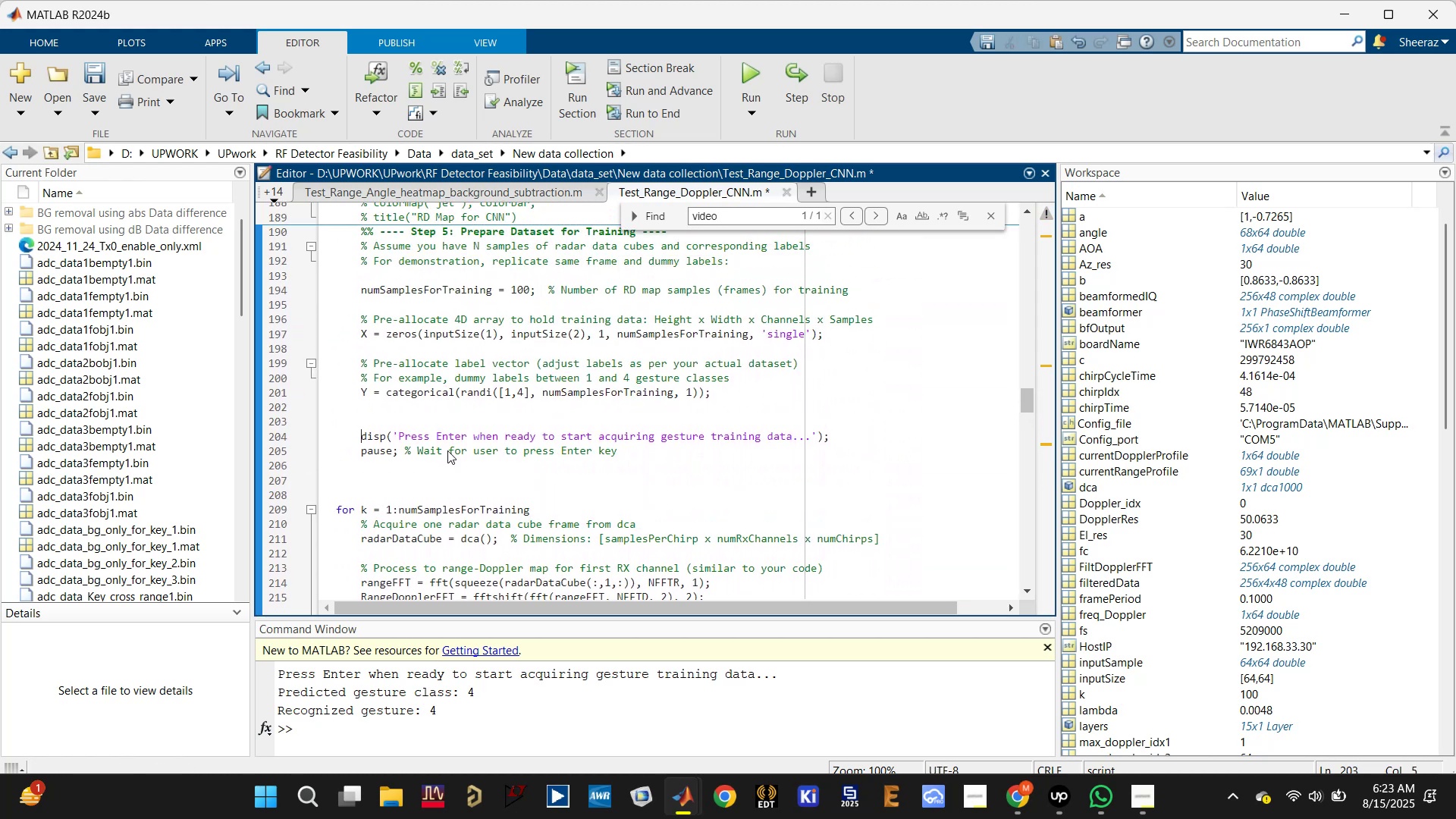 
key(Enter)
 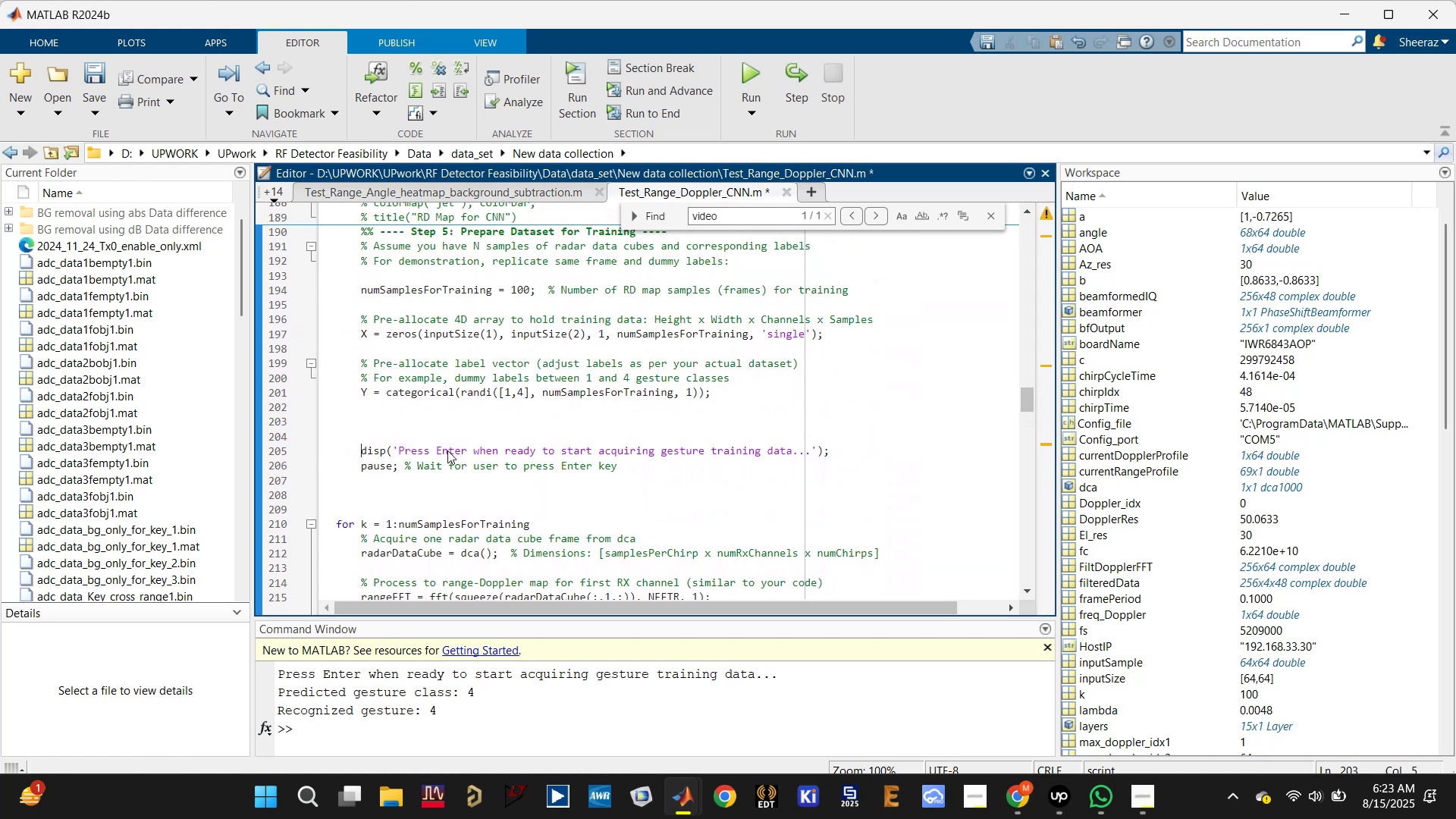 
key(ArrowUp)
 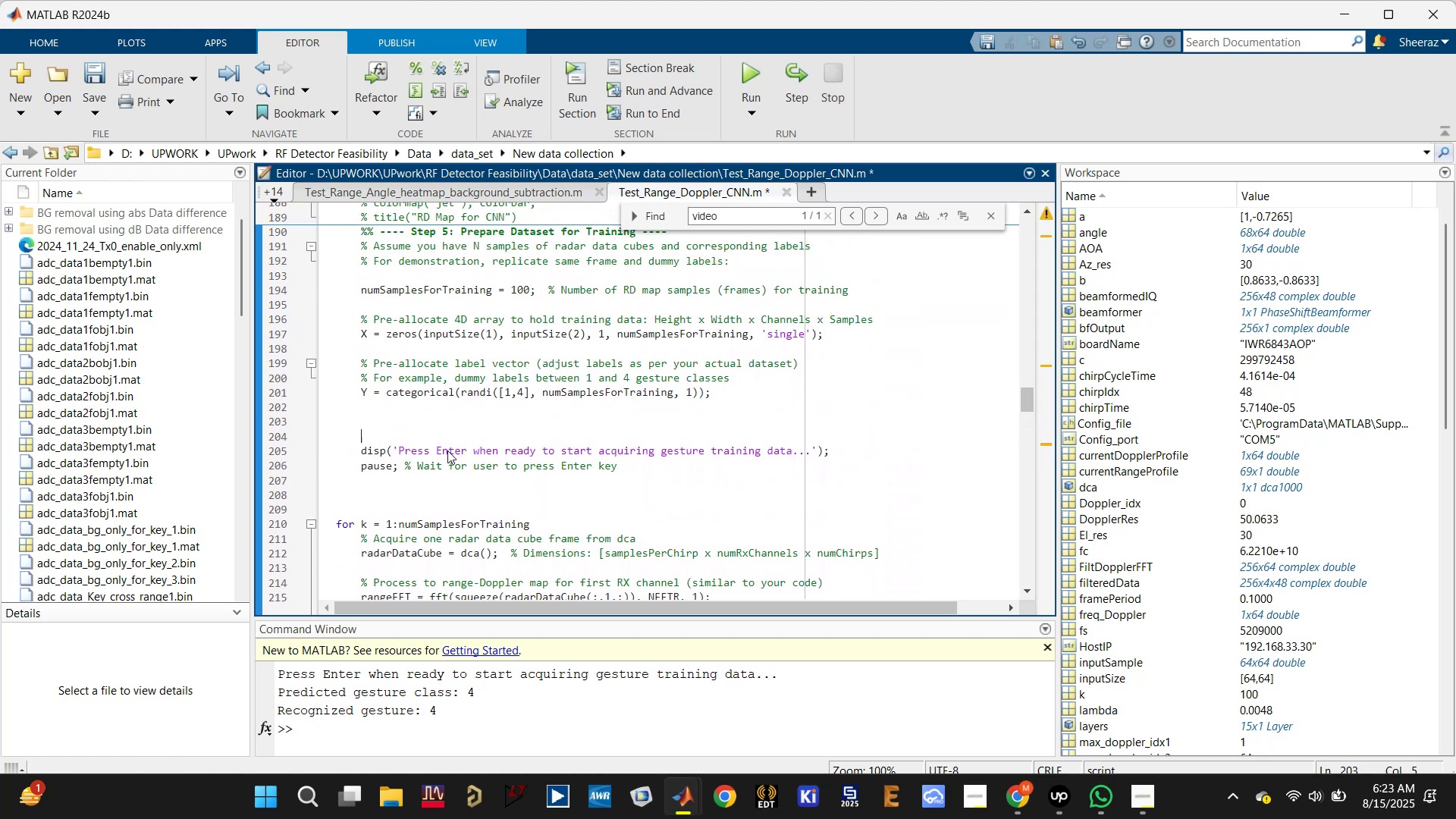 
key(ArrowUp)
 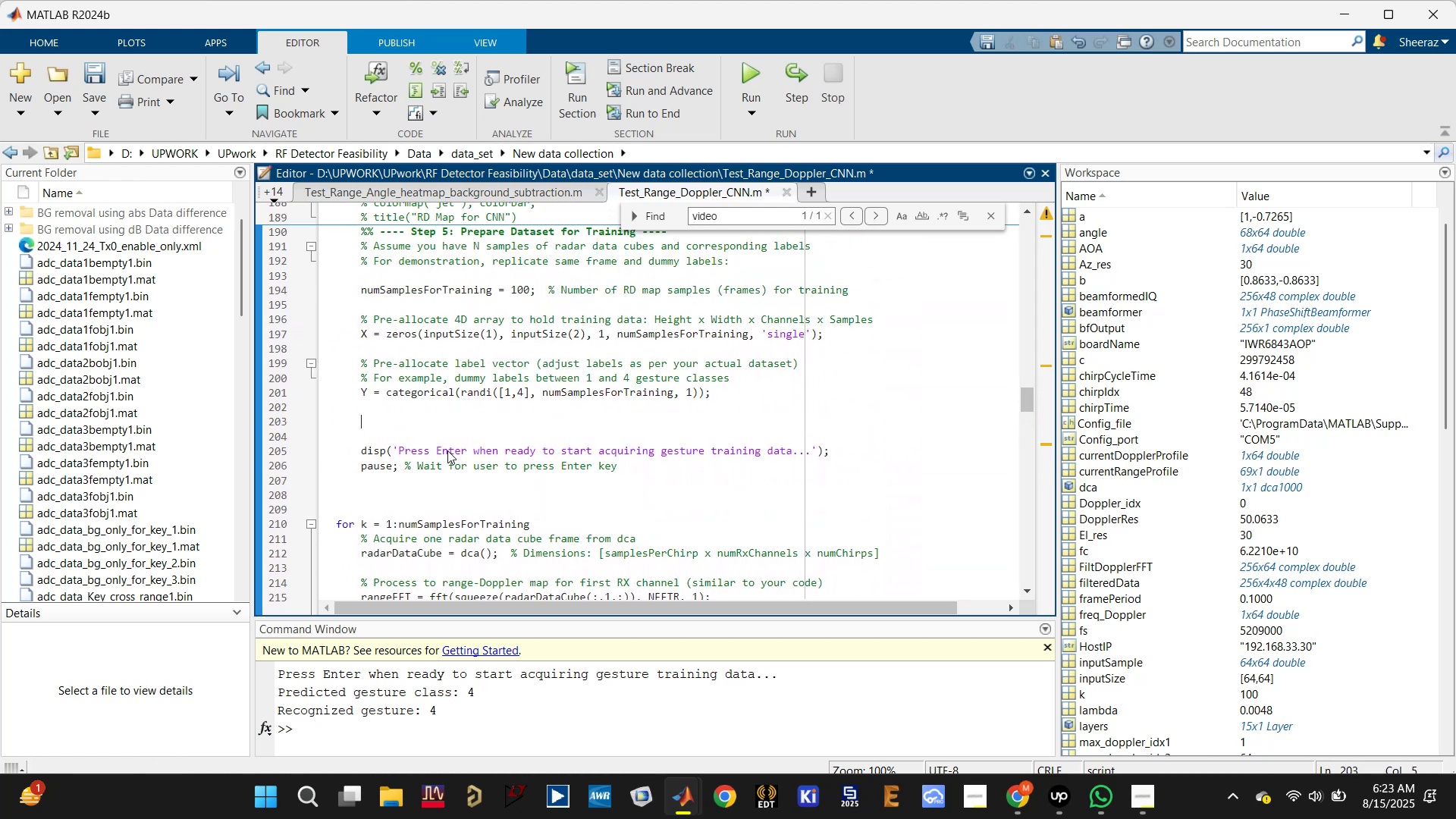 
key(Control+V)
 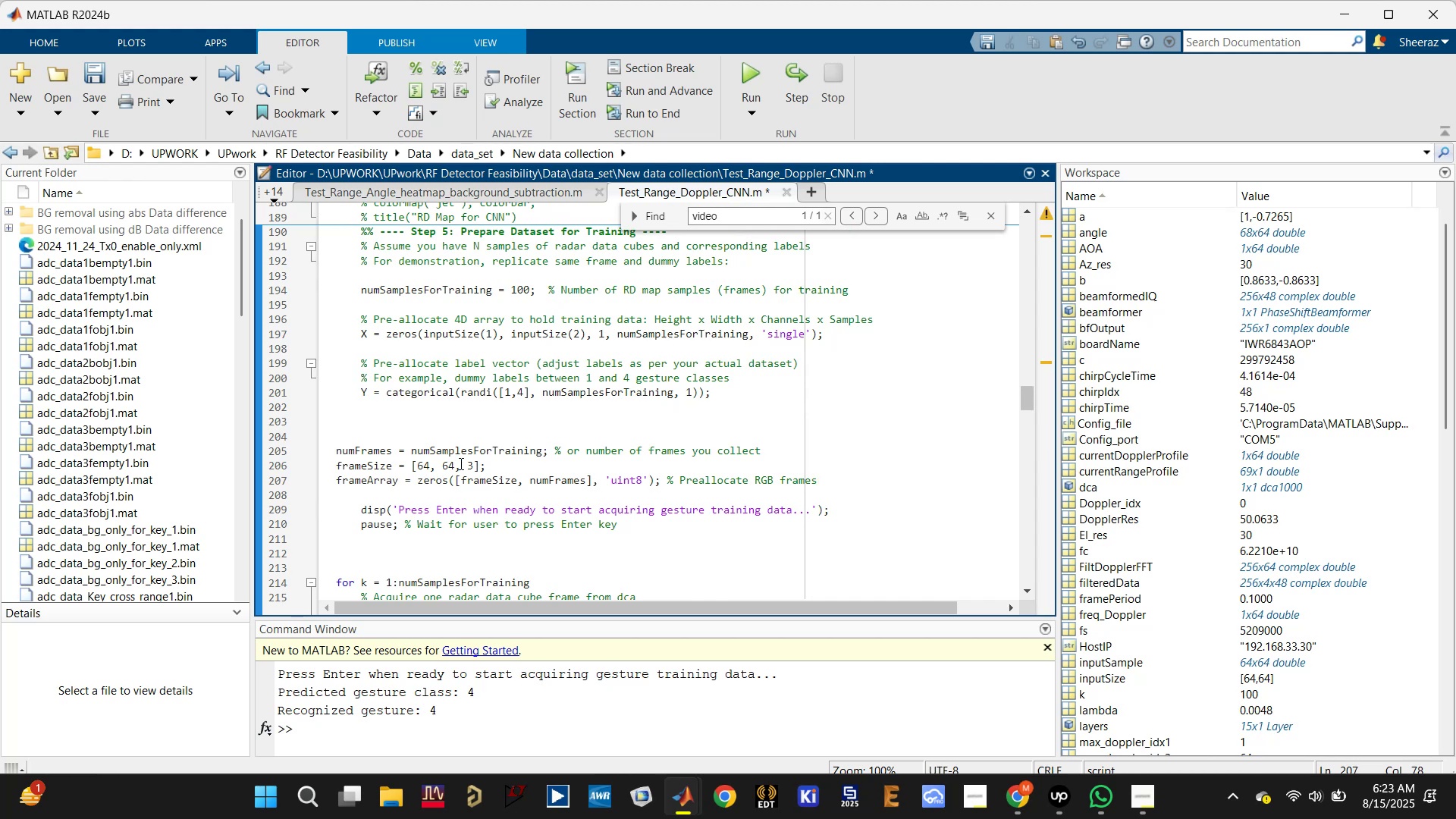 
left_click_drag(start_coordinate=[425, 491], to_coordinate=[318, 440])
 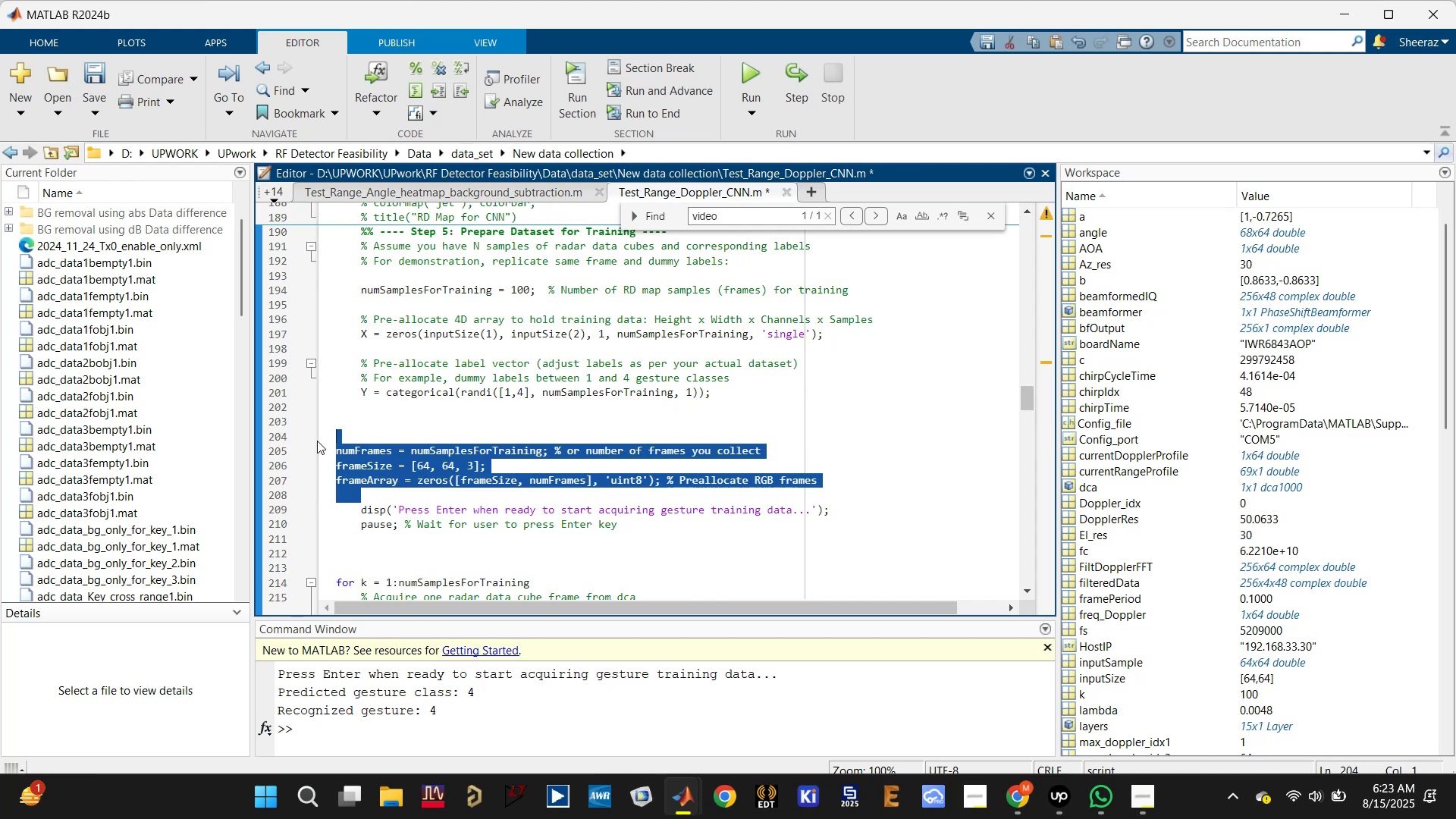 
key(Shift+Tab)
 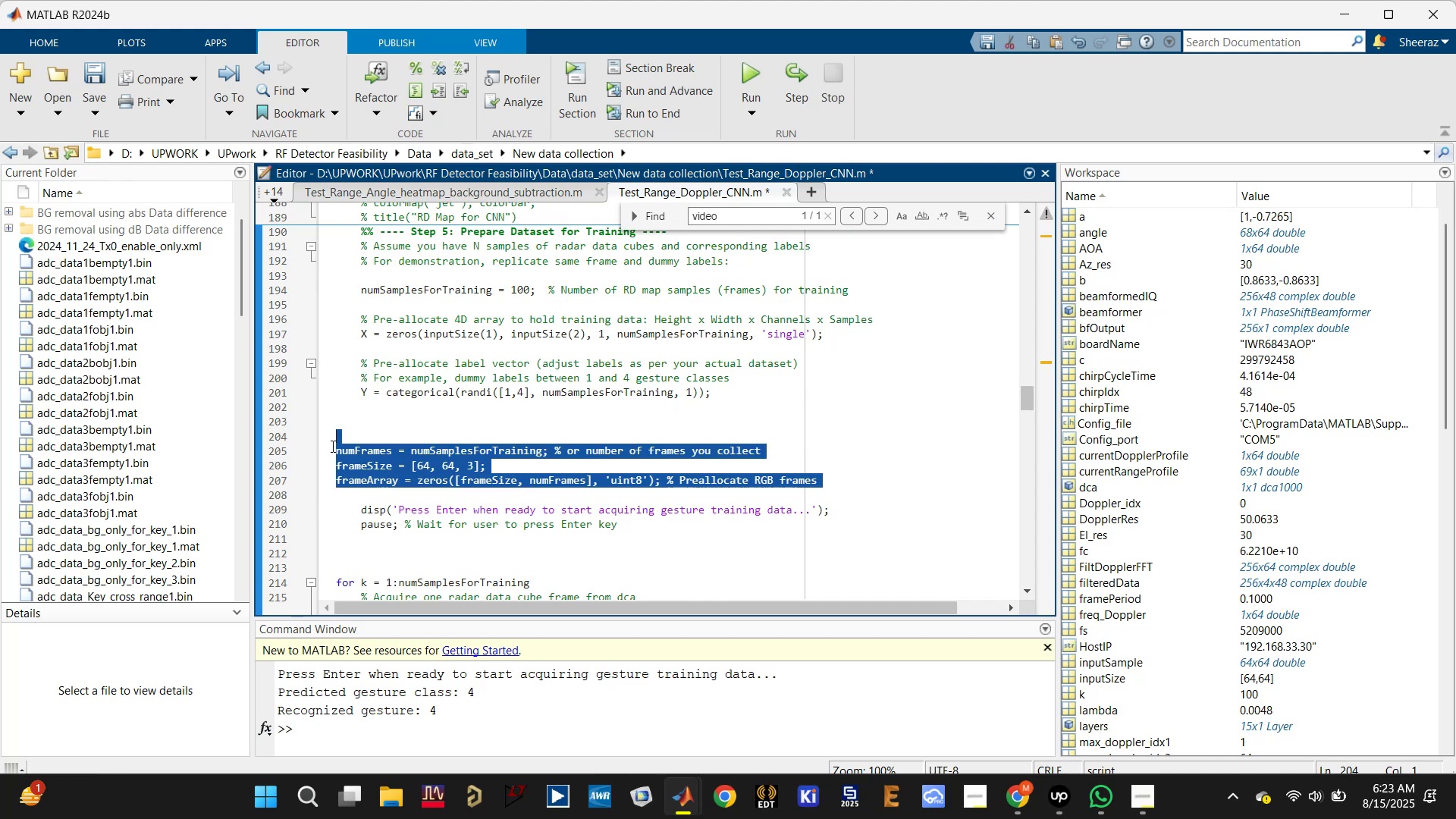 
key(Control+Z)
 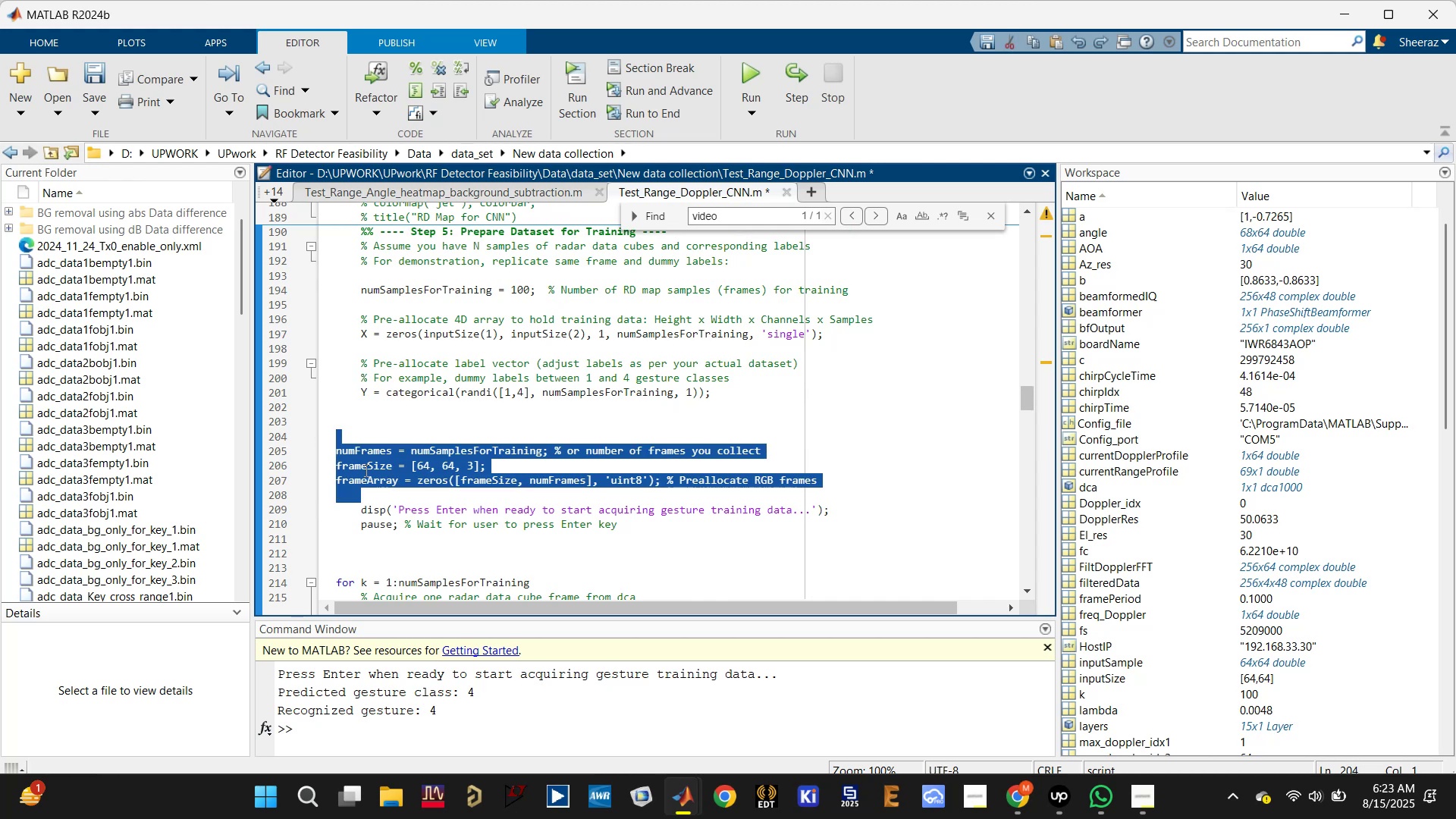 
key(Shift+Tab)
 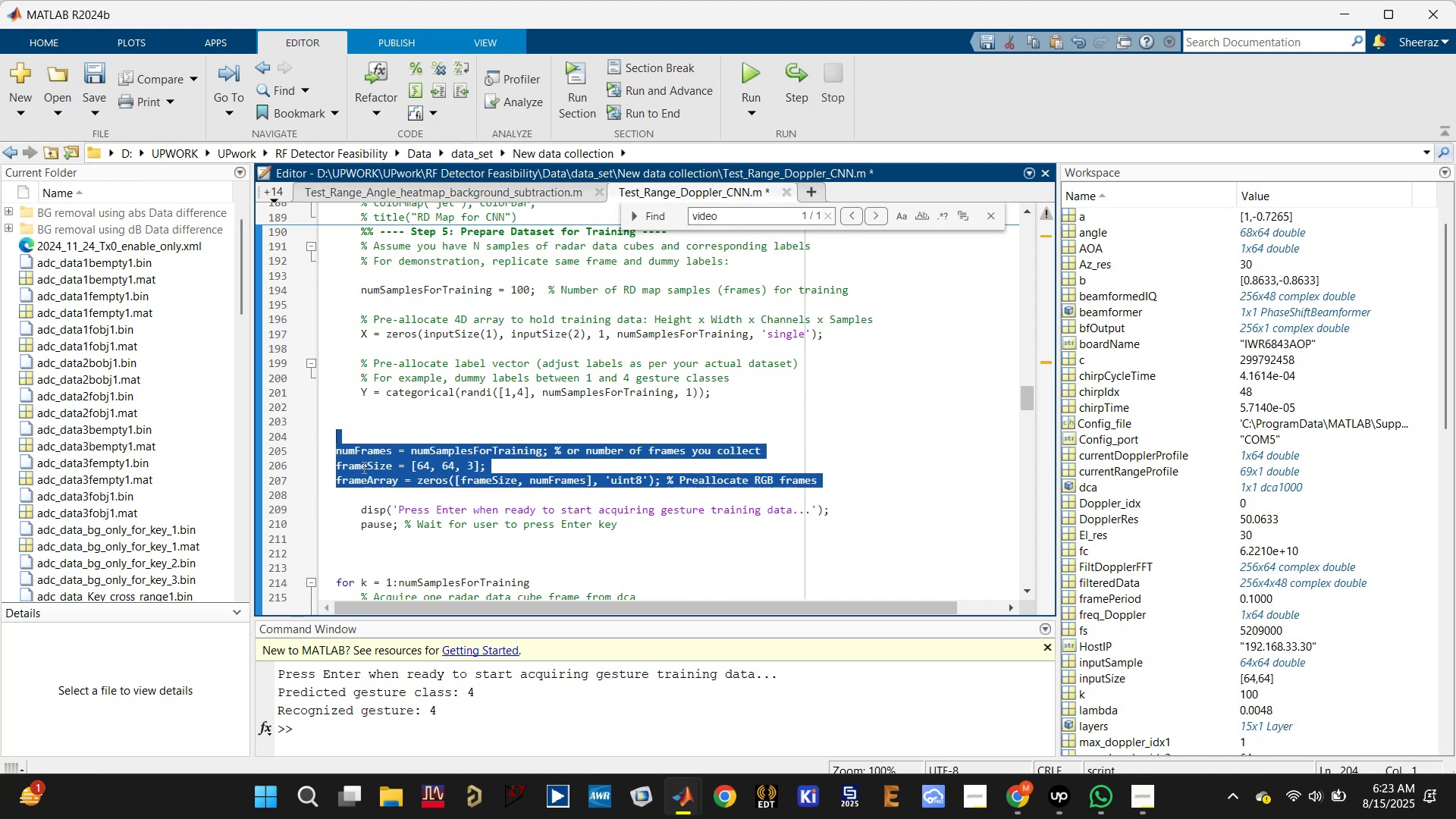 
key(Tab)
 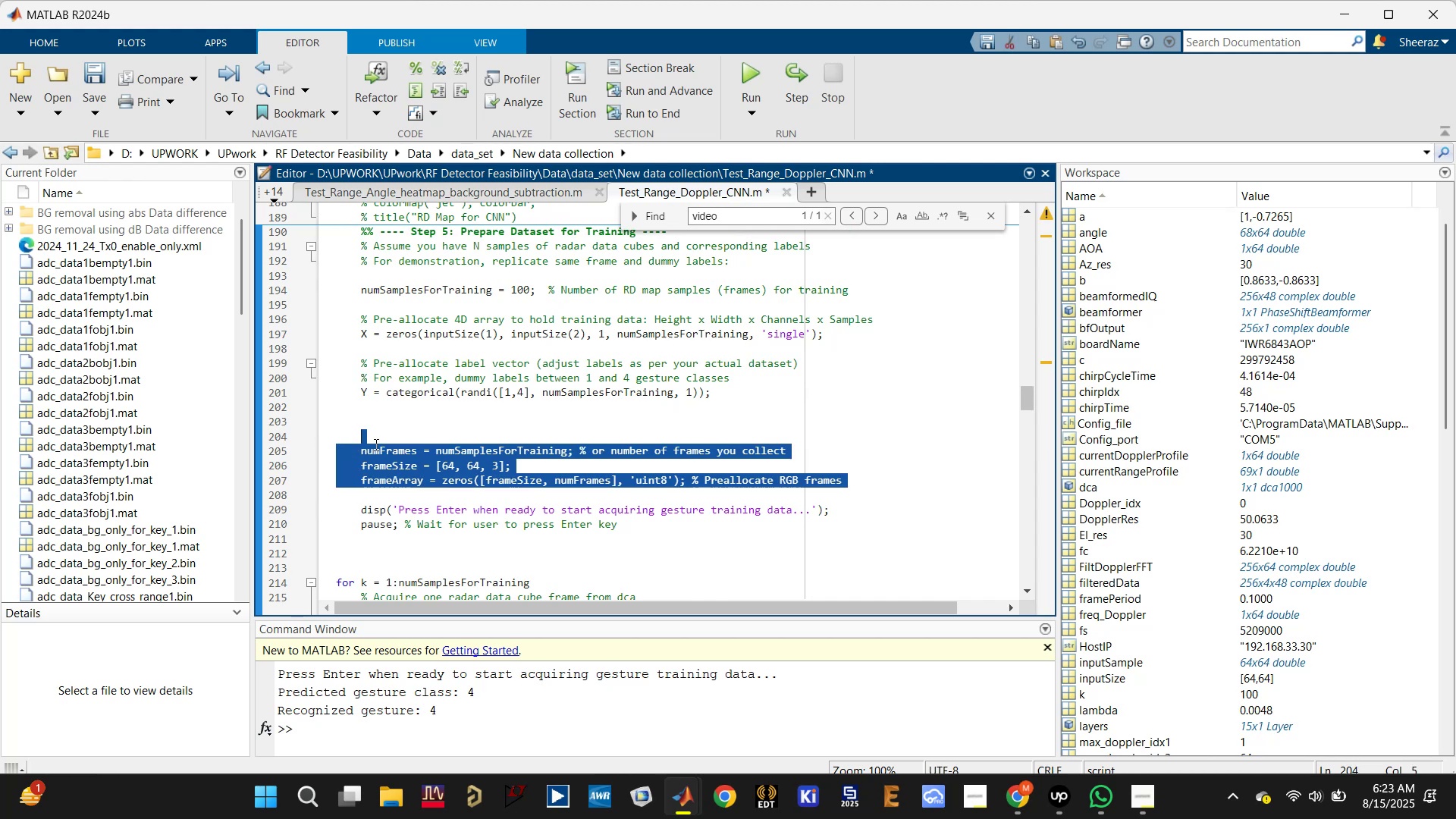 
left_click([378, 435])
 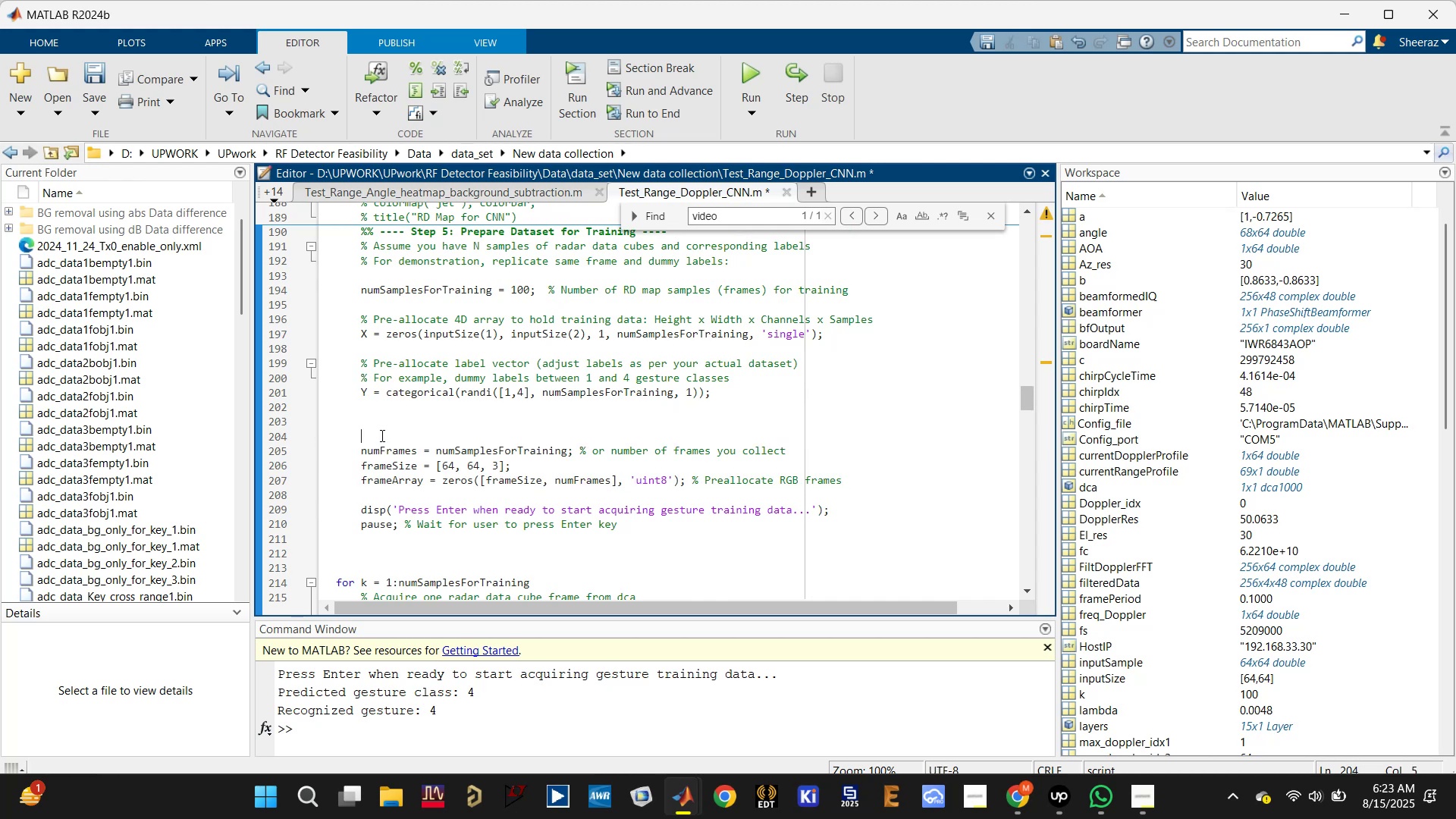 
type($)
key(Backspace)
type(% Pre-allocate )
 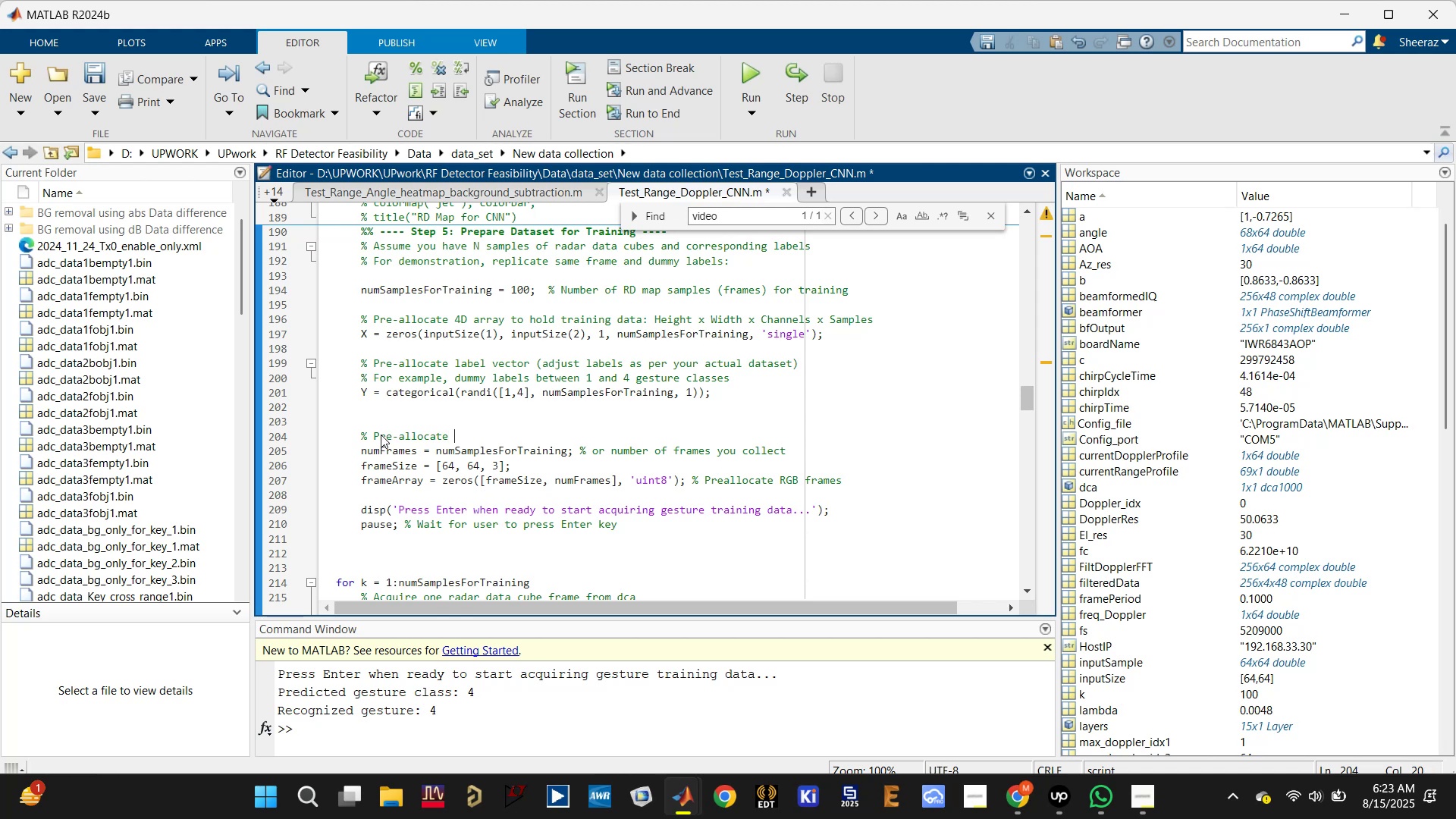 
key(Control+S)
 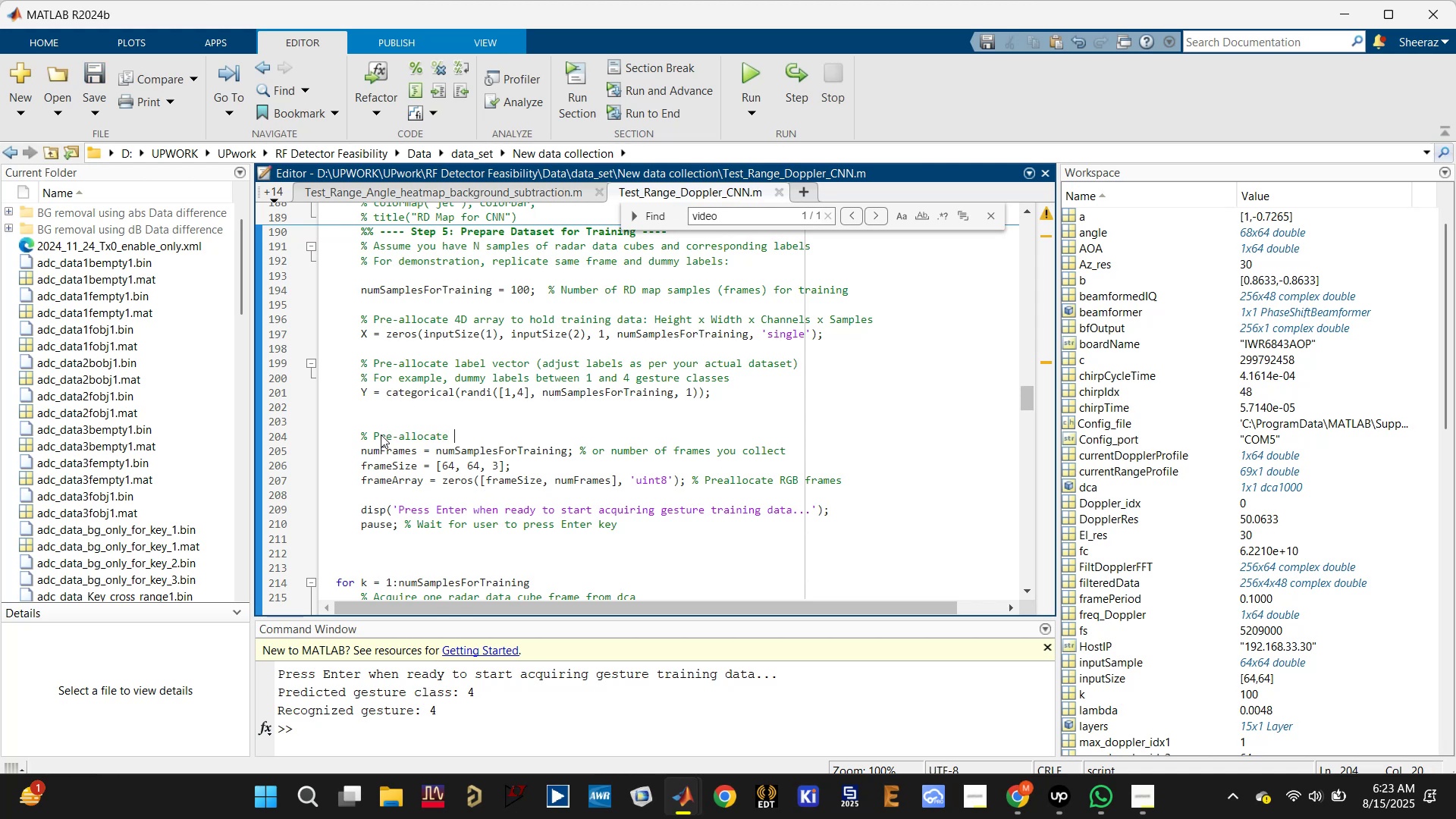 
type(frameArray)
 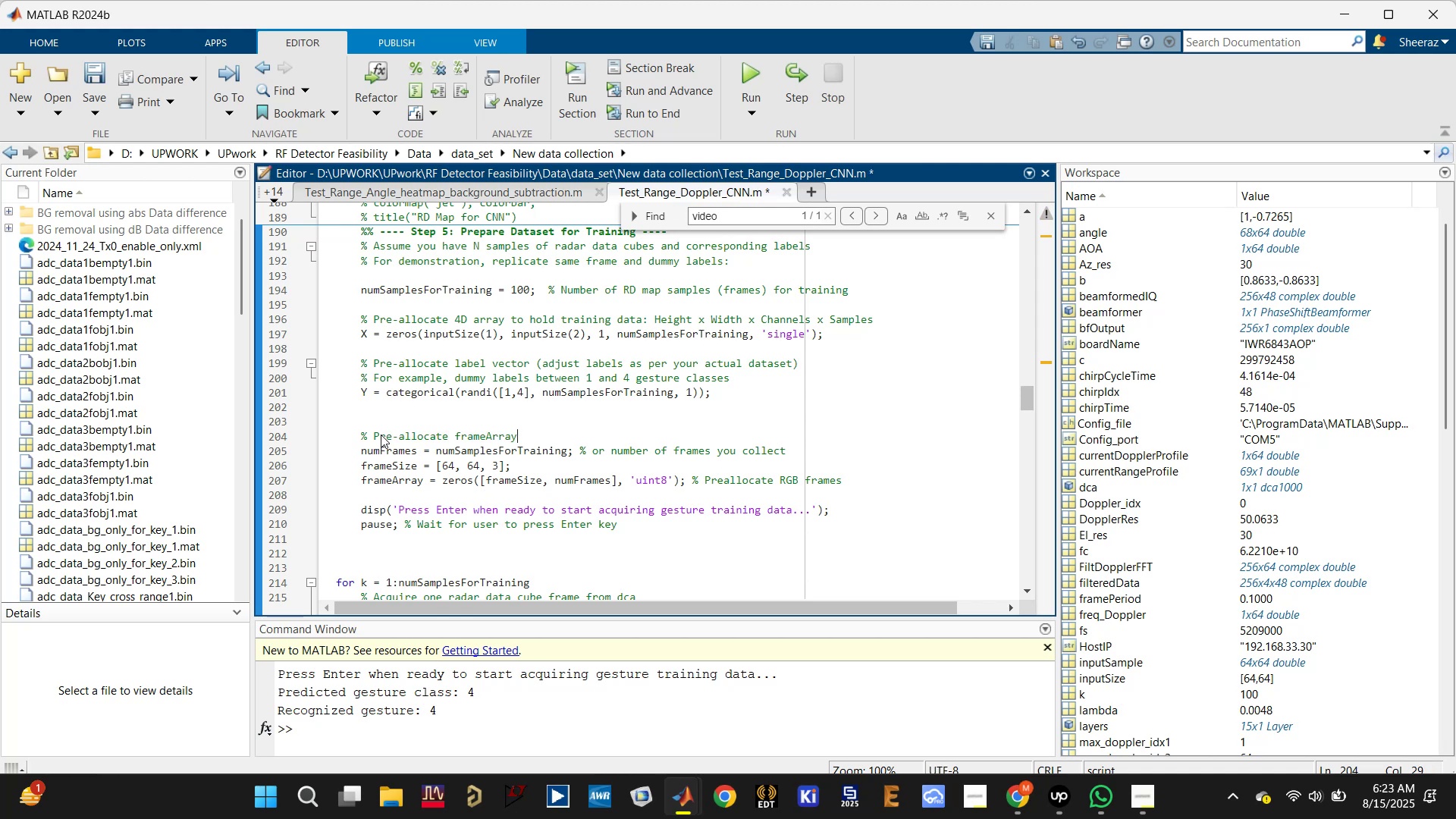 
key(Control+S)
 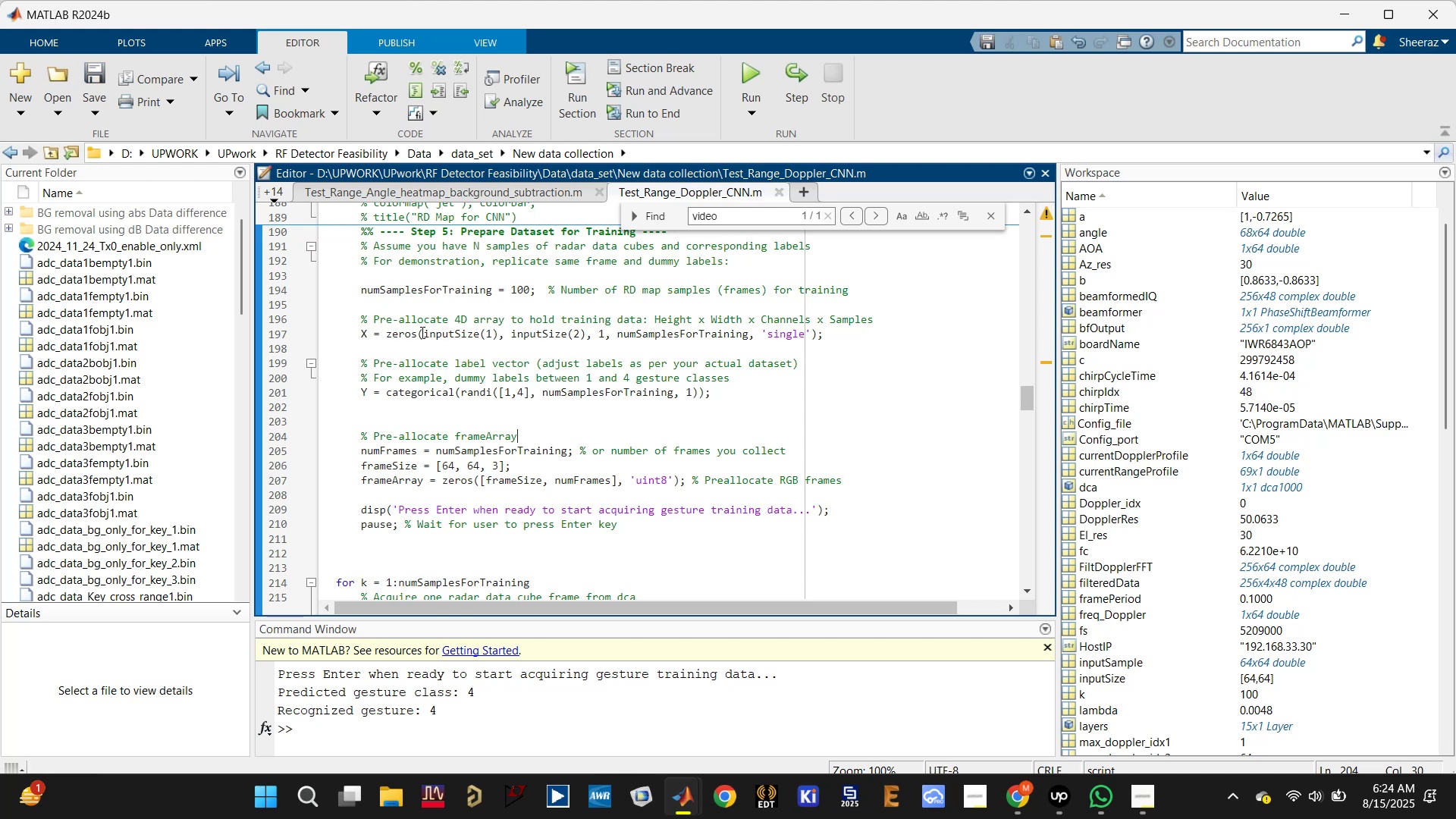 
left_click([366, 331])
 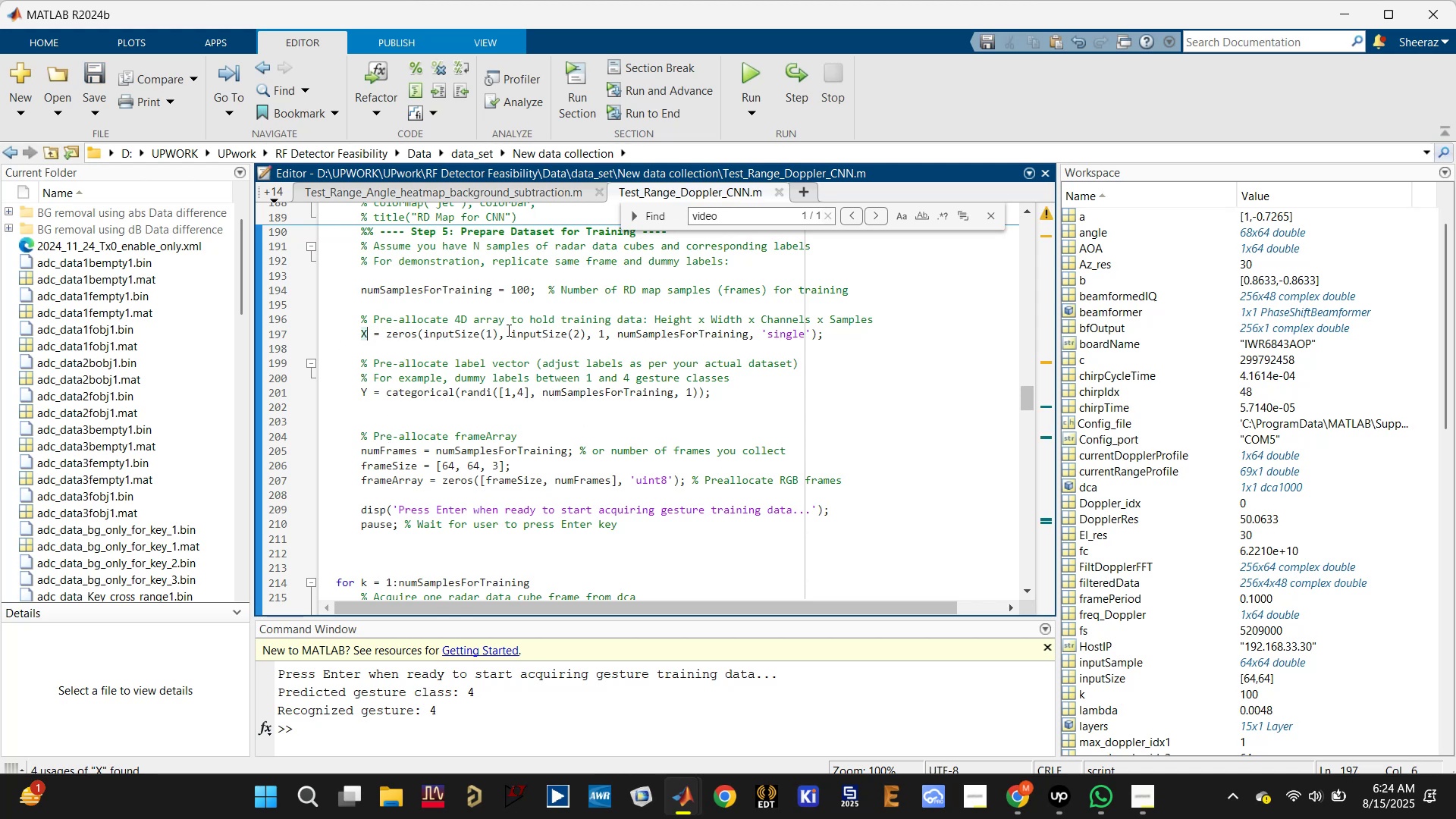 
left_click([469, 334])
 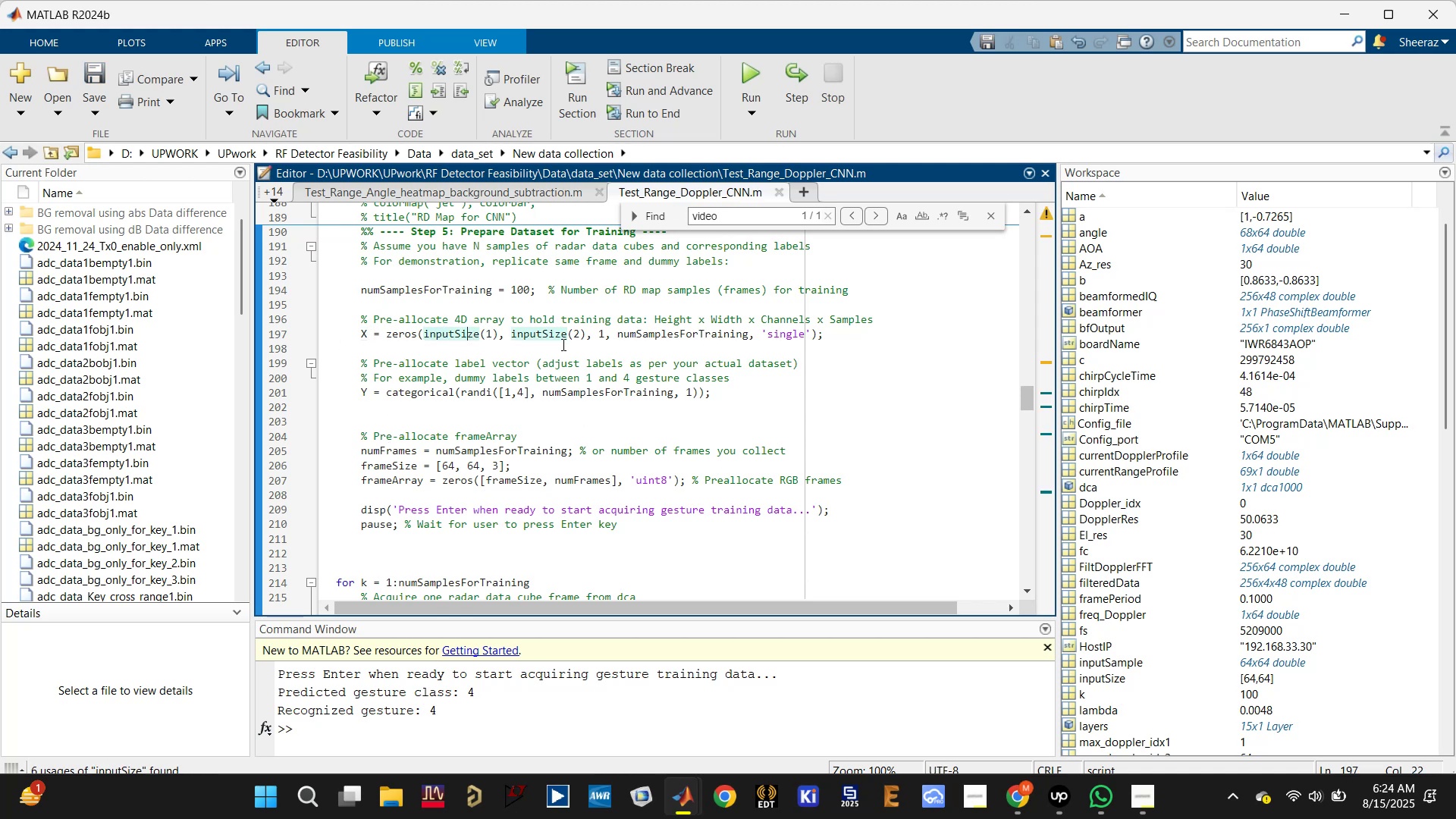 
scroll: coordinate [562, 347], scroll_direction: up, amount: 2.0
 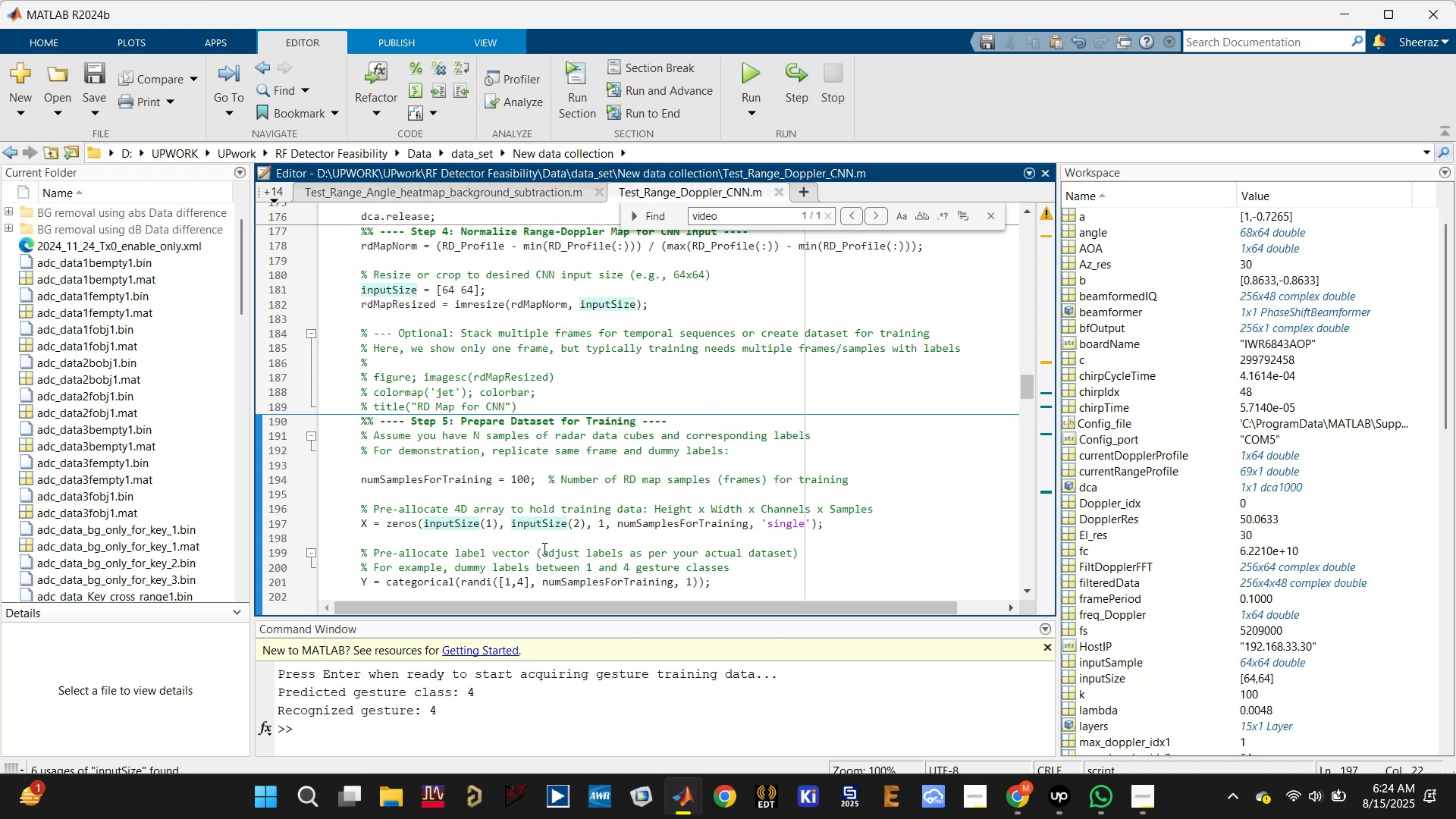 
wait(8.79)
 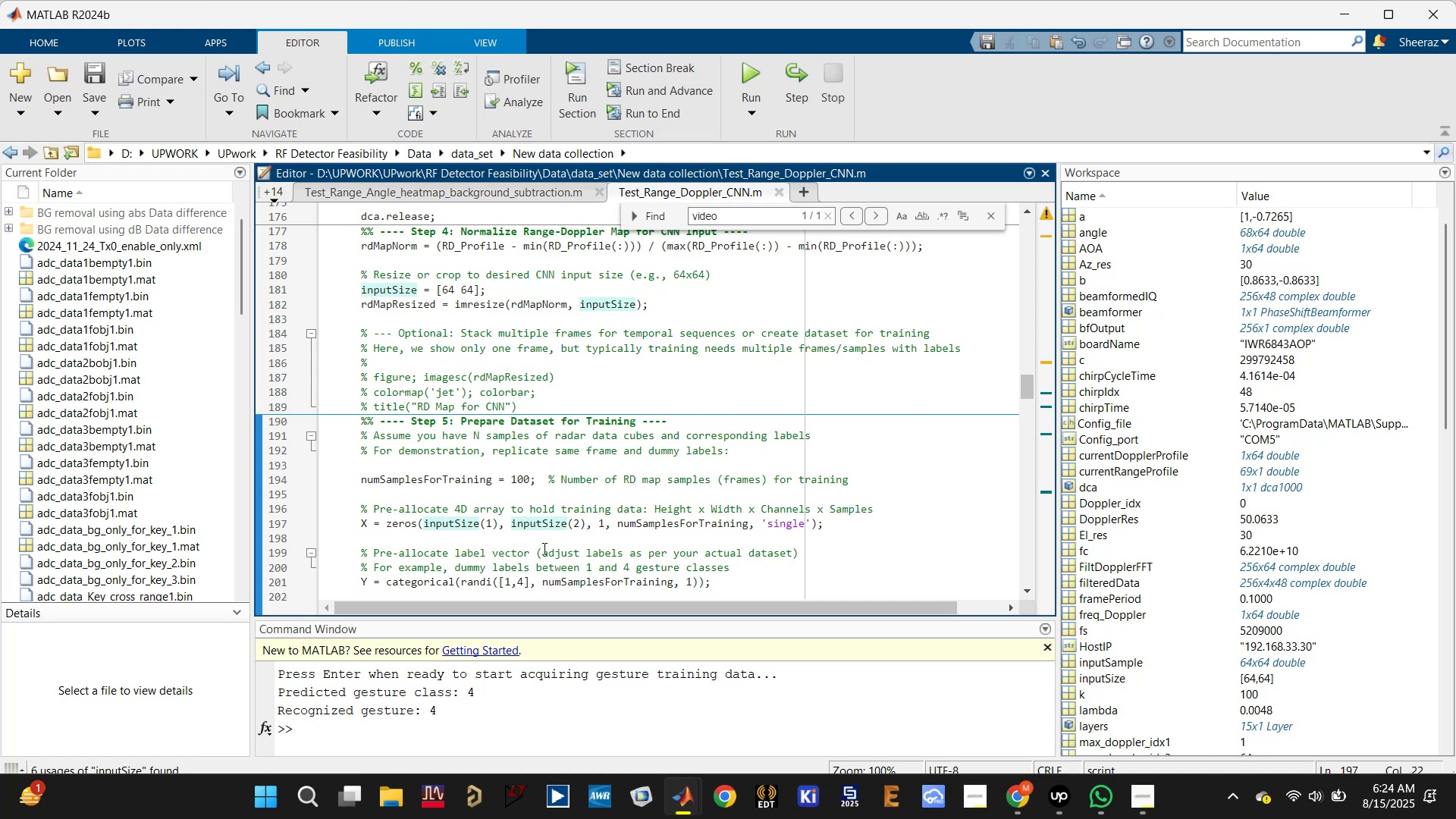 
left_click([594, 522])
 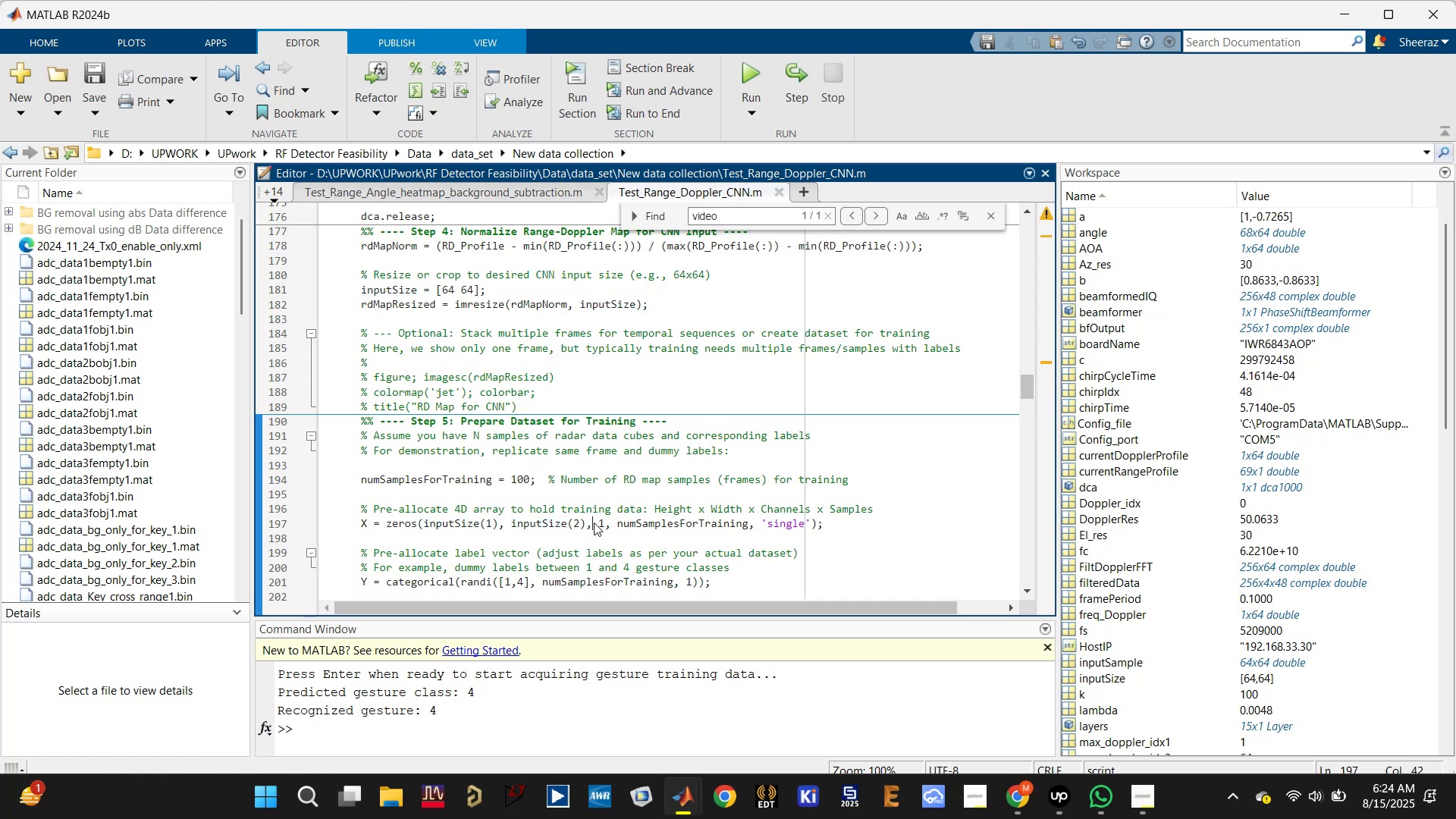 
scroll: coordinate [445, 484], scroll_direction: down, amount: 3.0
 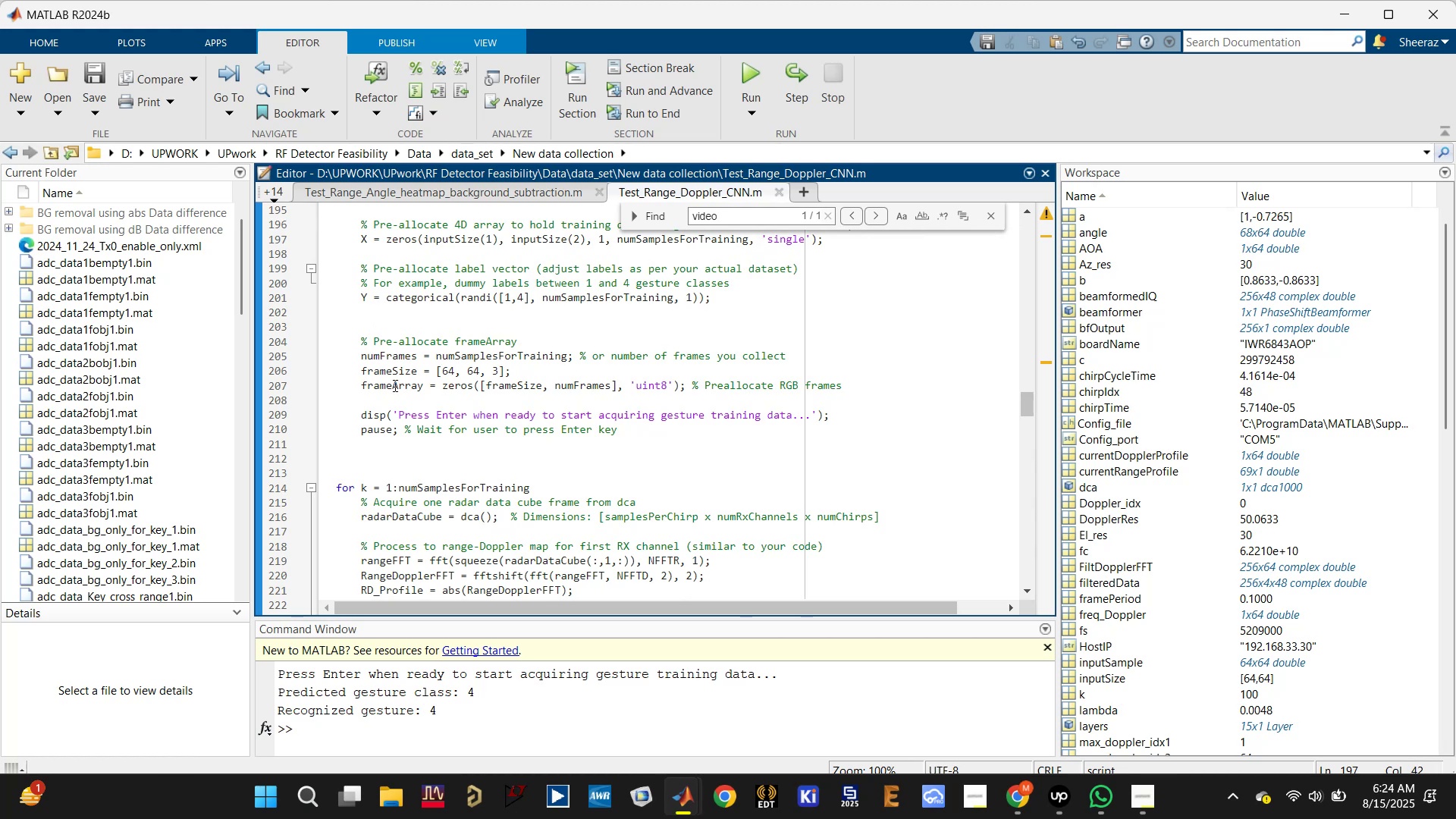 
left_click([397, 381])
 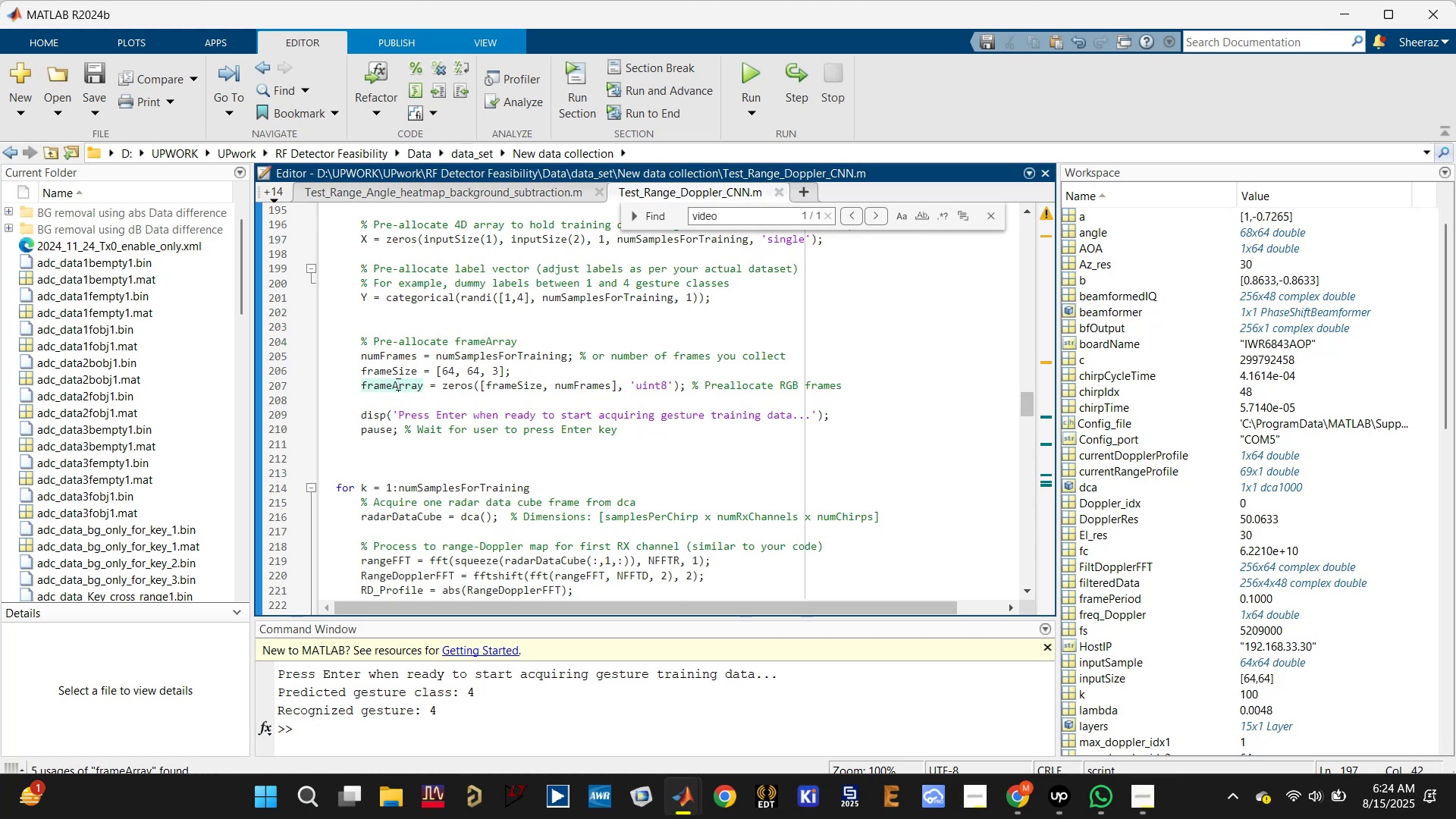 
scroll: coordinate [400, 436], scroll_direction: down, amount: 5.0
 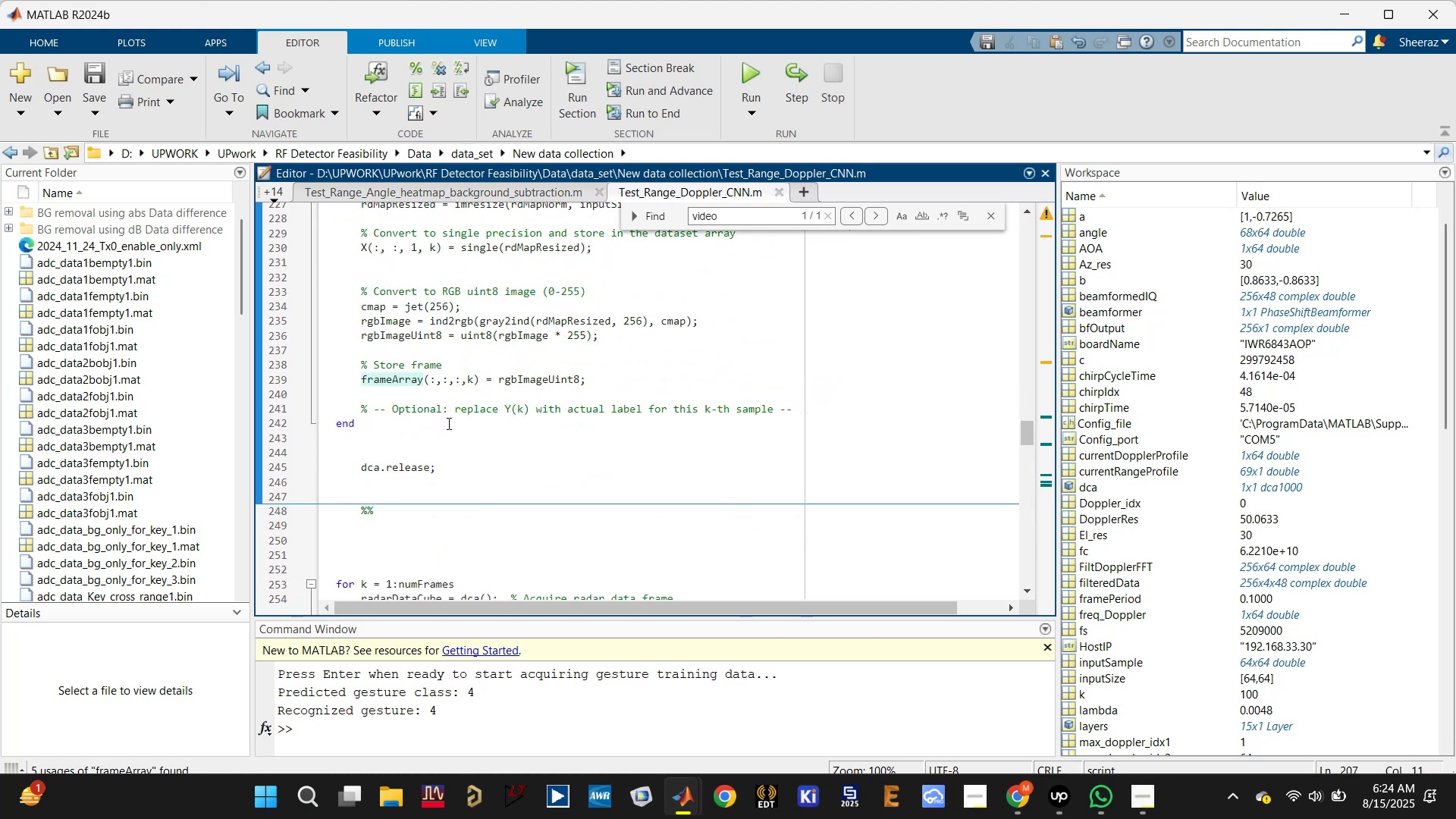 
scroll: coordinate [442, 394], scroll_direction: up, amount: 1.0
 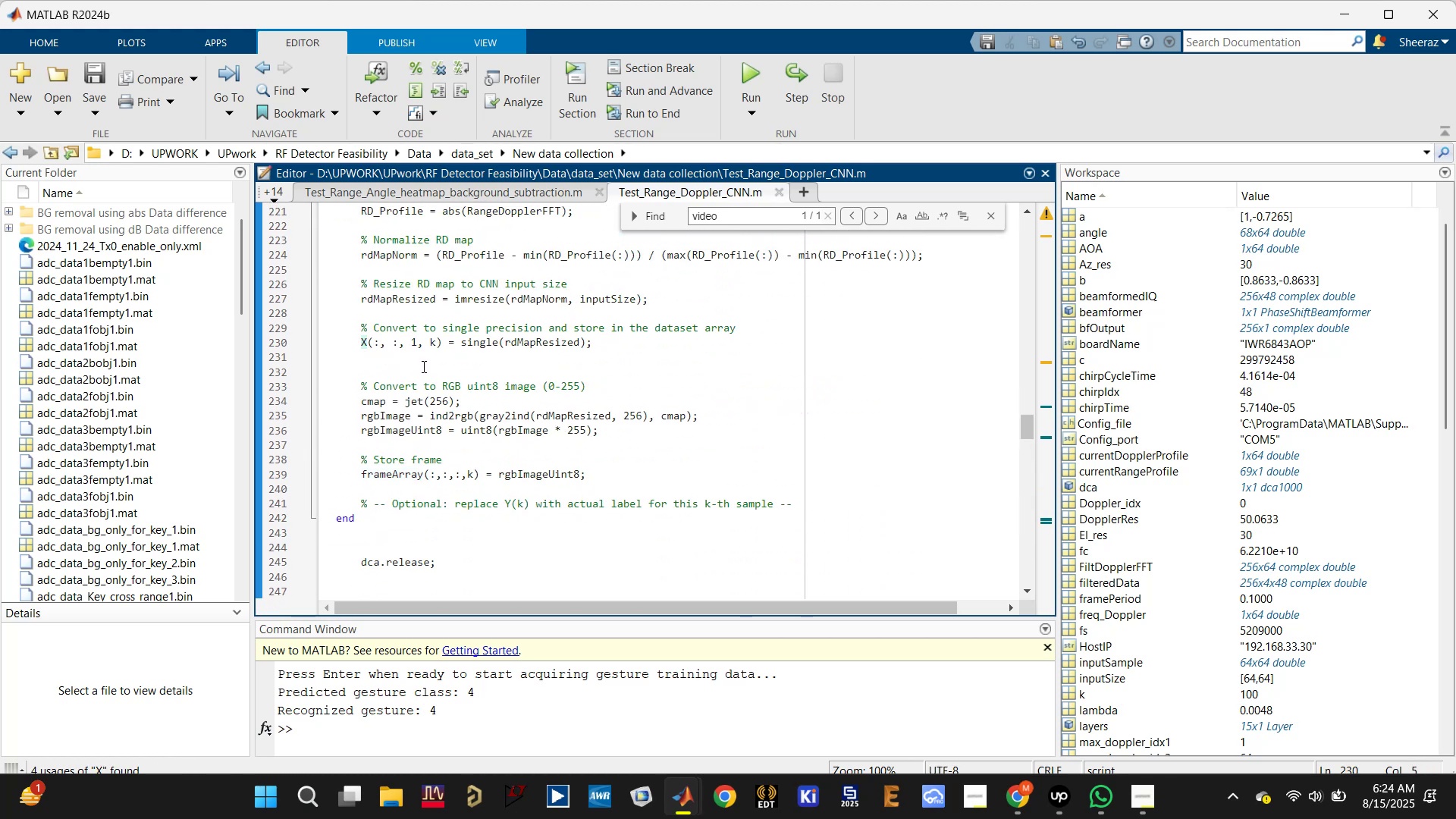 
left_click_drag(start_coordinate=[418, 342], to_coordinate=[413, 342])
 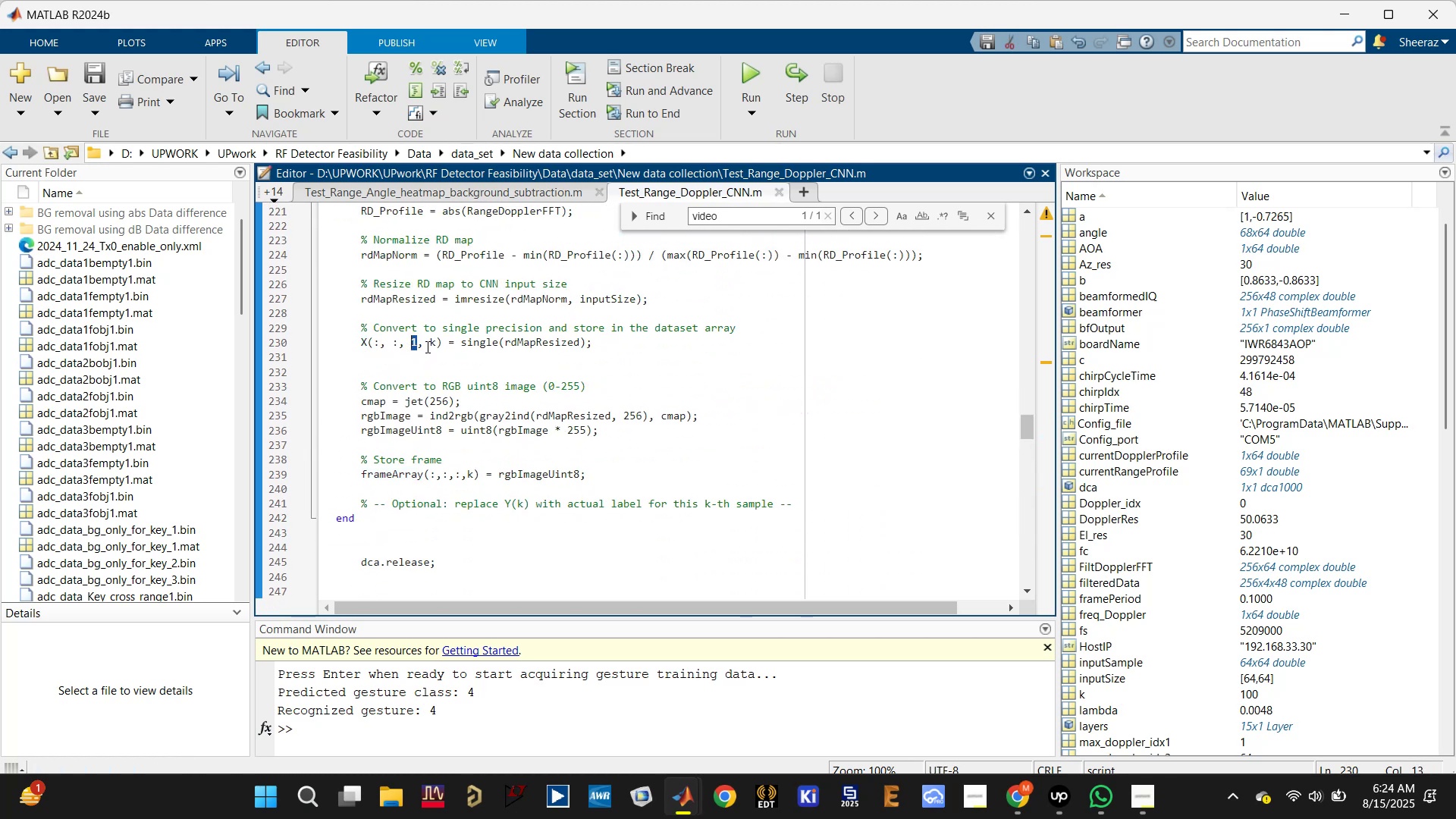 
left_click([426, 344])
 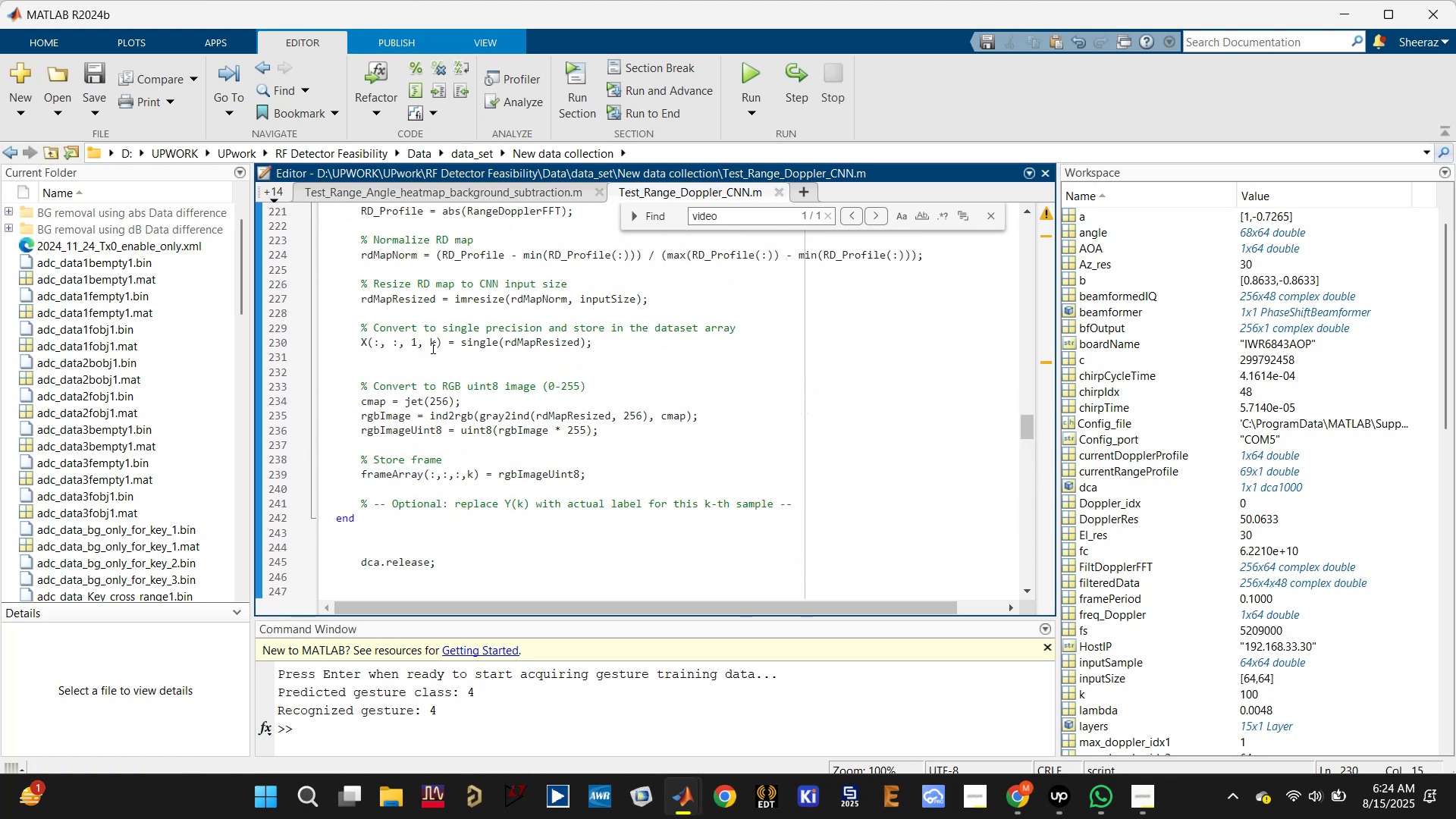 
left_click([431, 347])
 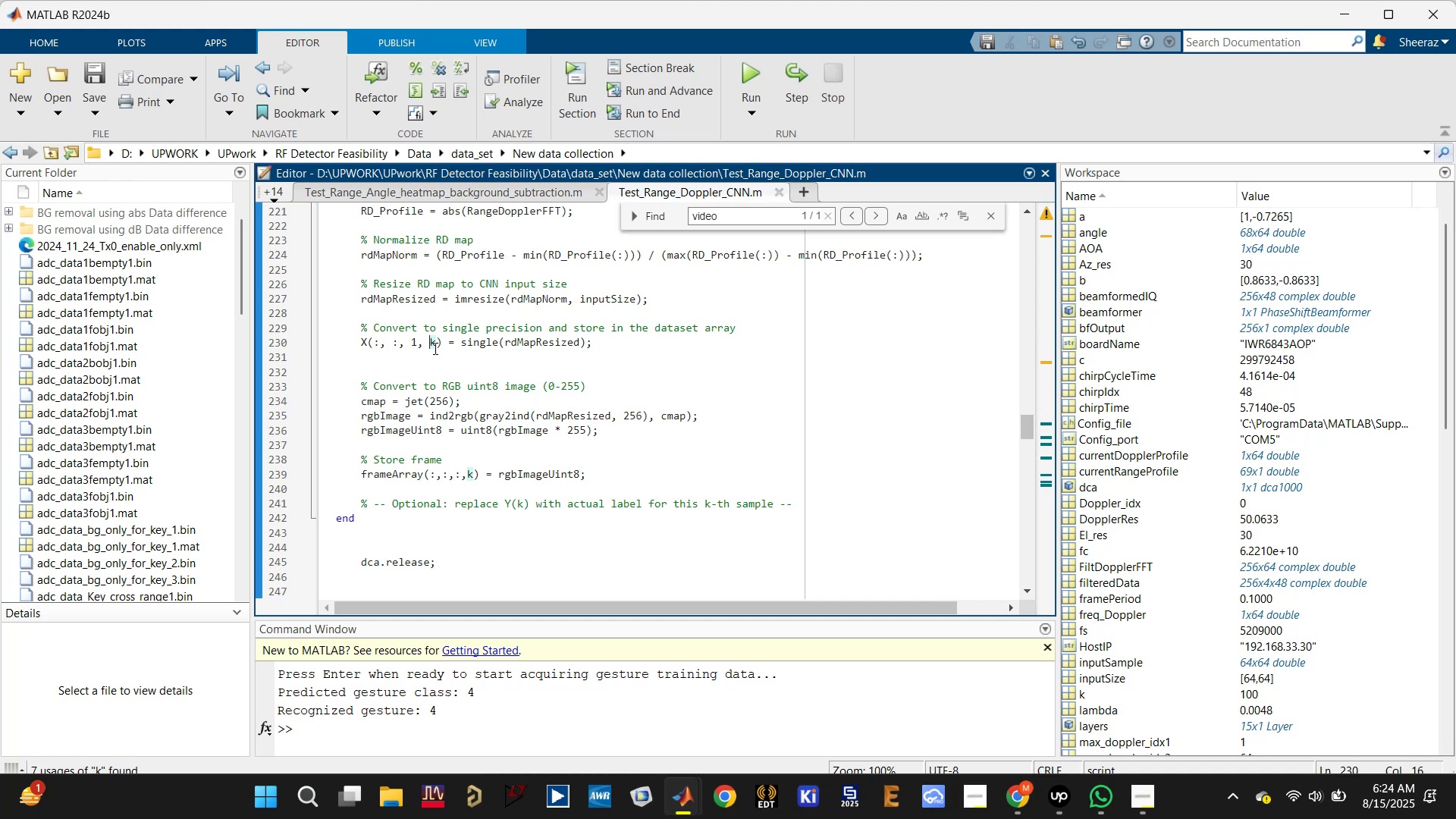 
scroll: coordinate [434, 348], scroll_direction: down, amount: 2.0
 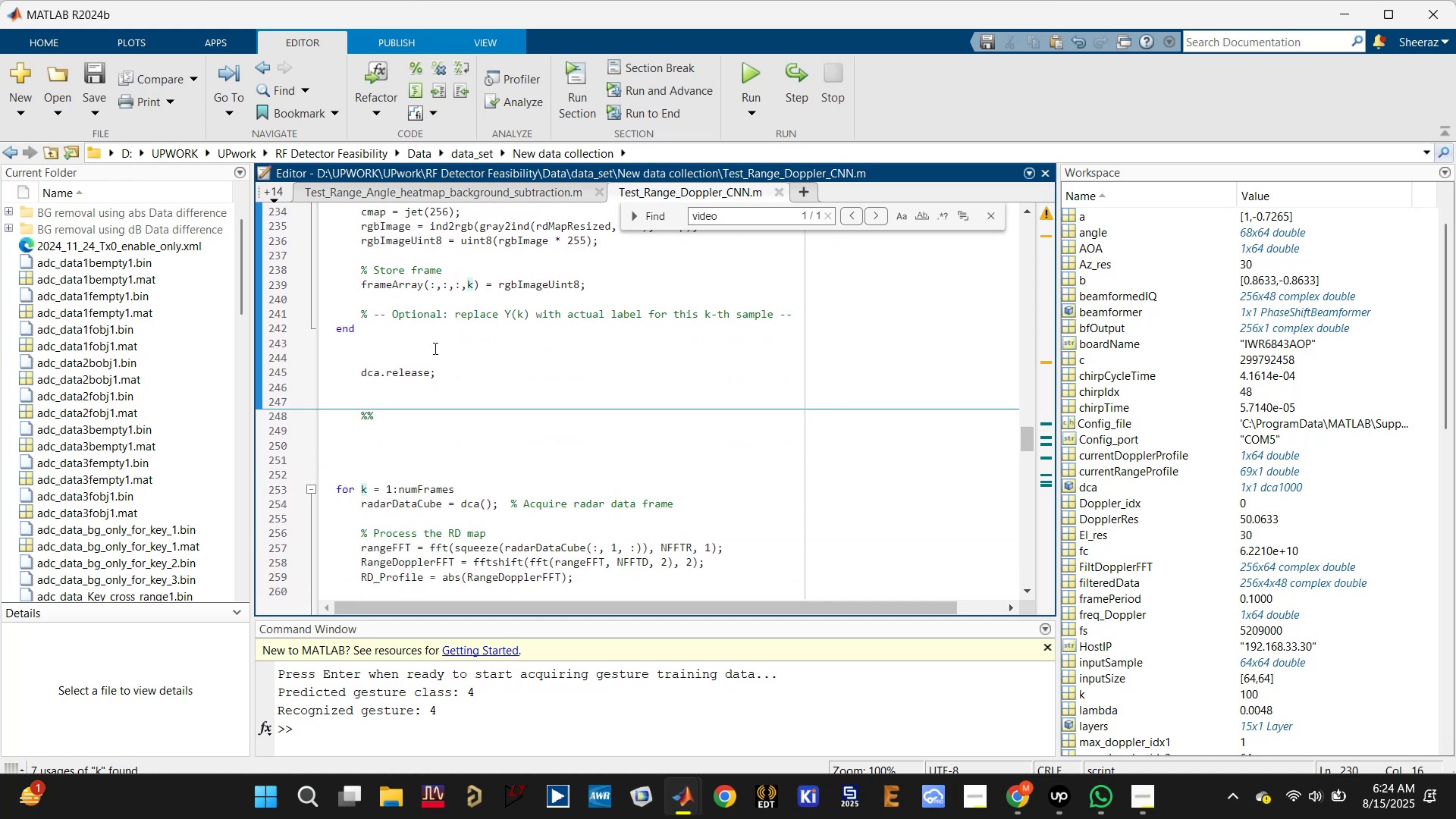 
scroll: coordinate [434, 348], scroll_direction: up, amount: 1.0
 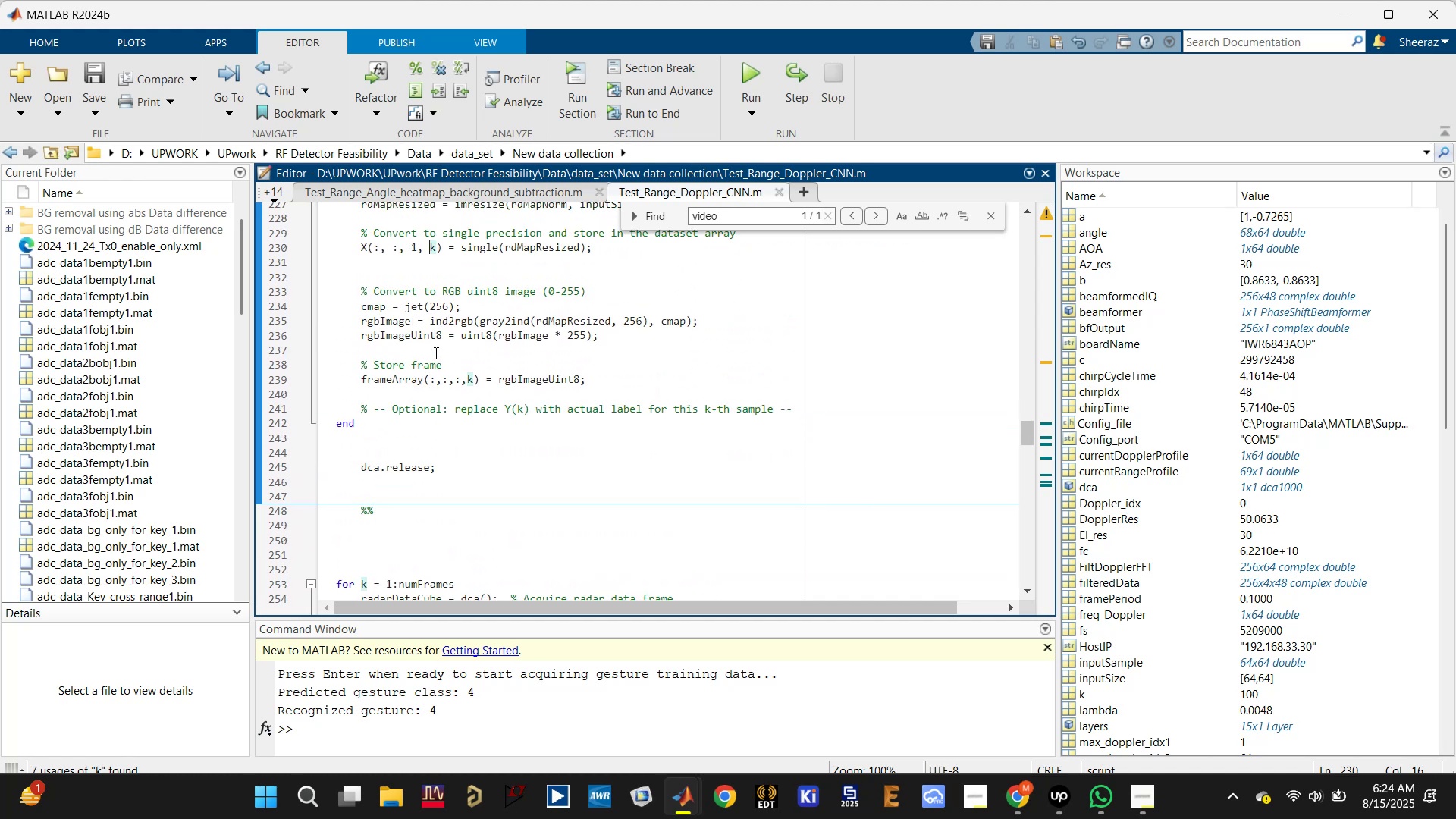 
scroll: coordinate [438, 369], scroll_direction: down, amount: 1.0
 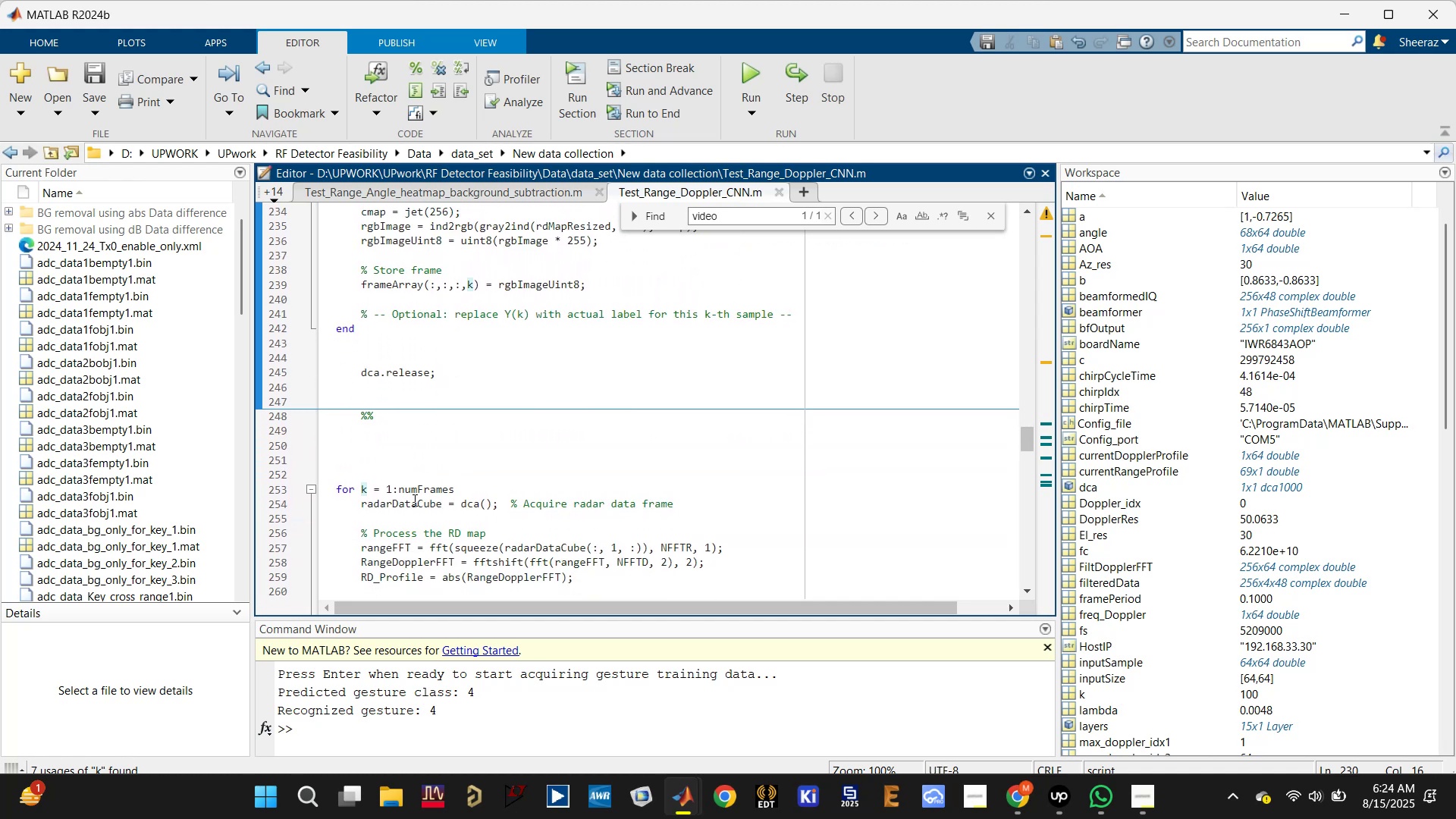 
left_click([403, 504])
 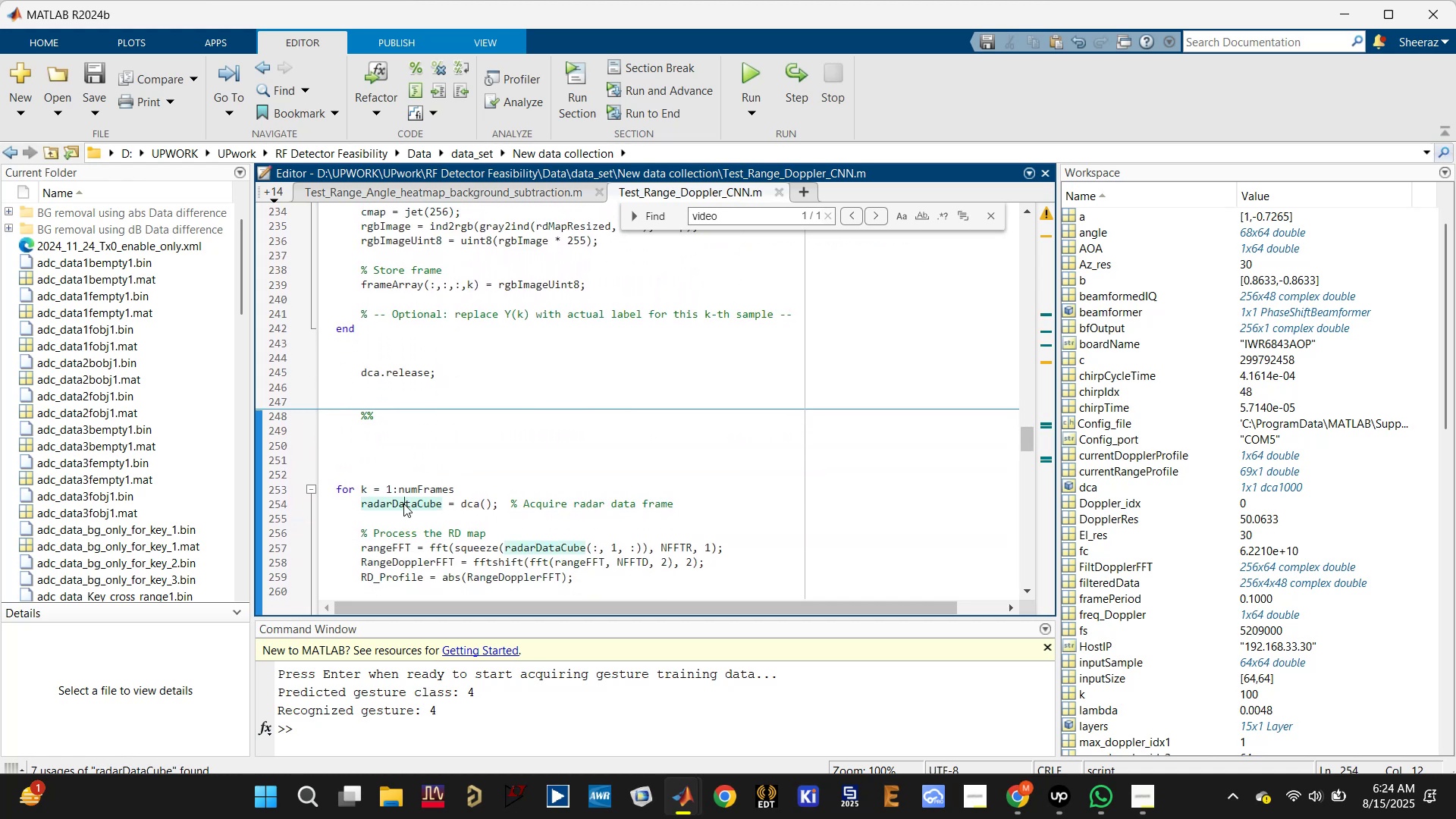 
scroll: coordinate [403, 497], scroll_direction: down, amount: 3.0
 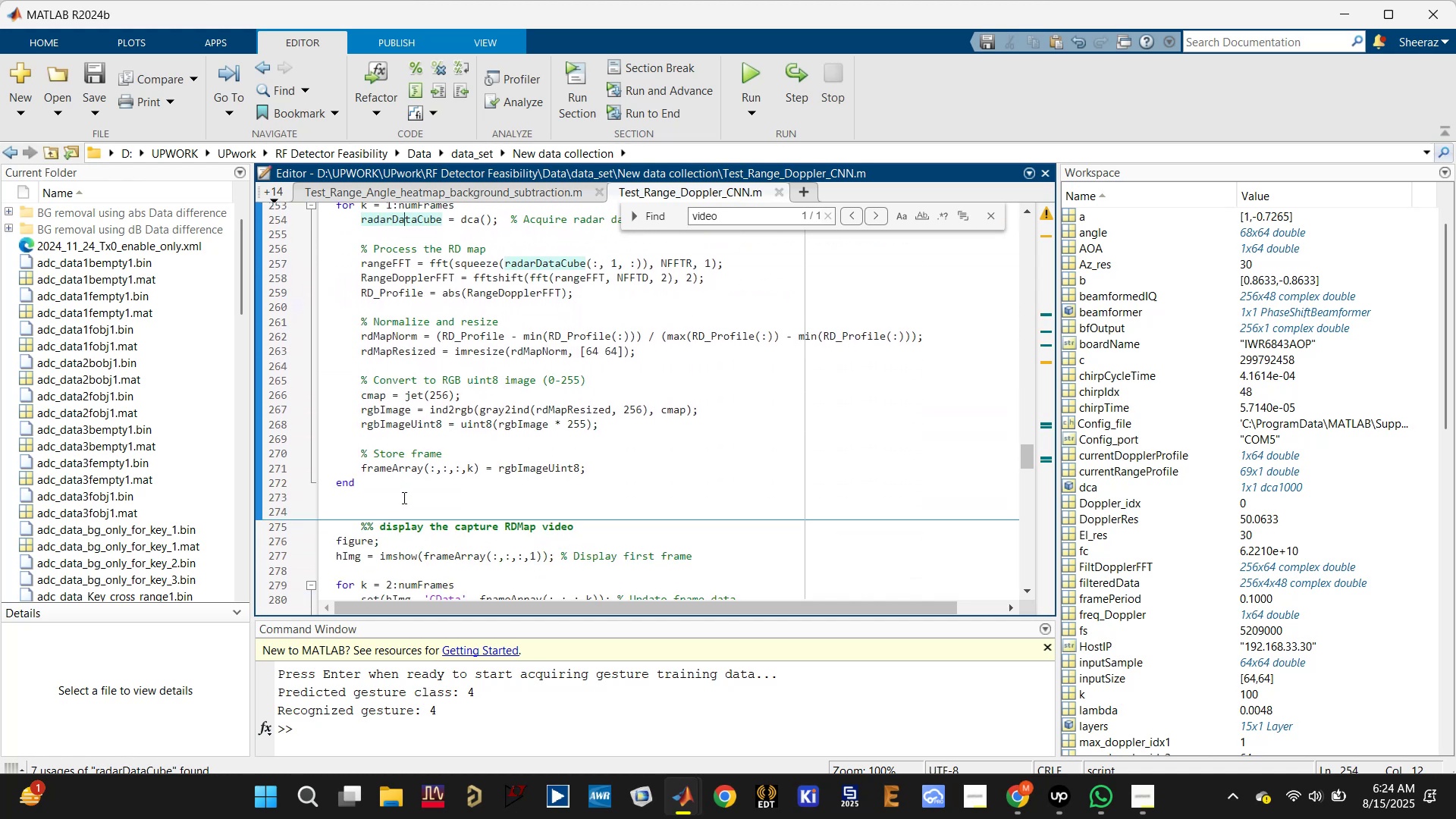 
left_click_drag(start_coordinate=[403, 497], to_coordinate=[380, 525])
 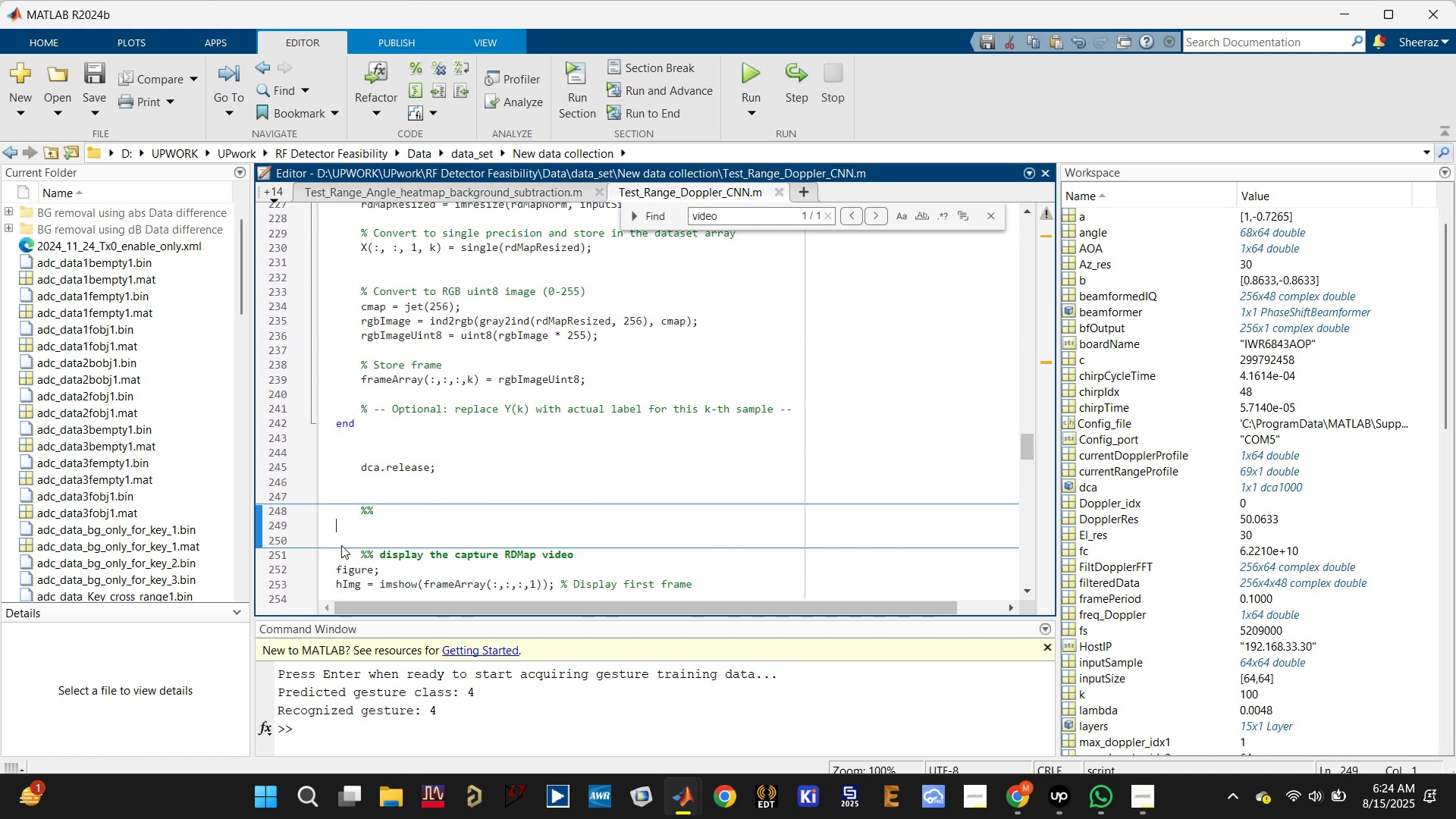 
scroll: coordinate [387, 419], scroll_direction: up, amount: 4.0
 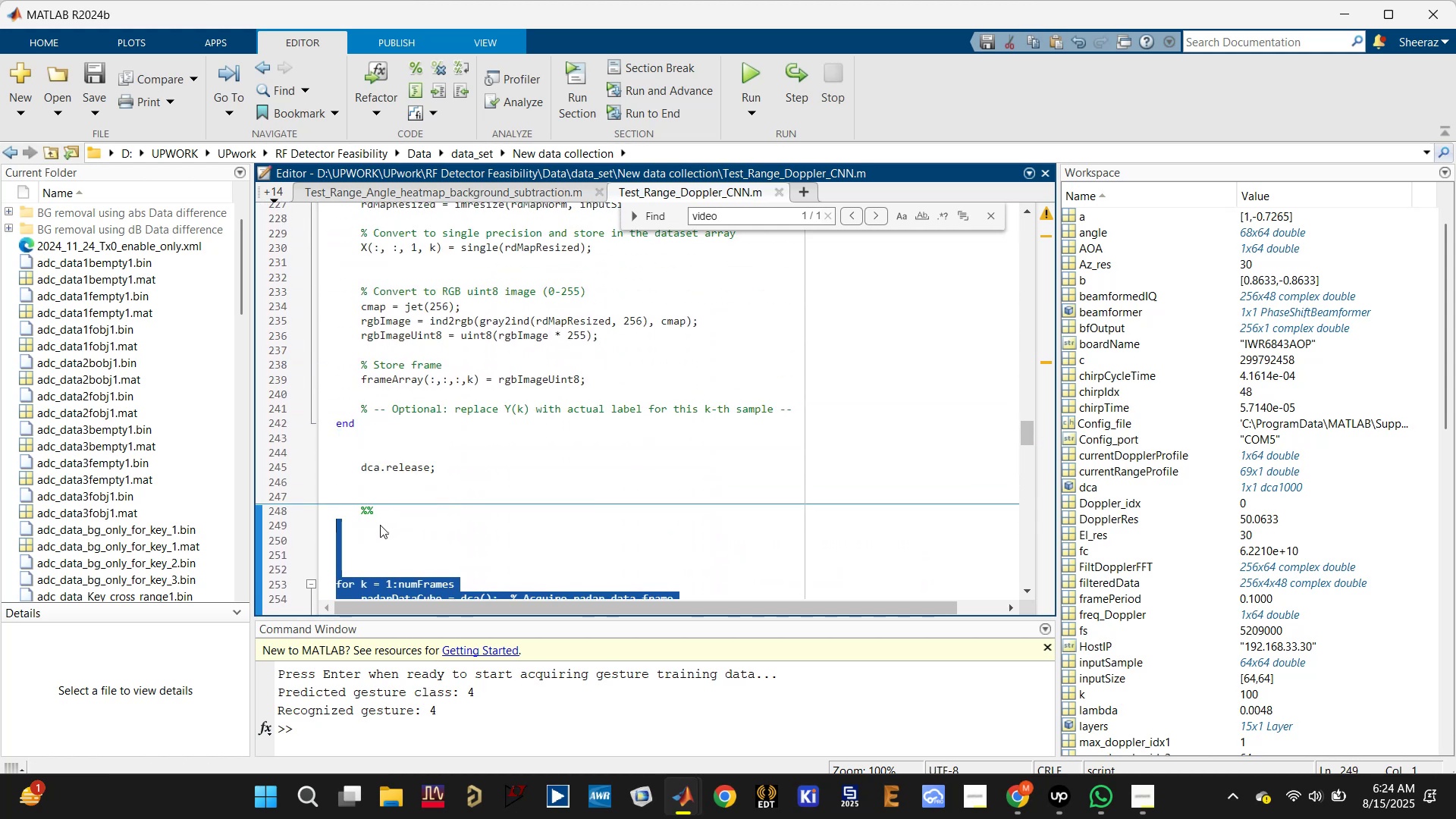 
key(Backspace)
 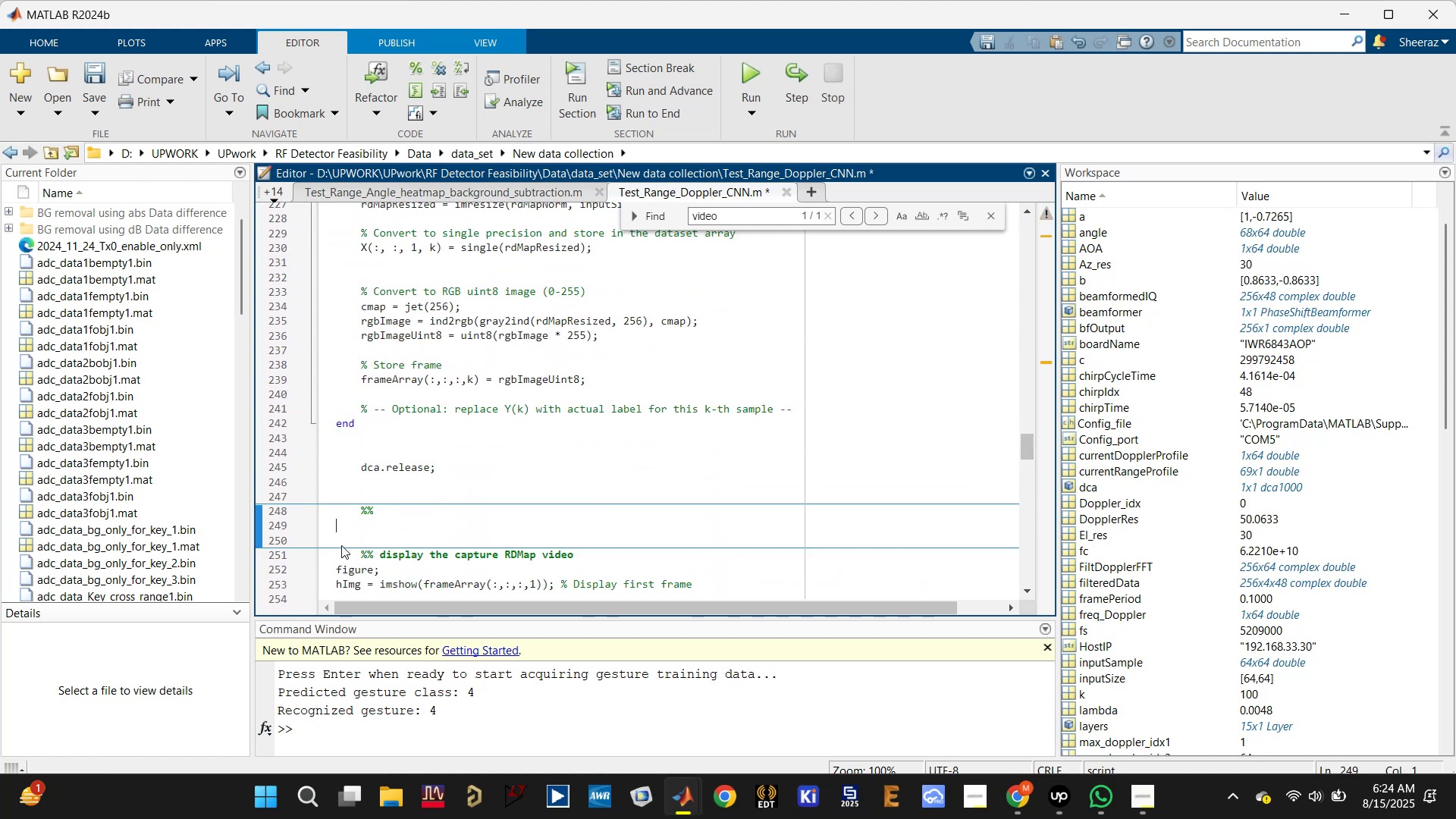 
key(Backspace)
 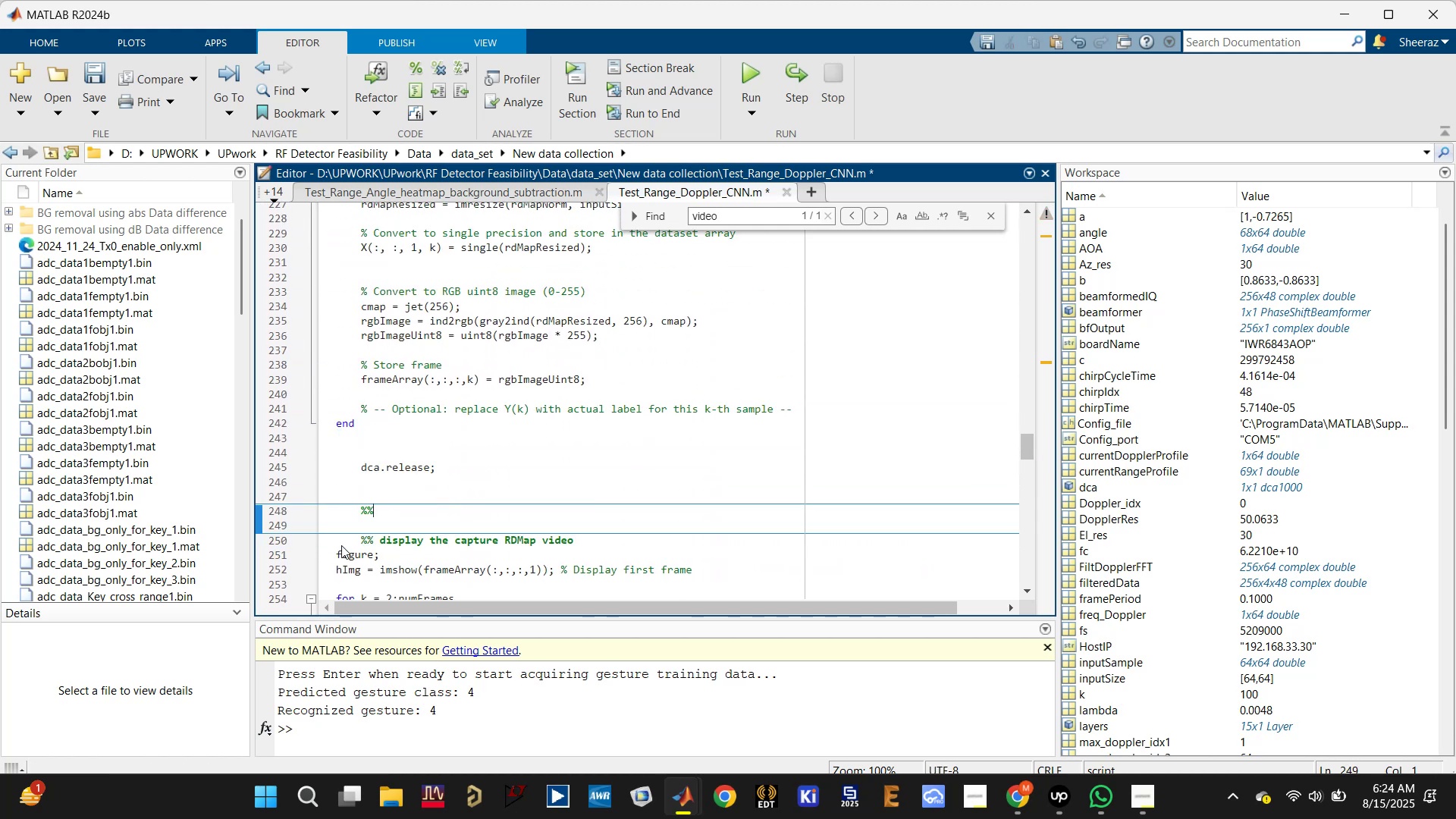 
key(Backspace)
 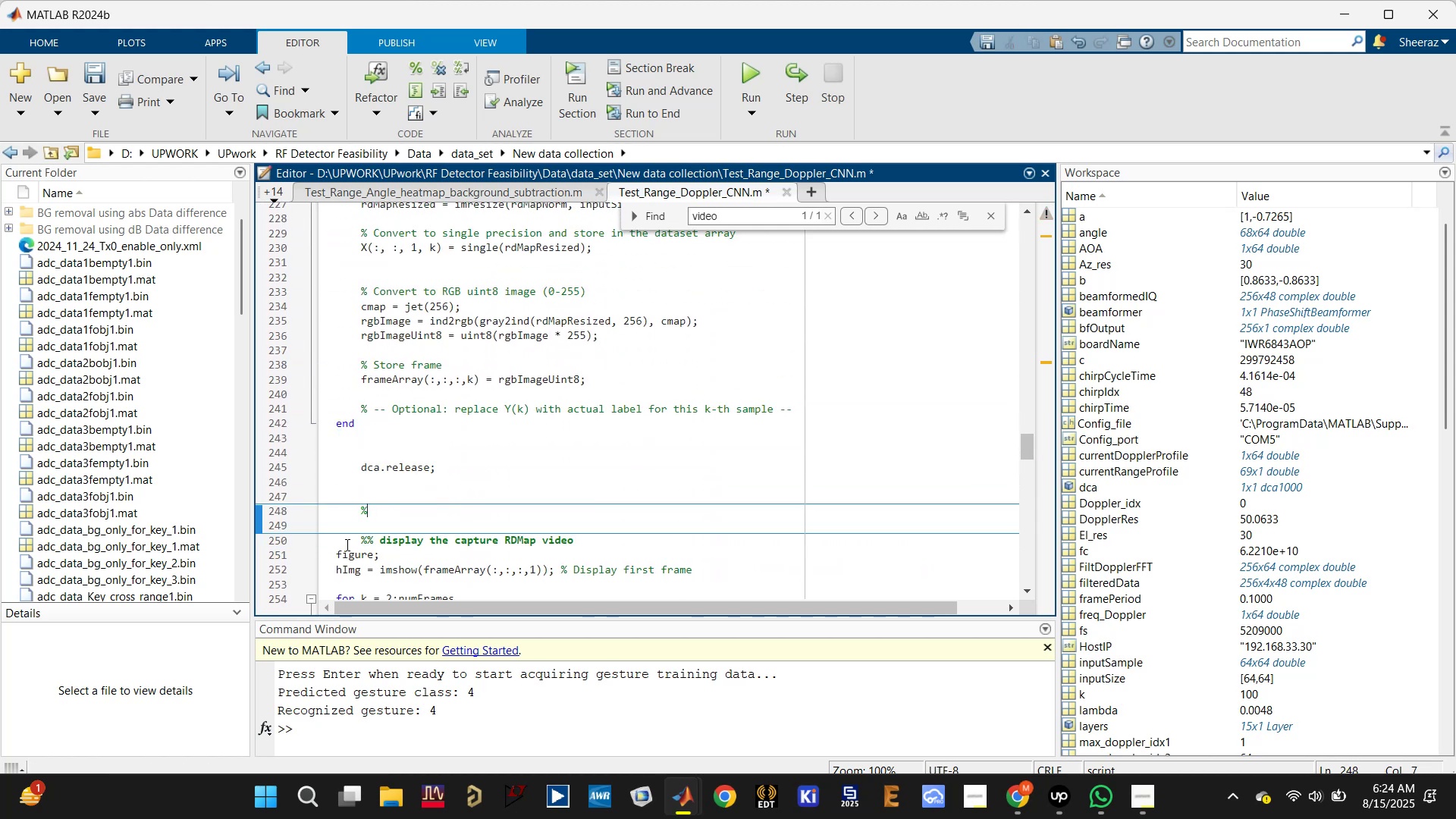 
key(Backspace)
 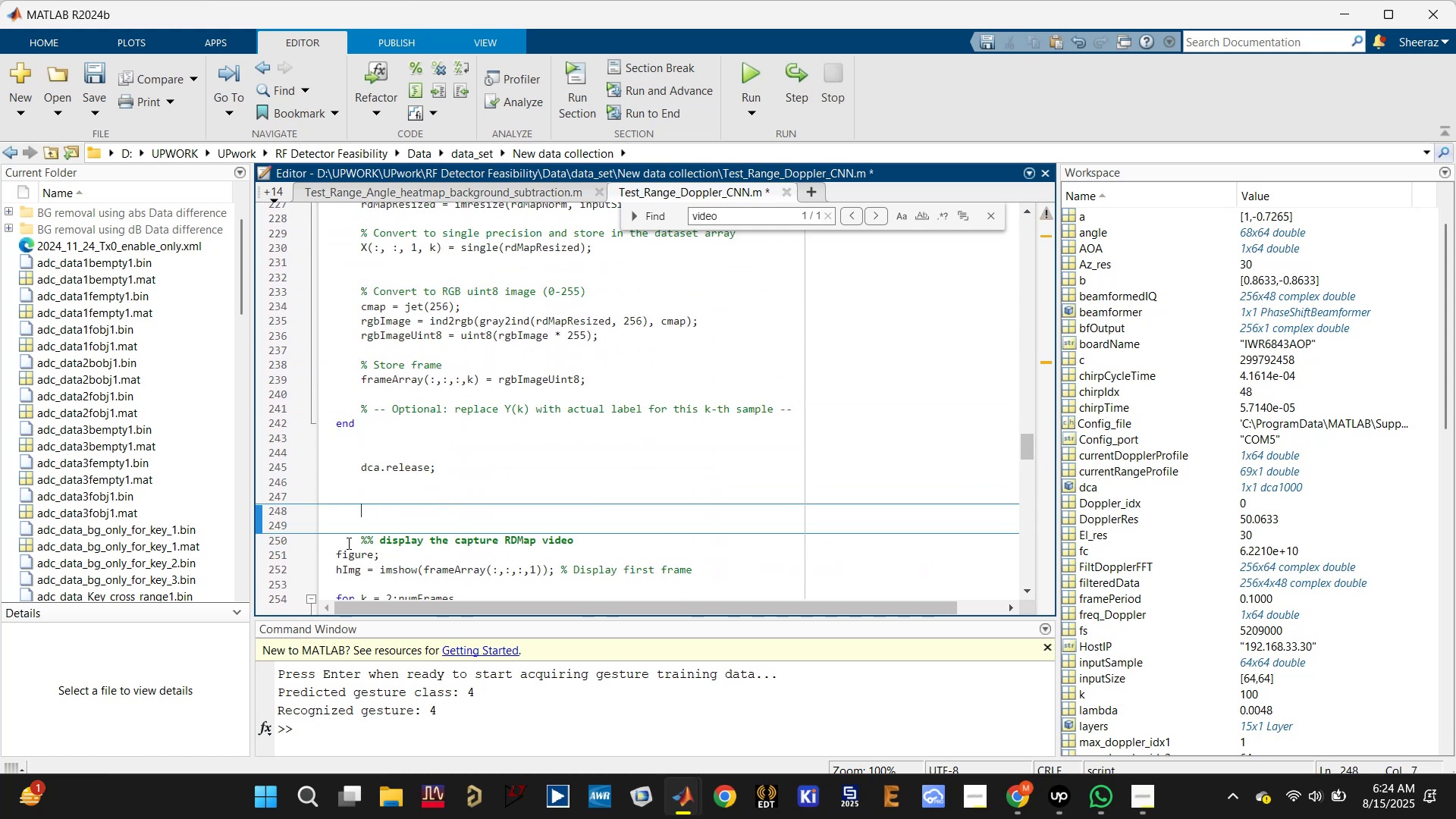 
key(Backspace)
 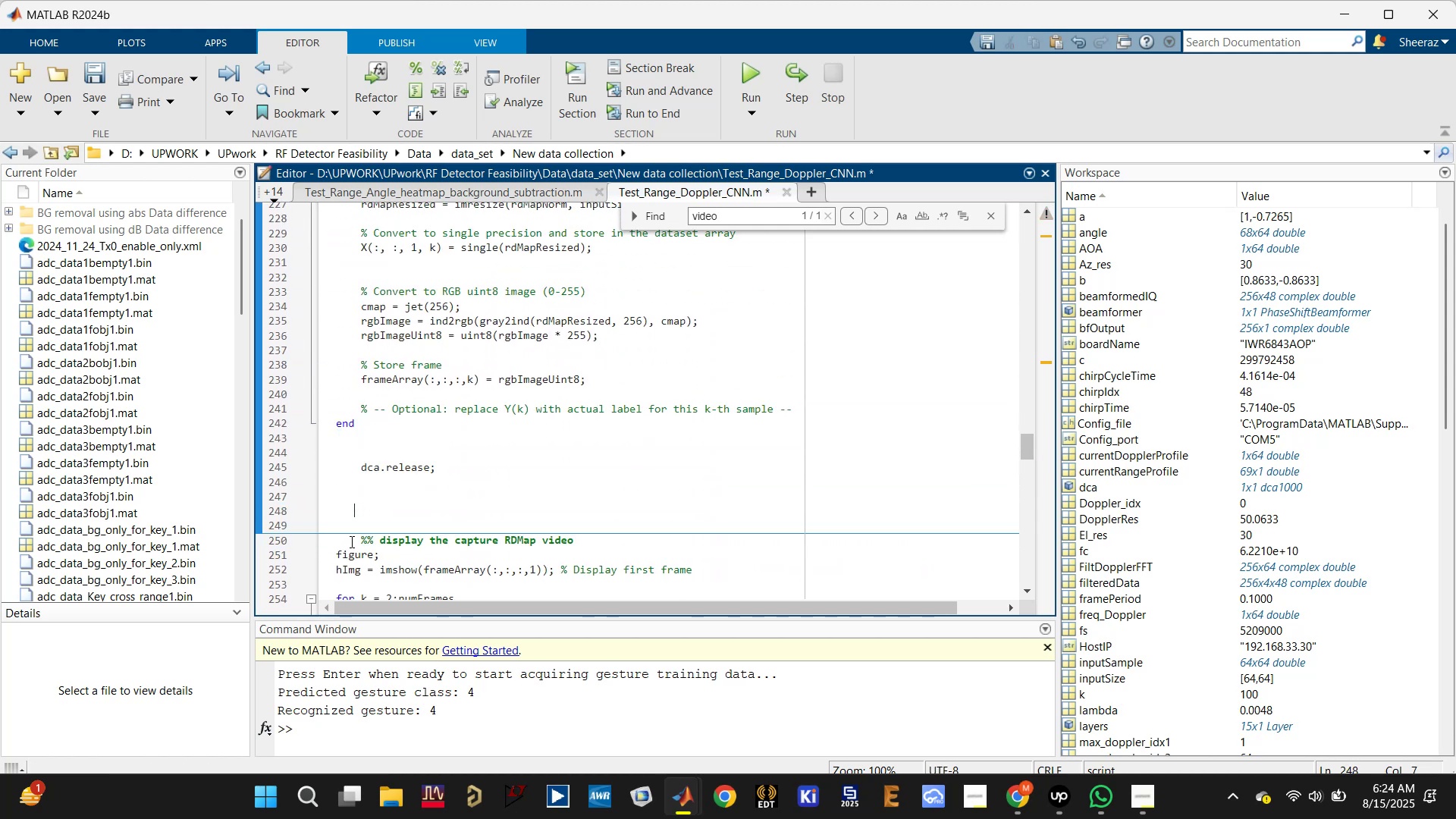 
key(Backspace)
 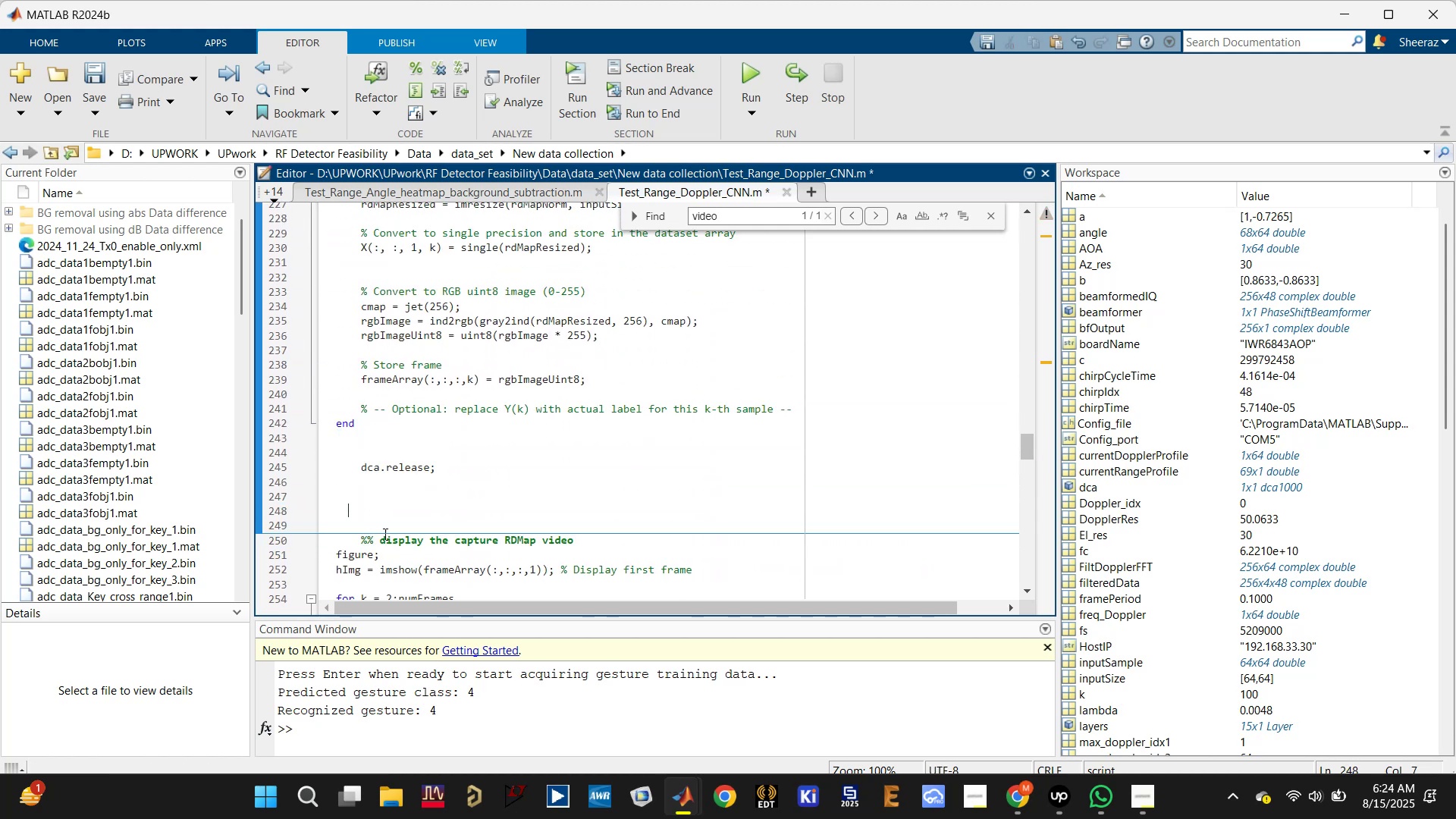 
key(Backspace)
 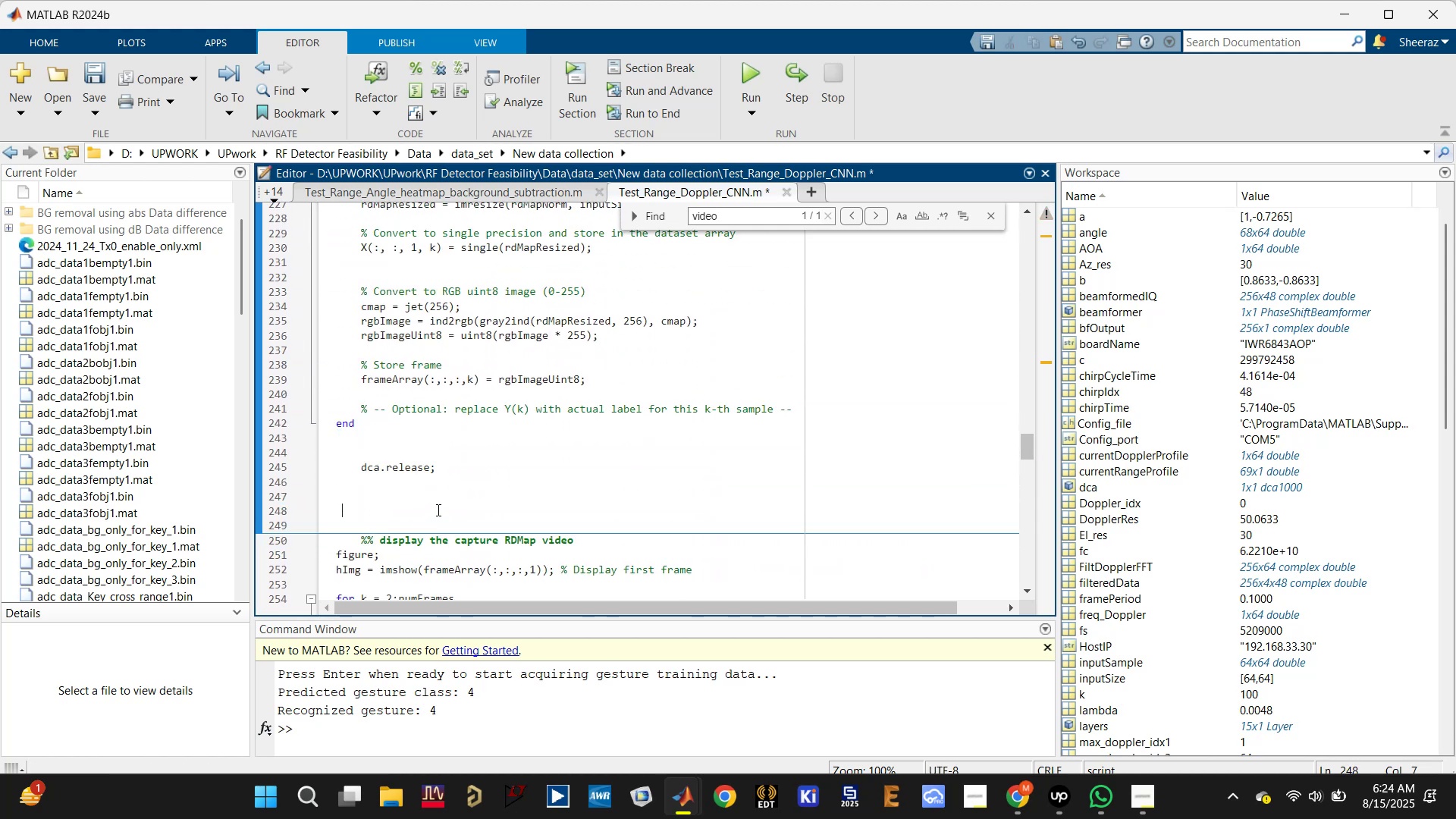 
key(Backspace)
 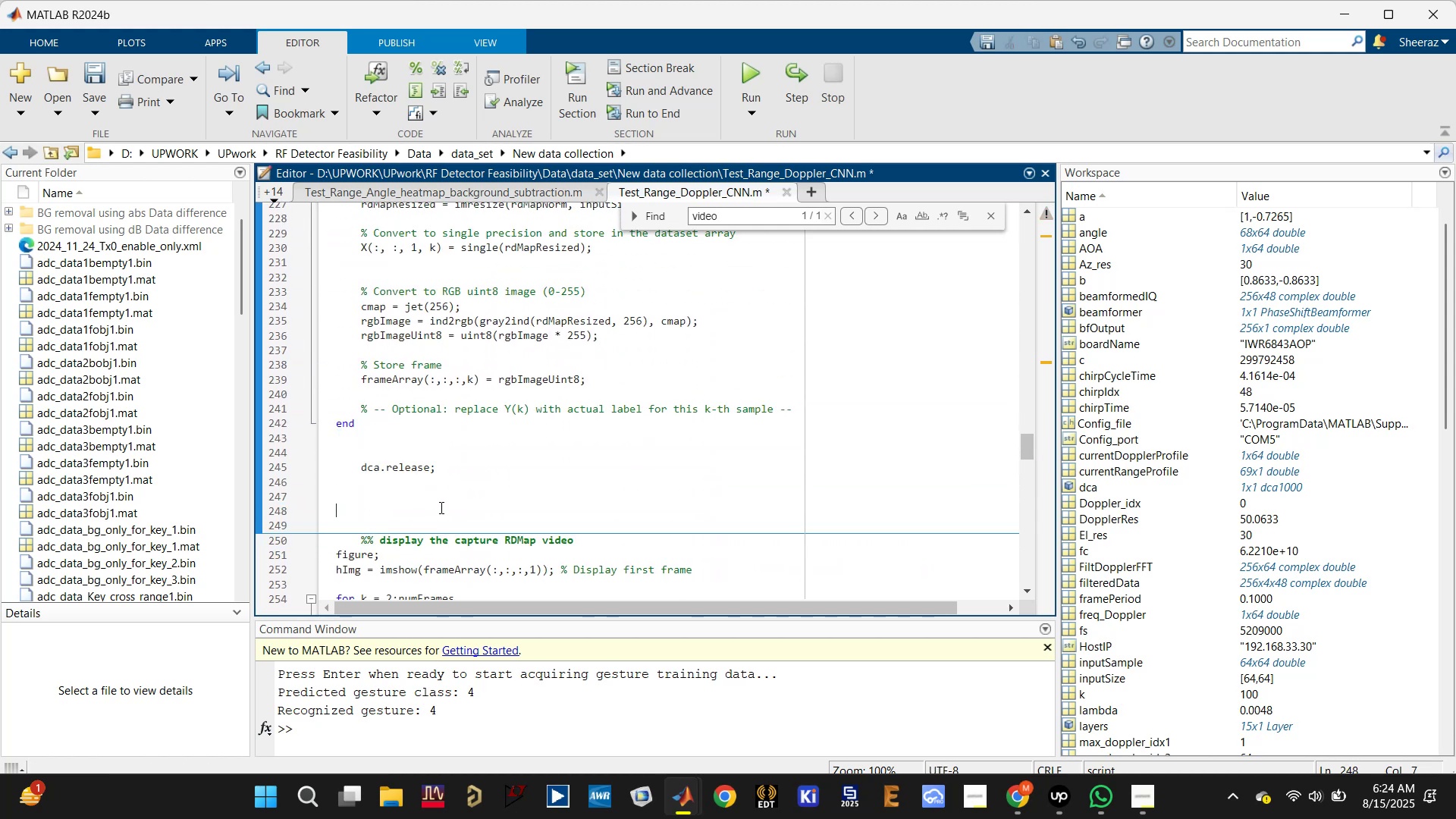 
key(Backspace)
 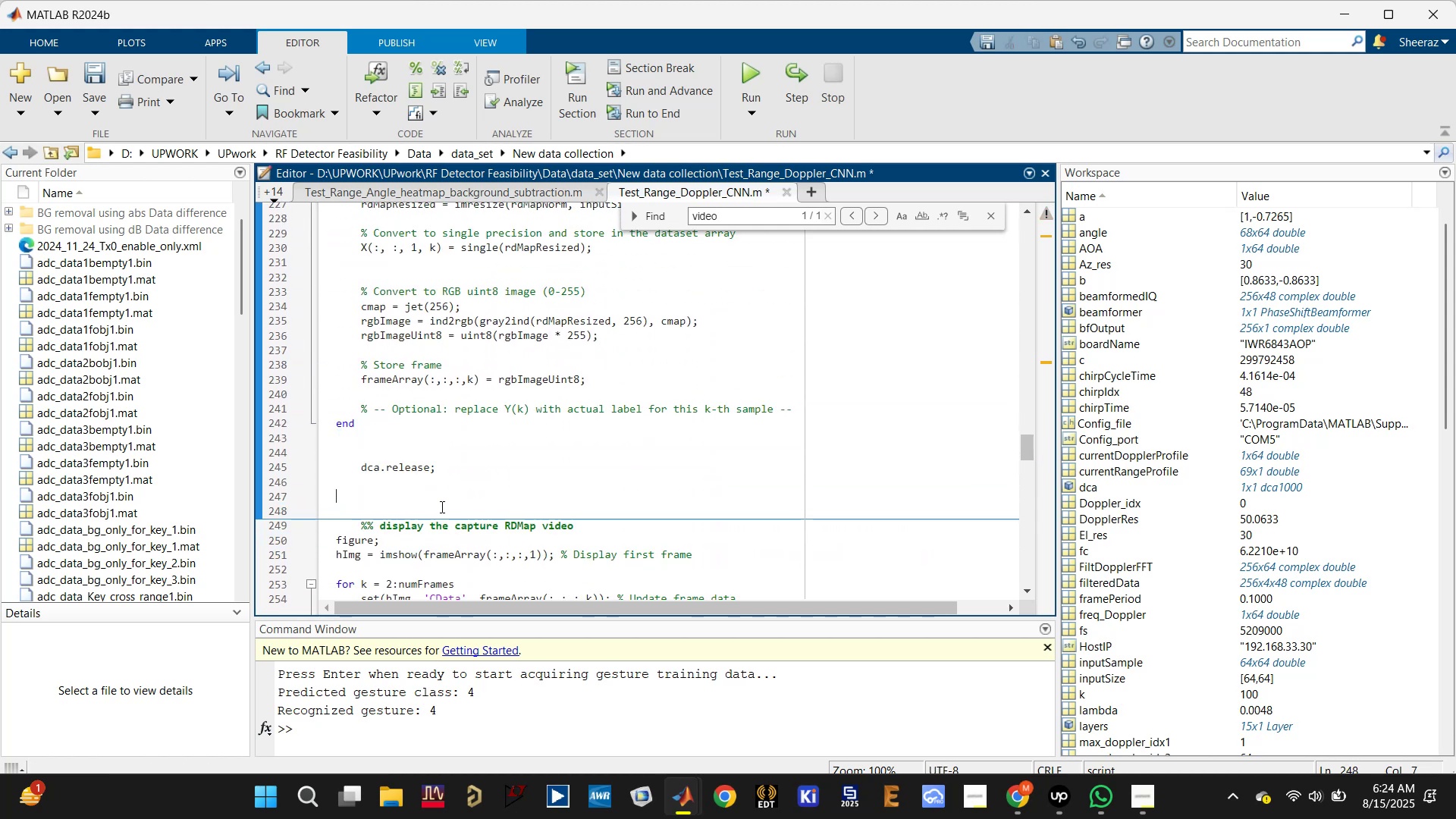 
key(Backspace)
 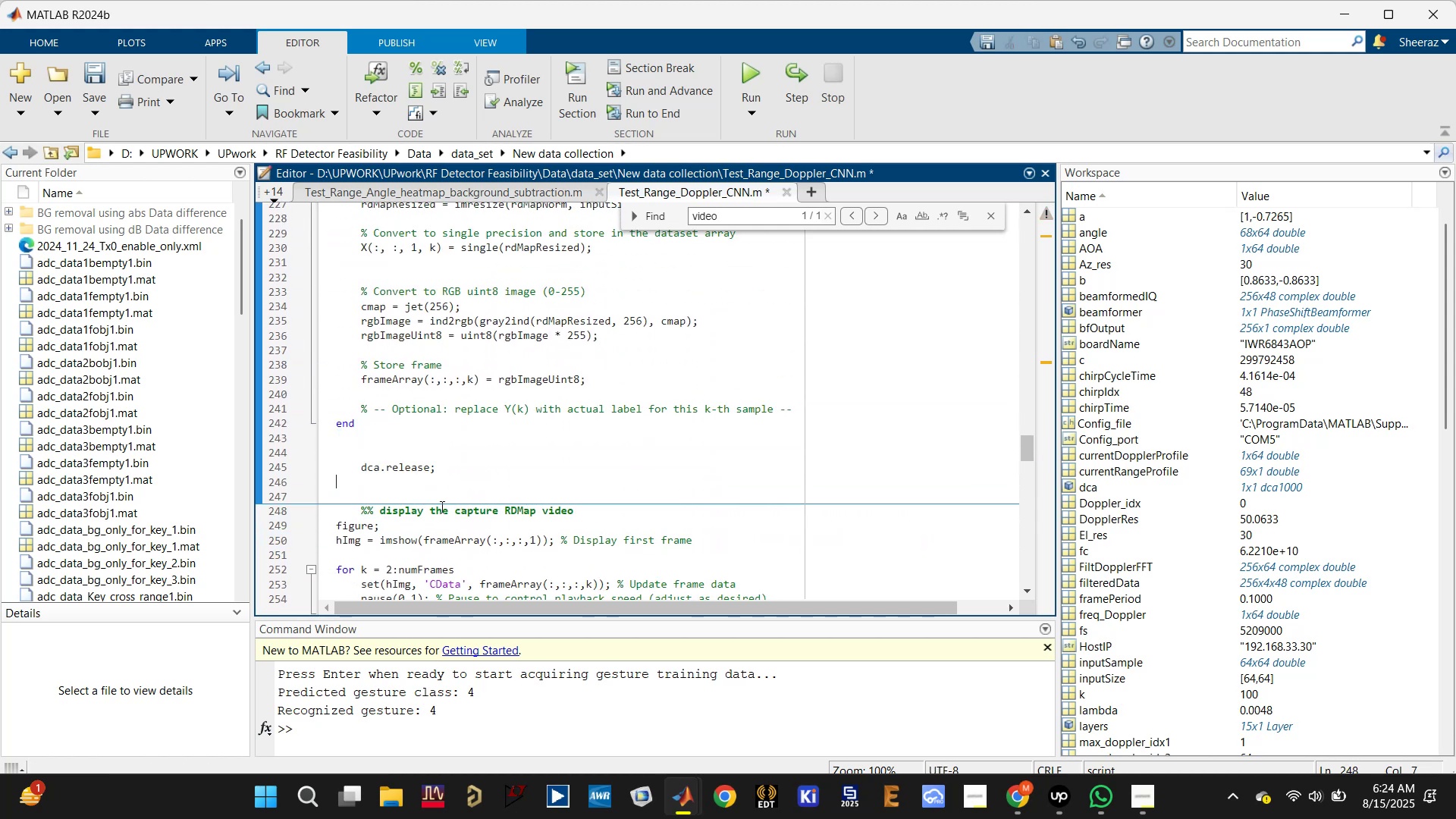 
key(Backspace)
 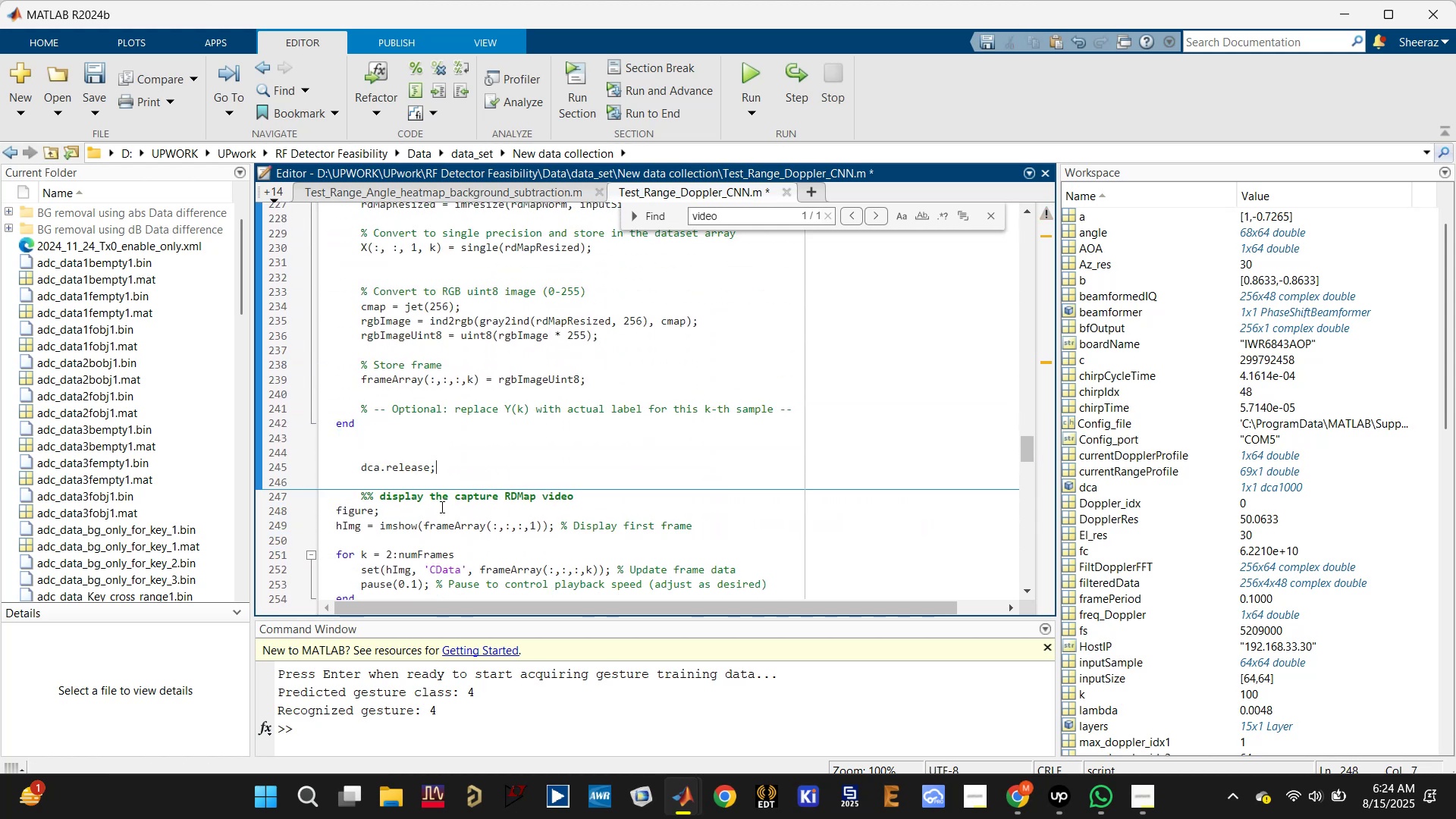 
scroll: coordinate [441, 507], scroll_direction: down, amount: 2.0
 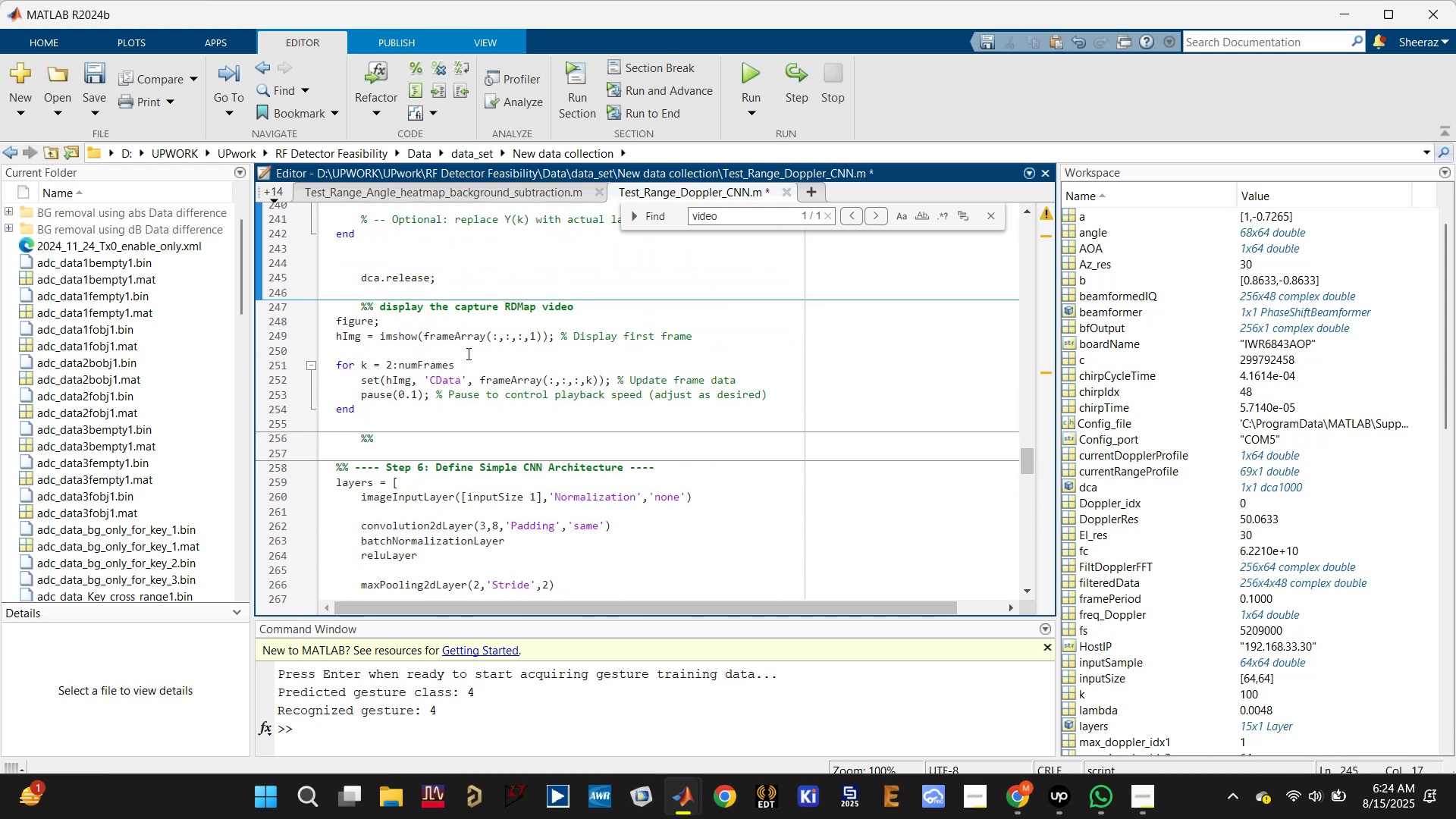 
left_click([469, 342])
 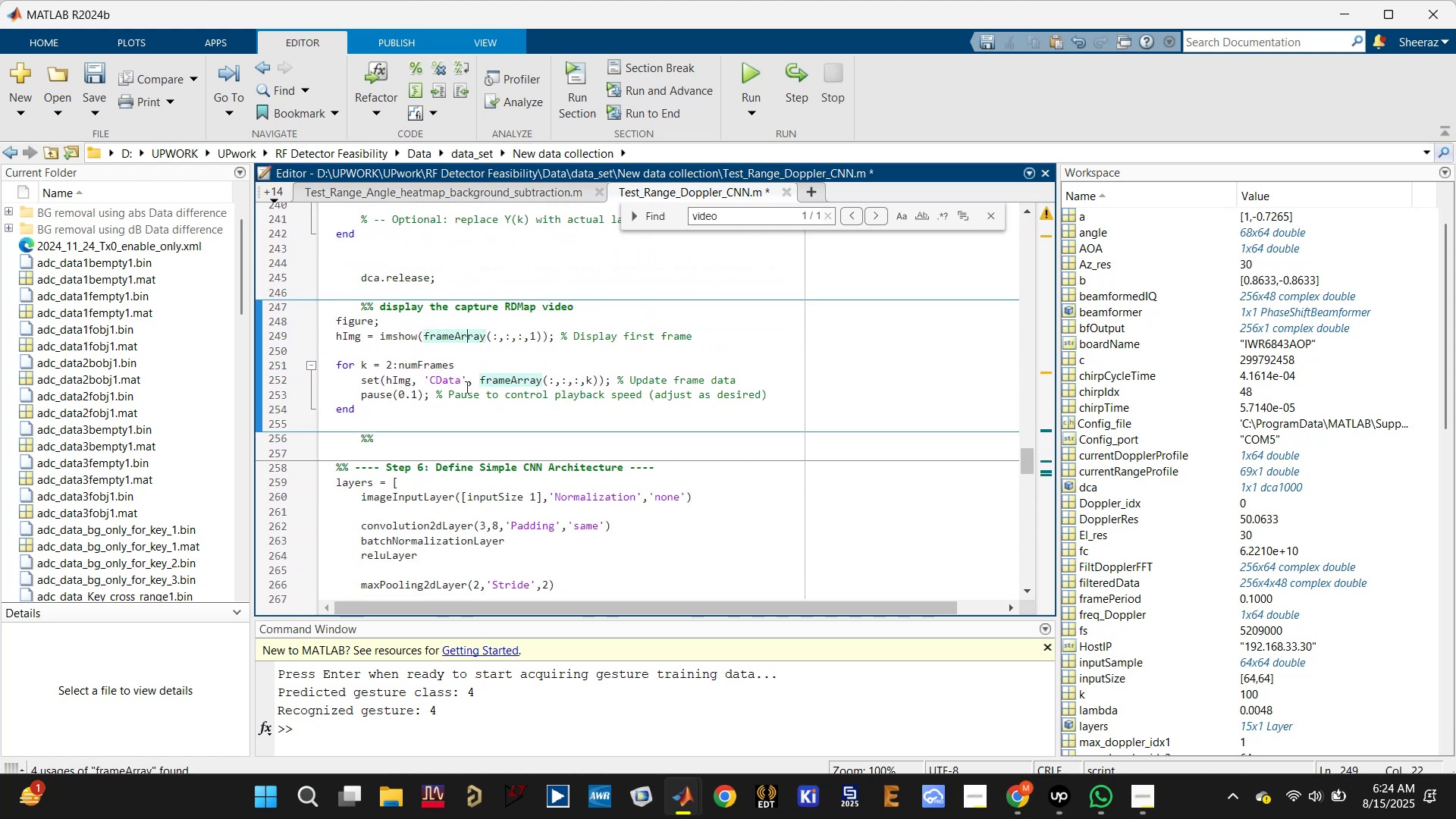 
left_click([435, 363])
 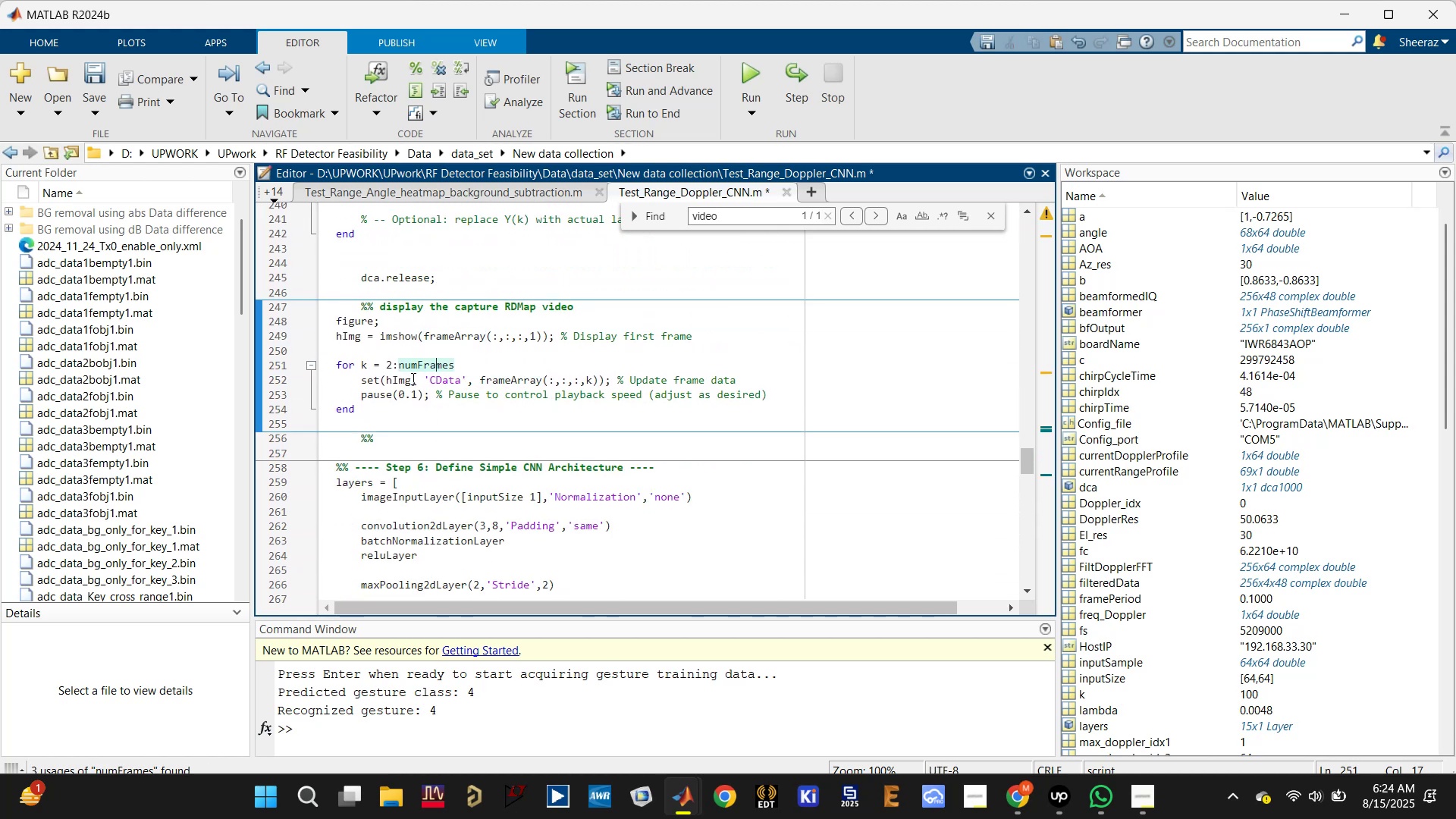 
left_click([408, 379])
 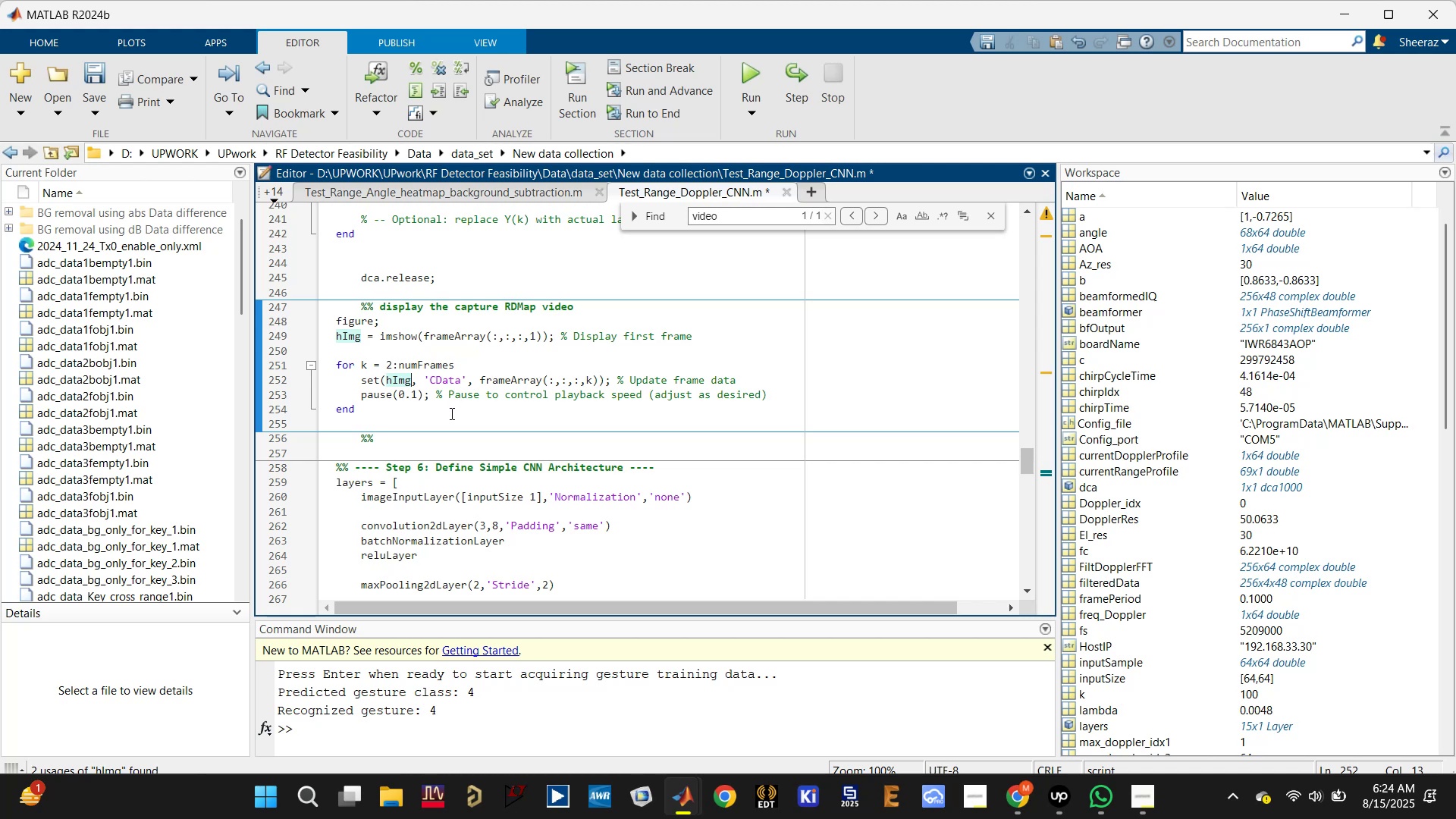 
left_click([518, 376])
 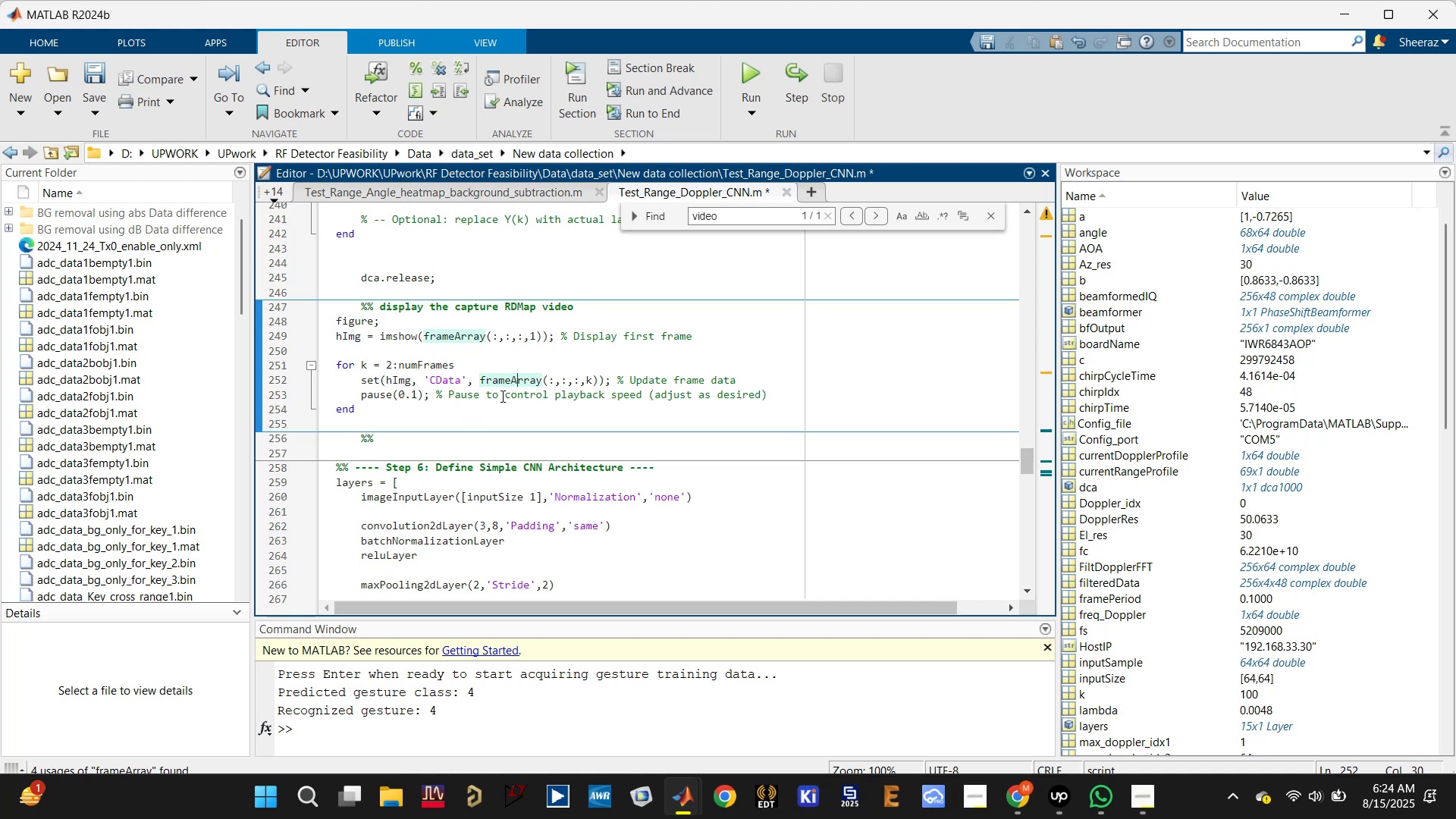 
scroll: coordinate [497, 402], scroll_direction: up, amount: 2.0
 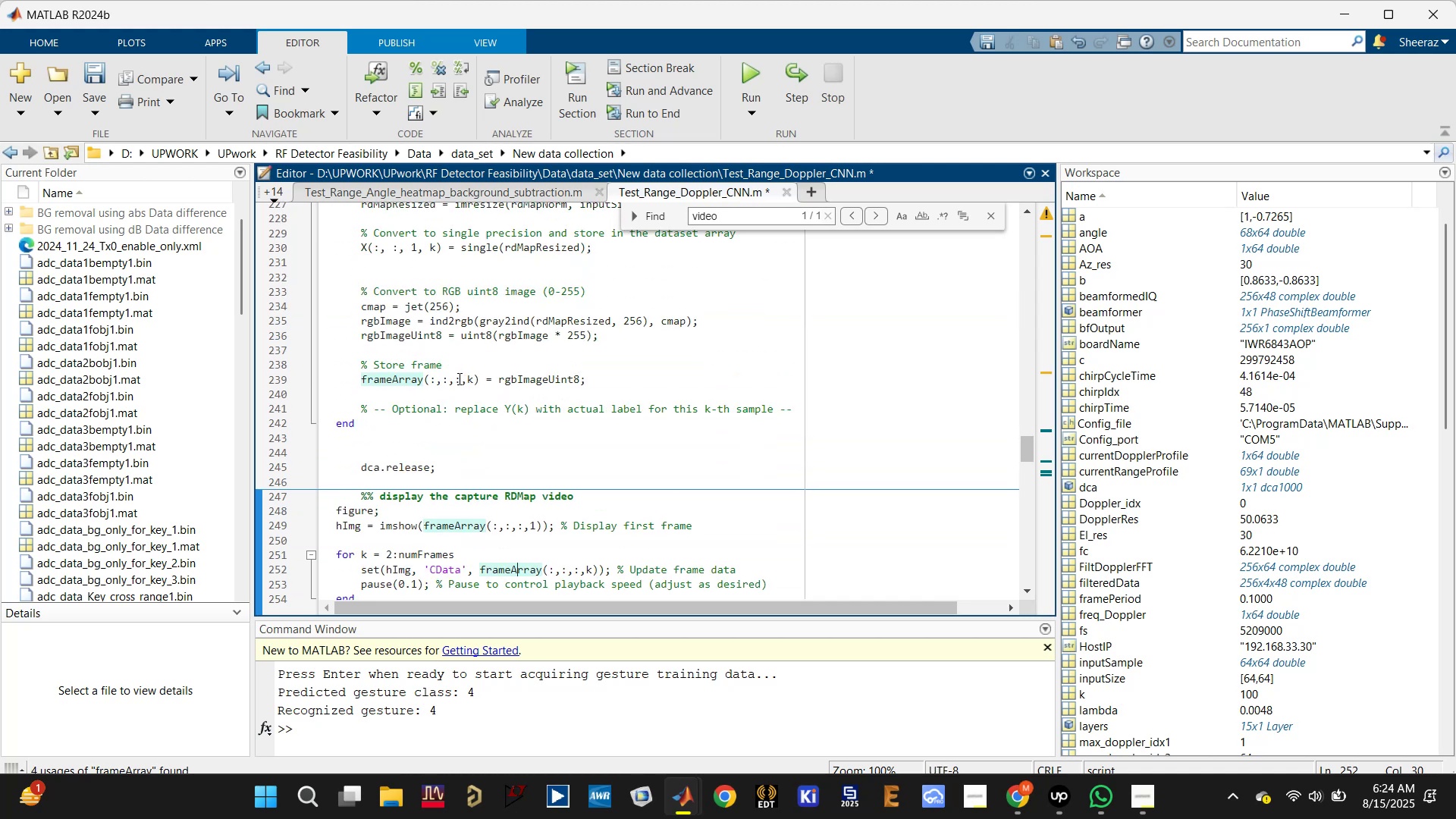 
scroll: coordinate [465, 411], scroll_direction: down, amount: 1.0
 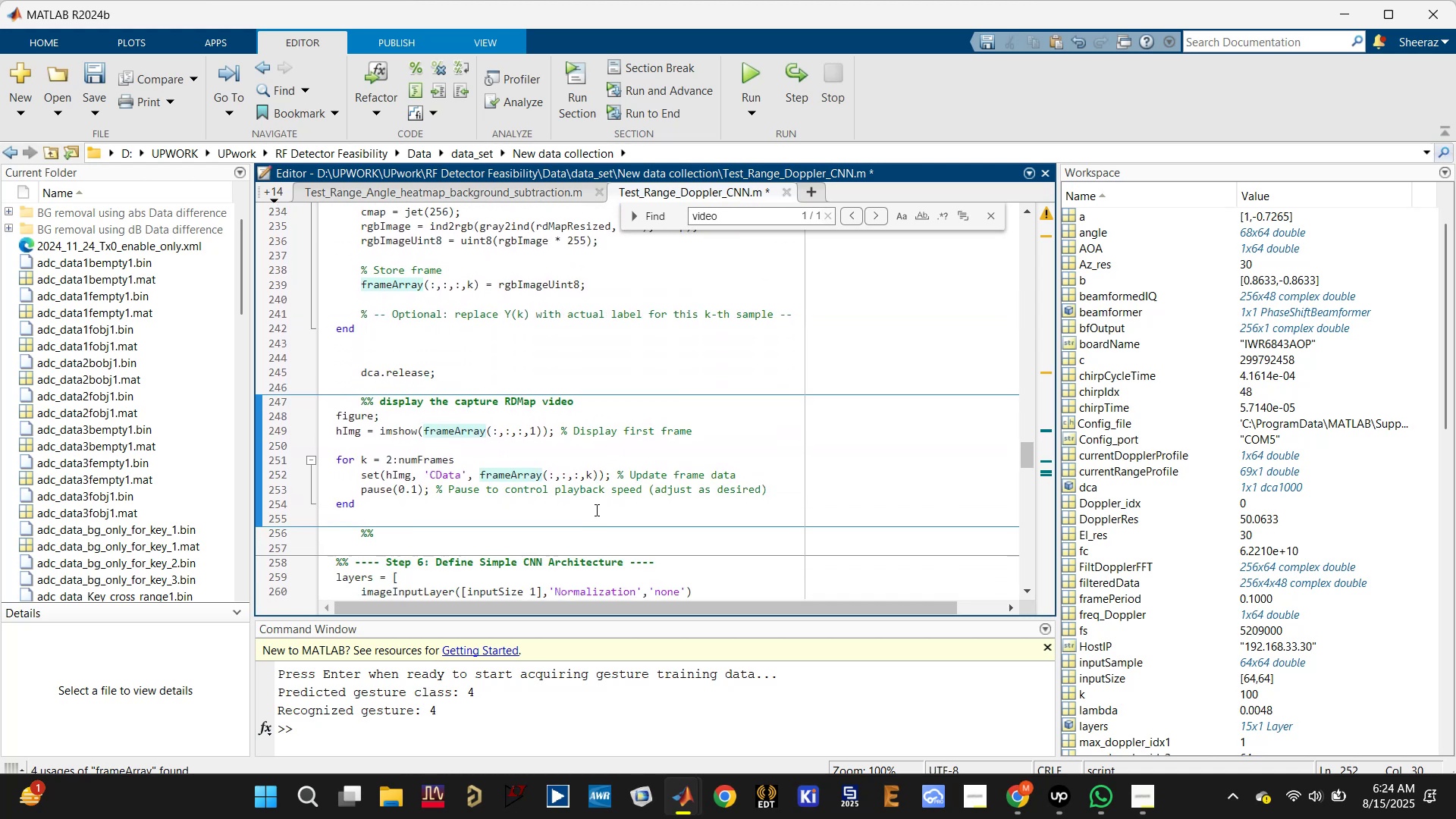 
wait(5.02)
 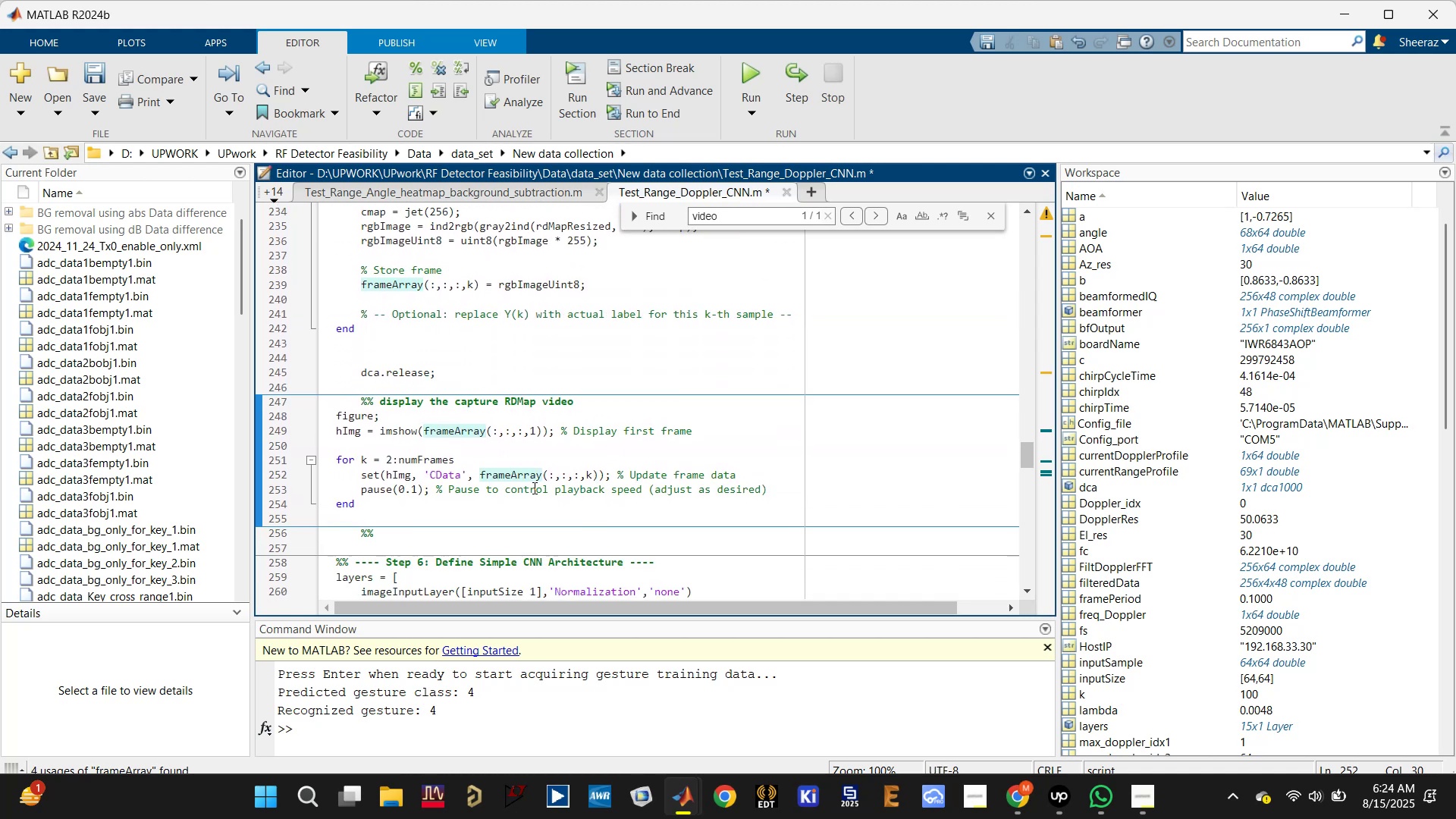 
scroll: coordinate [544, 491], scroll_direction: up, amount: 6.0
 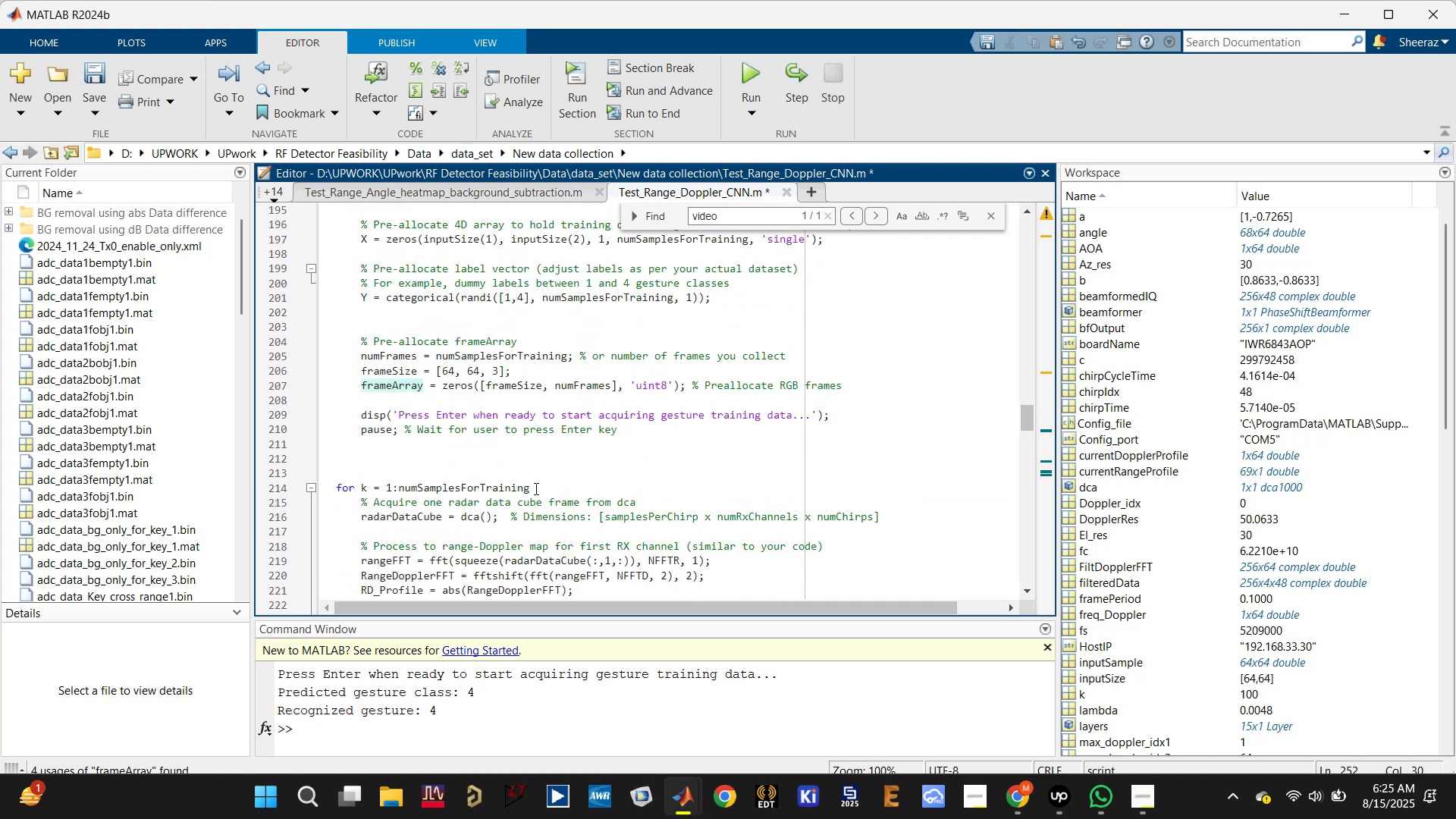 
scroll: coordinate [513, 485], scroll_direction: down, amount: 6.0
 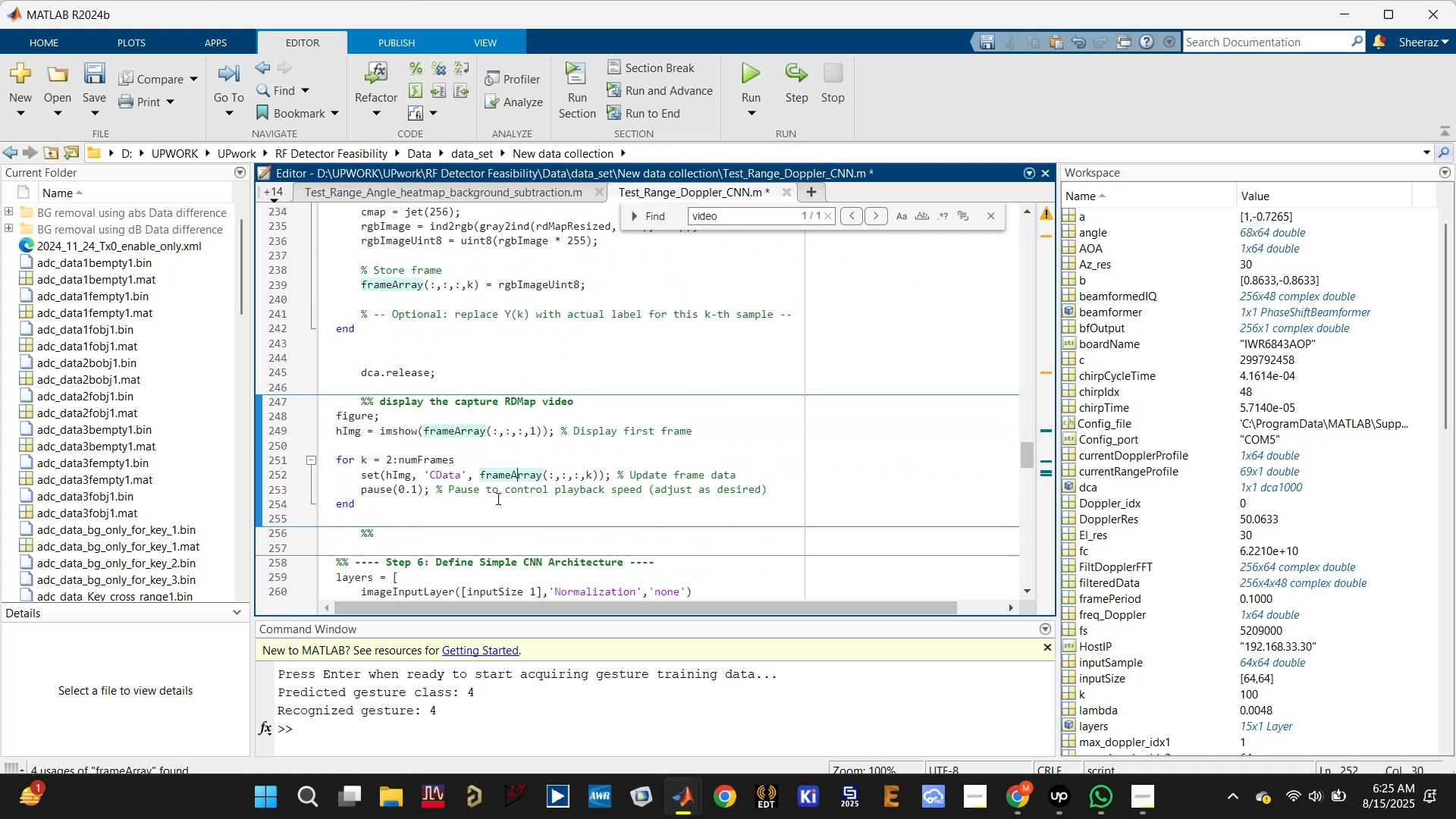 
left_click([478, 504])
 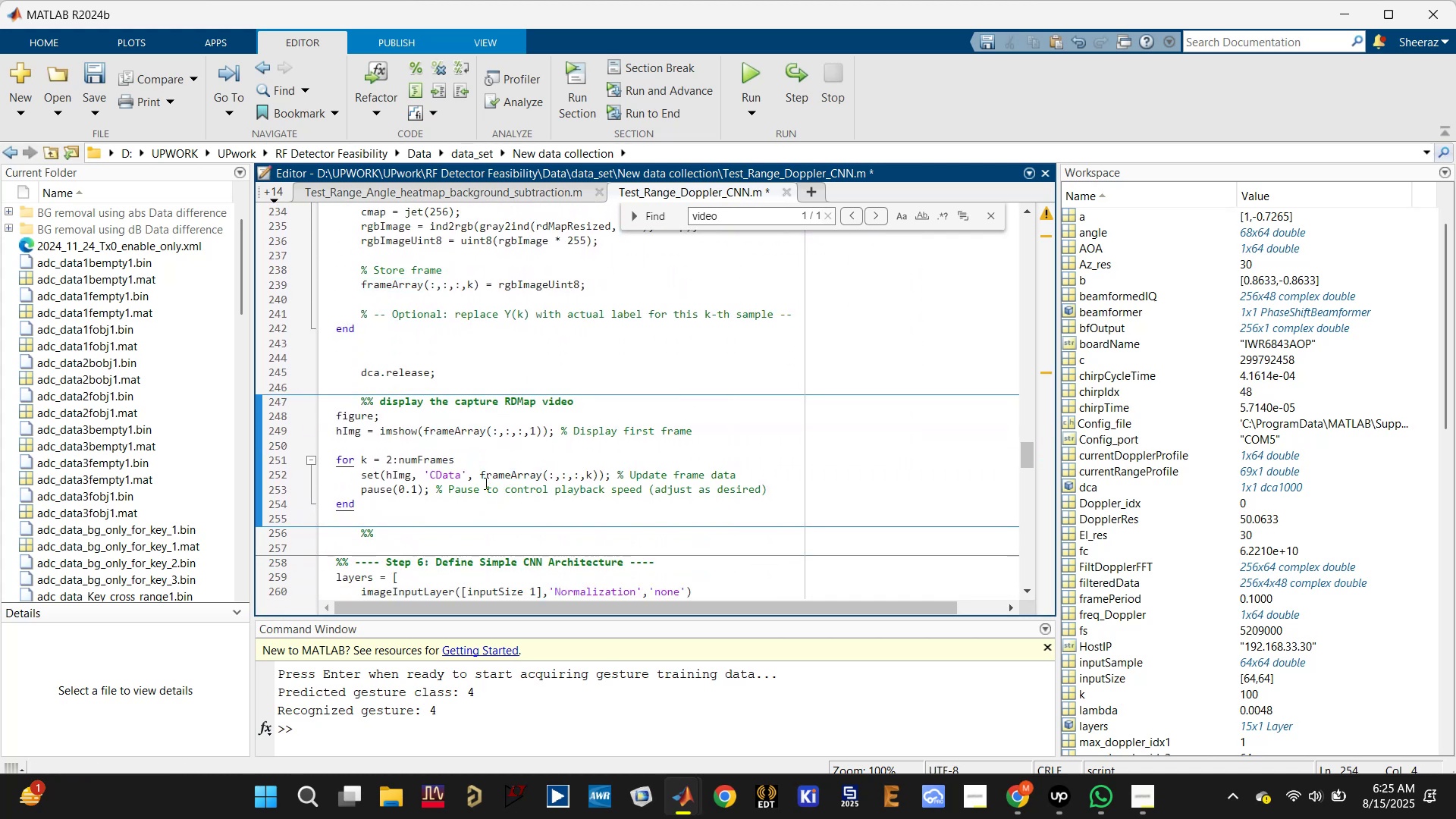 
key(Enter)
 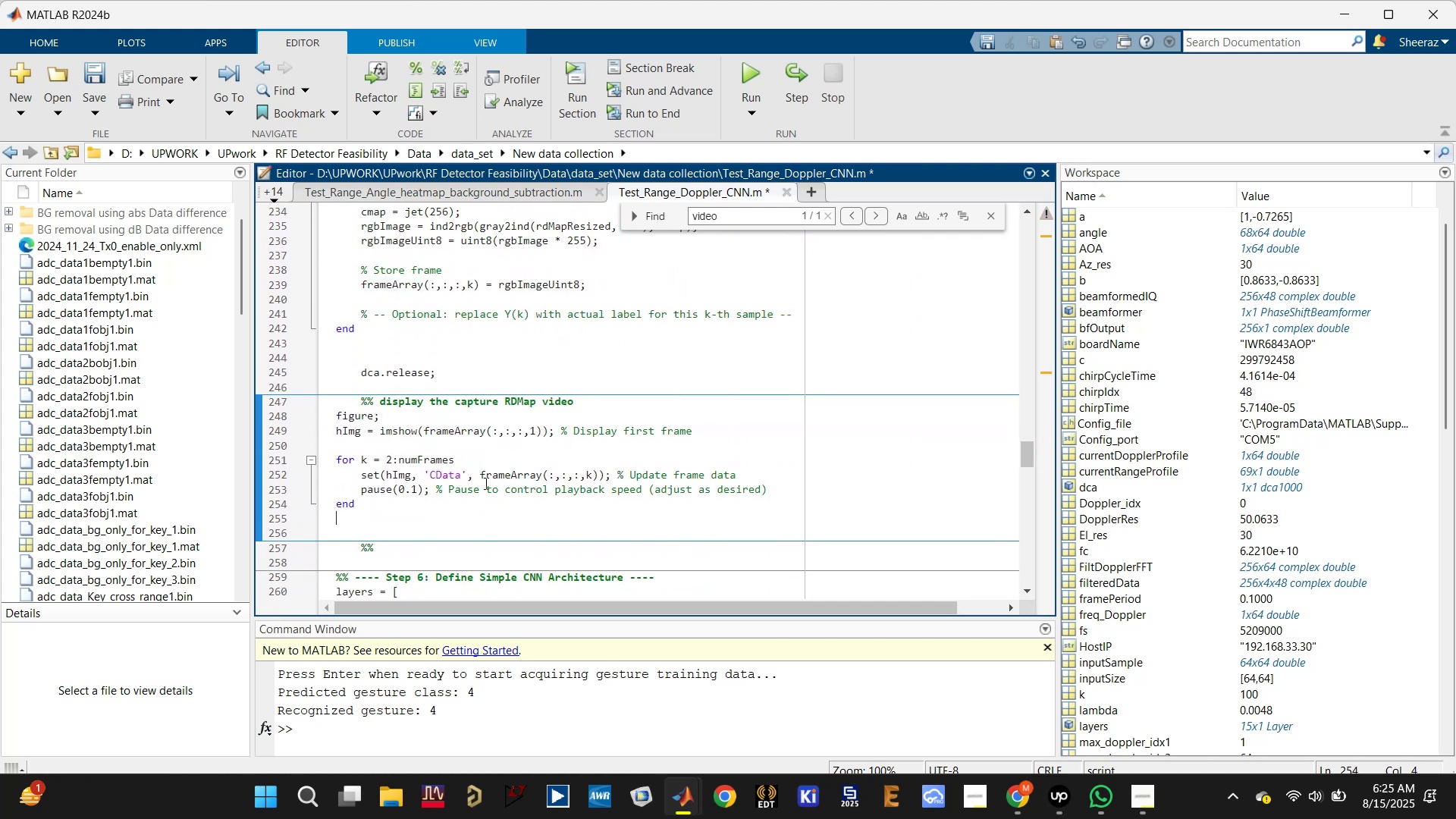 
key(Enter)
 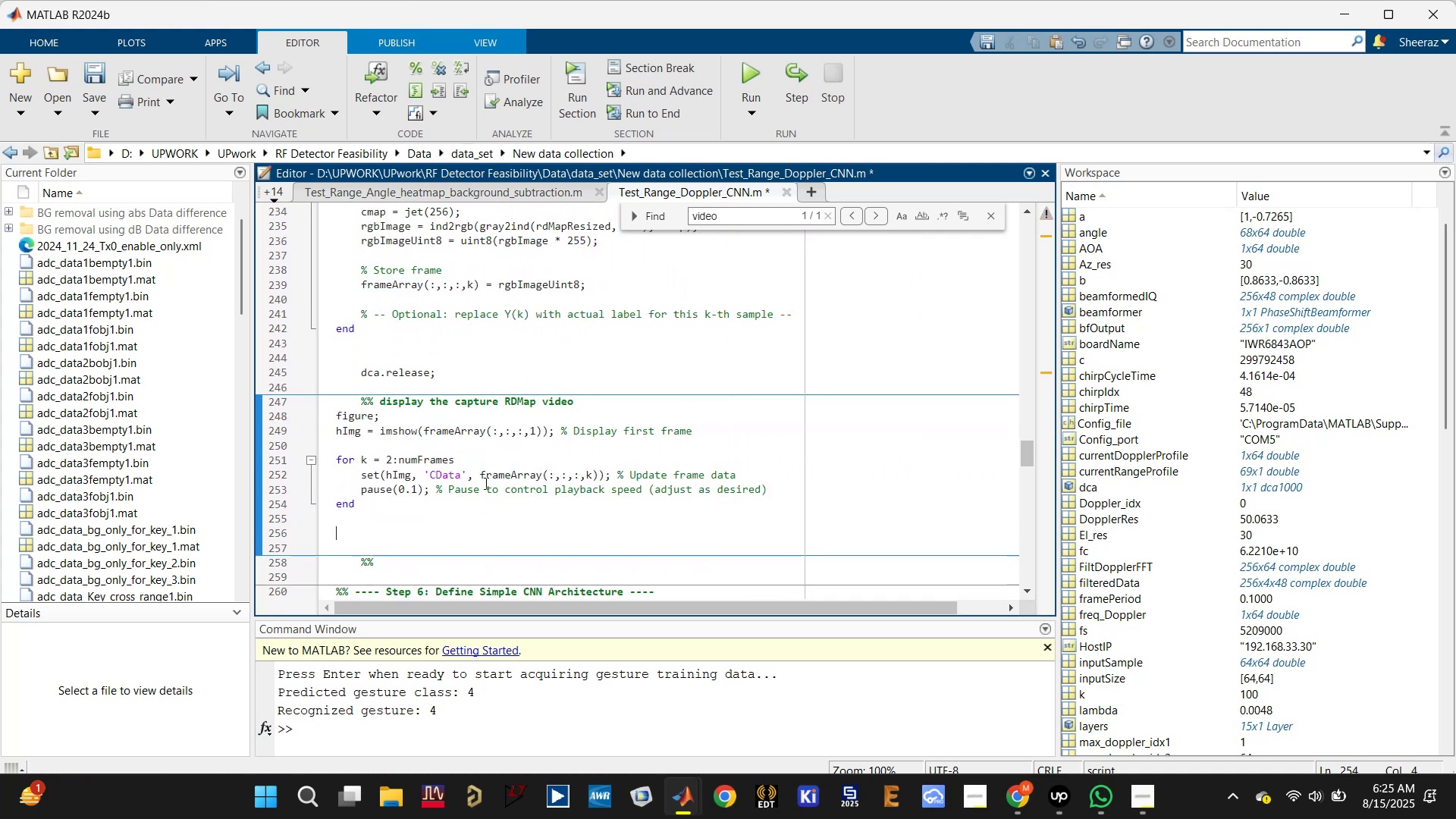 
type(return)
 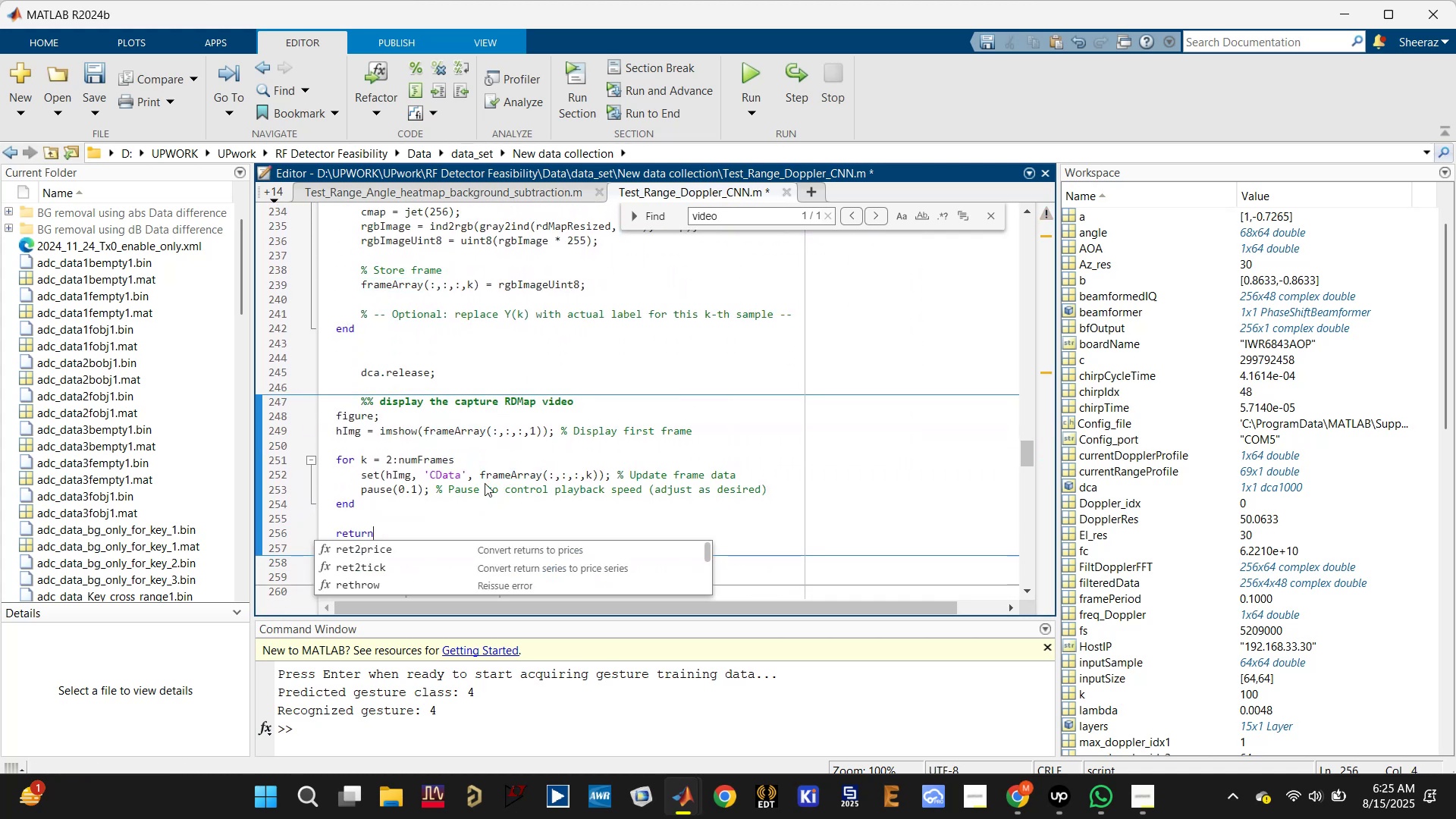 
key(Control+S)
 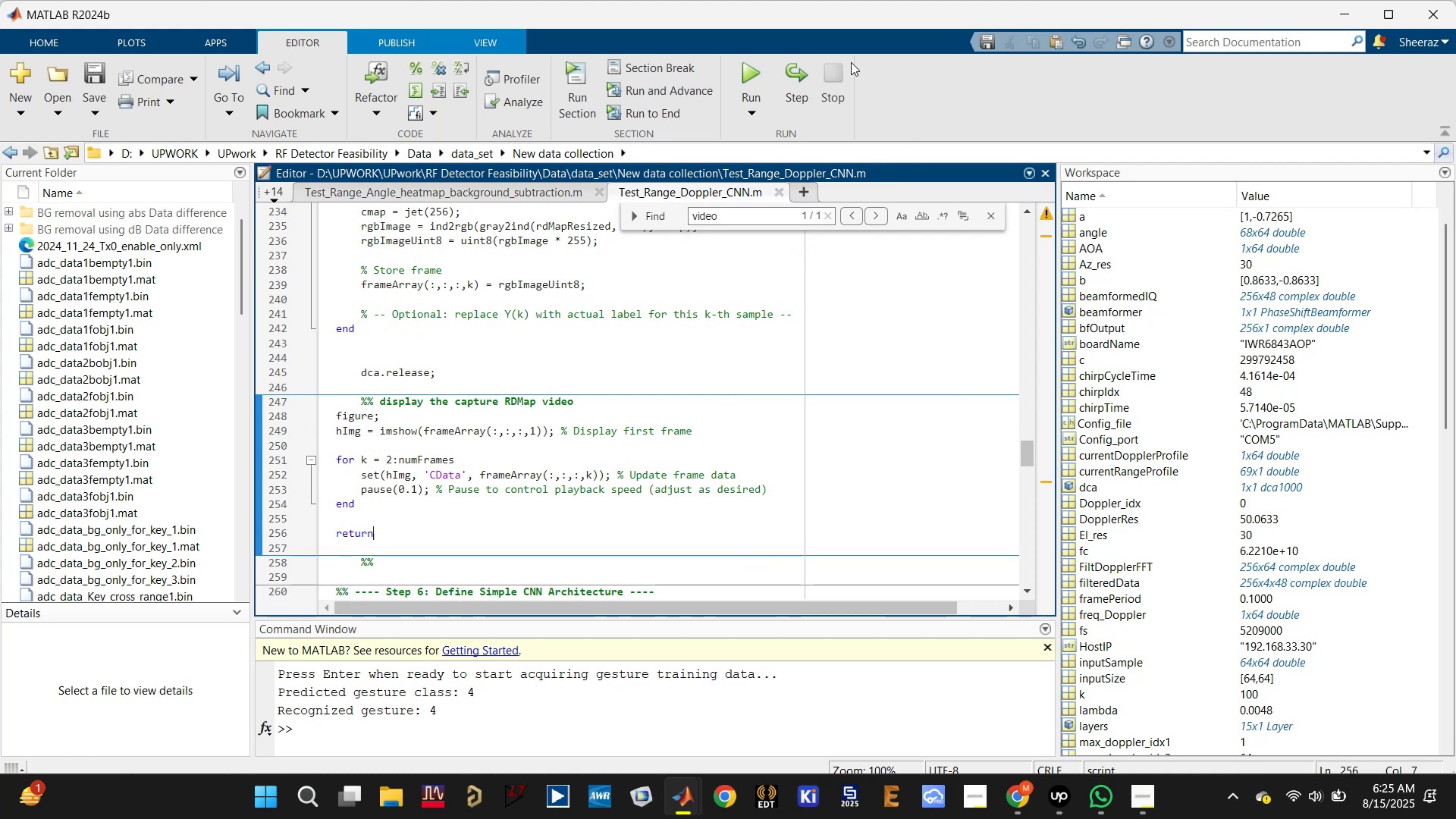 
left_click([755, 70])
 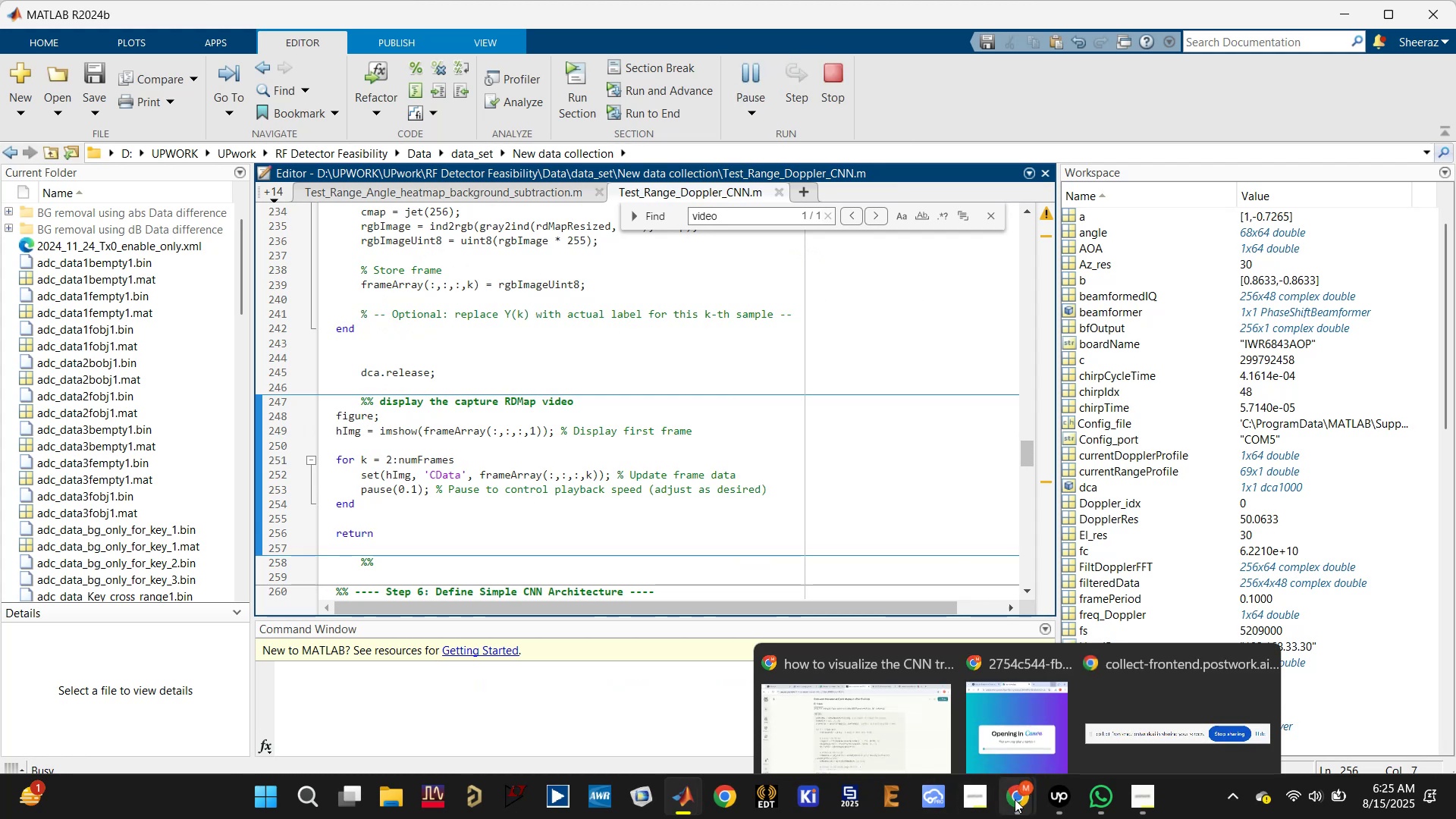 
left_click([1020, 634])
 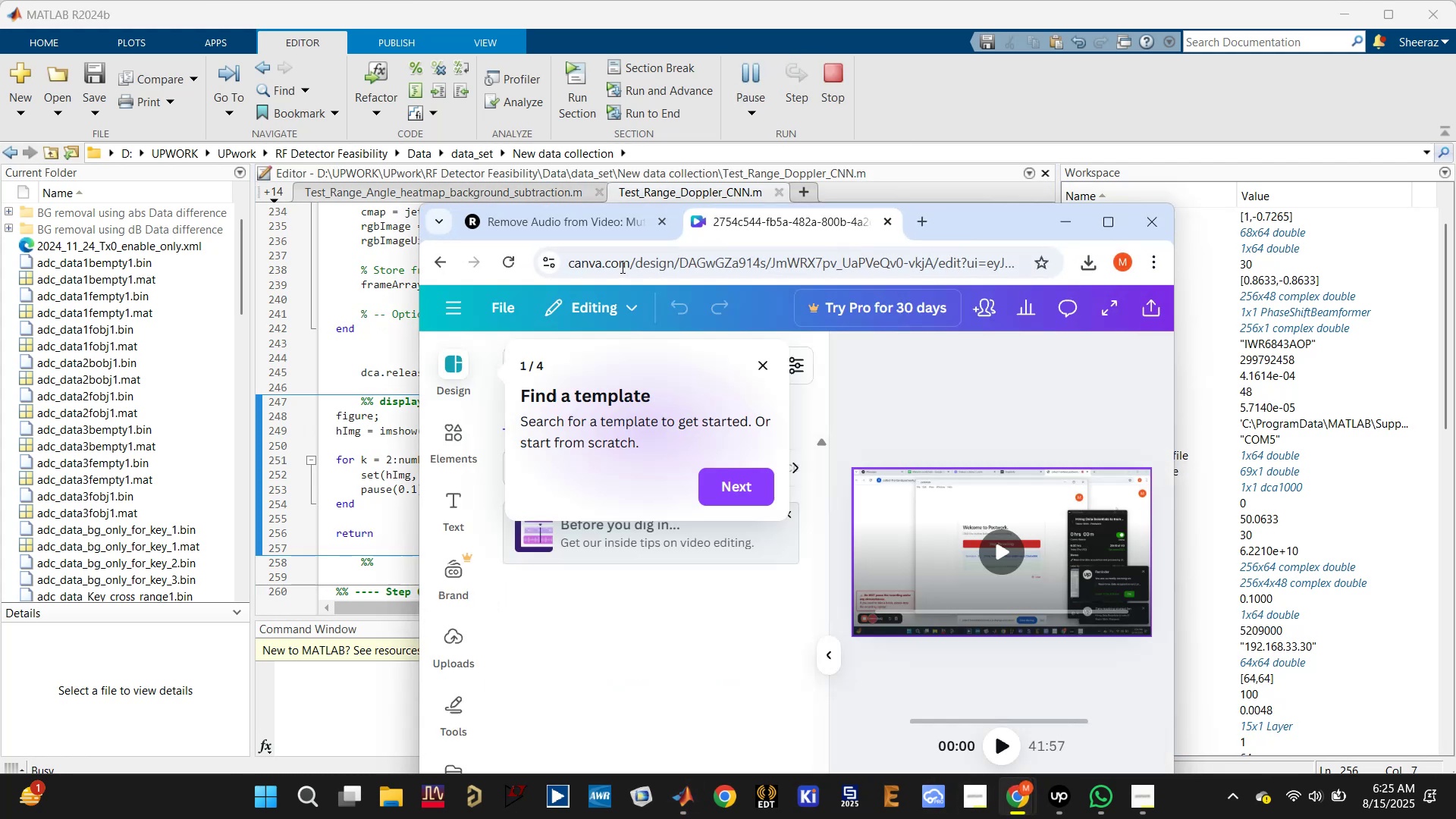 
left_click([613, 224])
 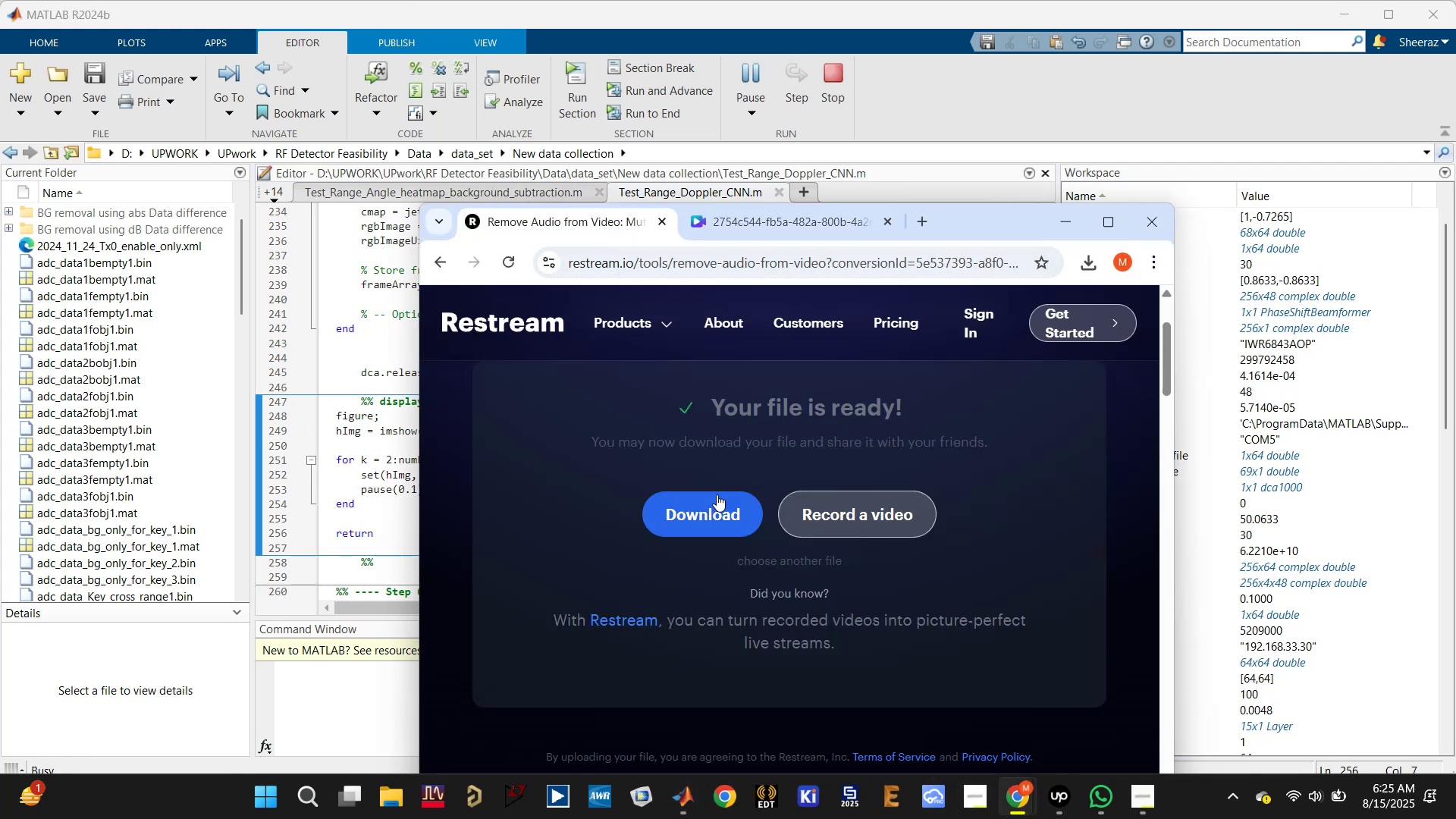 
left_click([698, 516])
 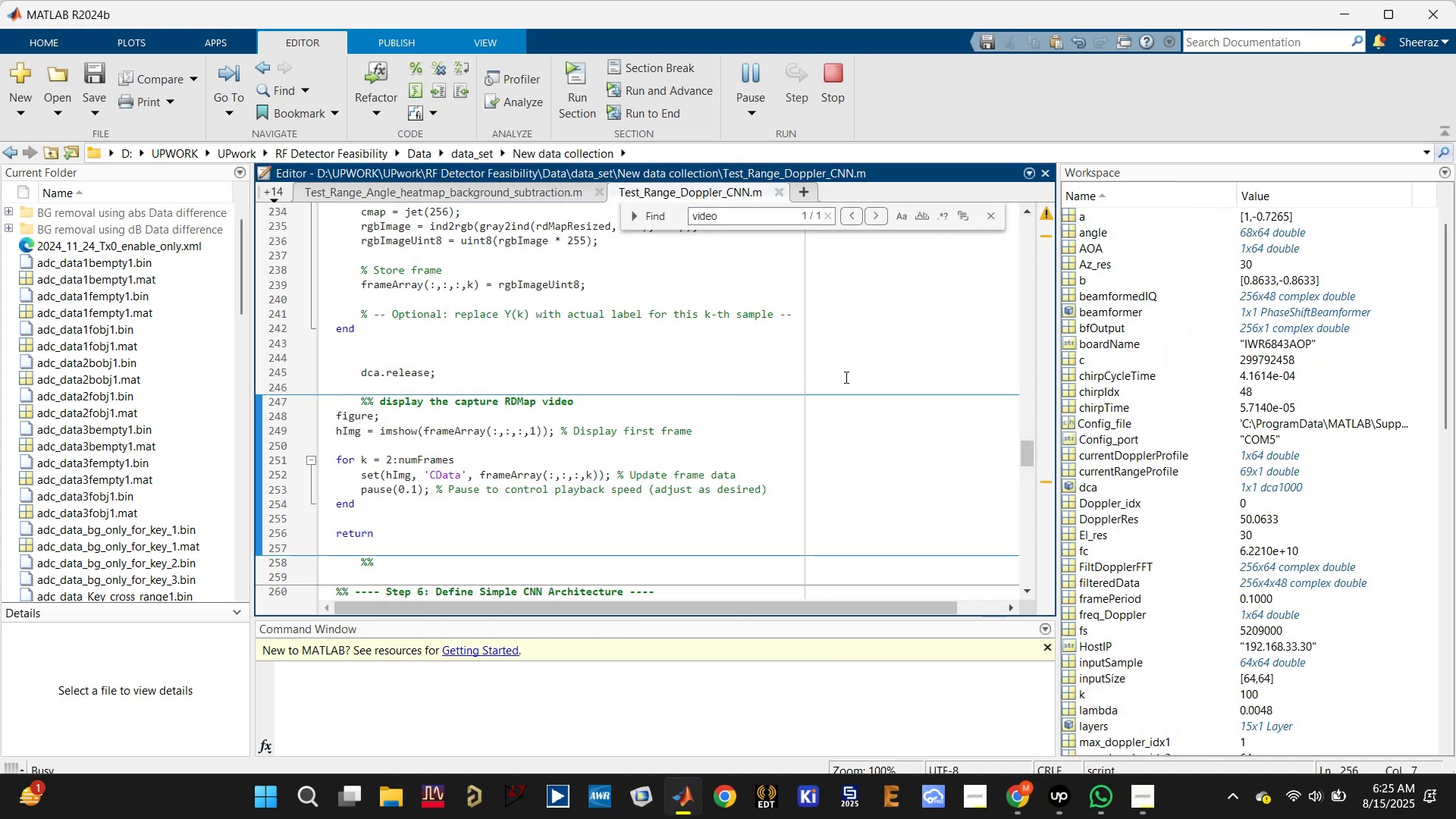 
wait(7.37)
 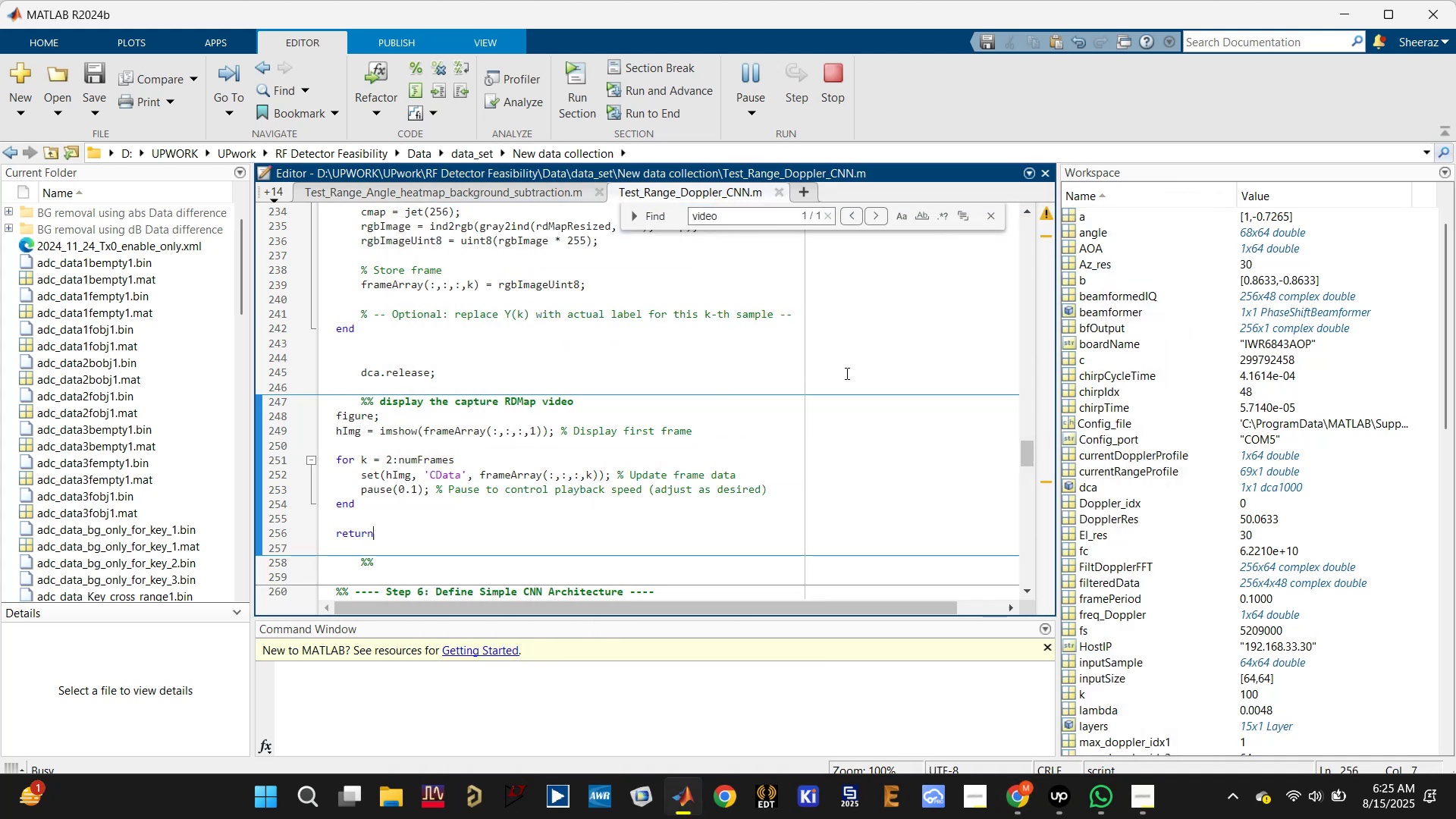 
mouse_move([1000, 792])
 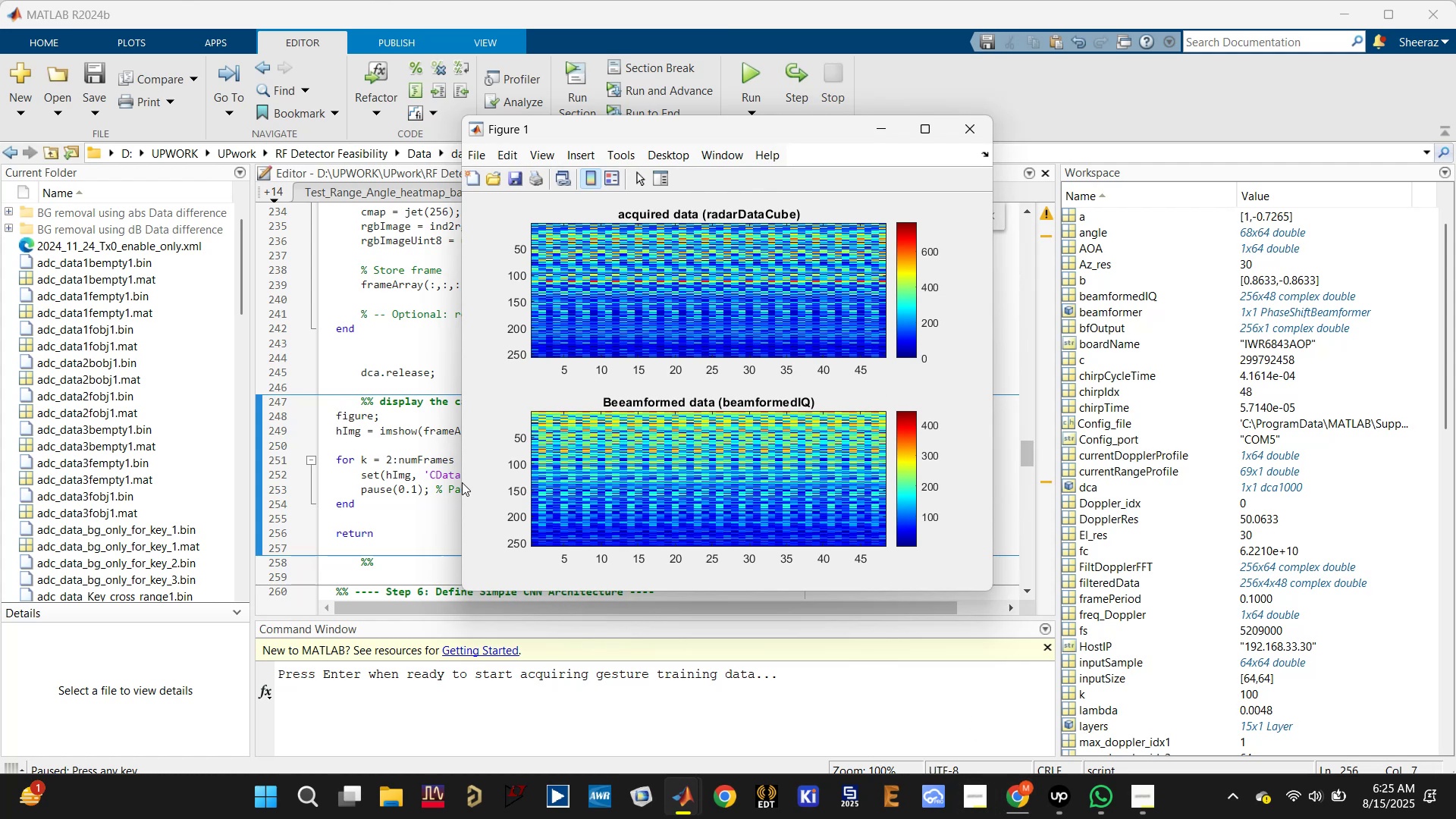 
wait(5.38)
 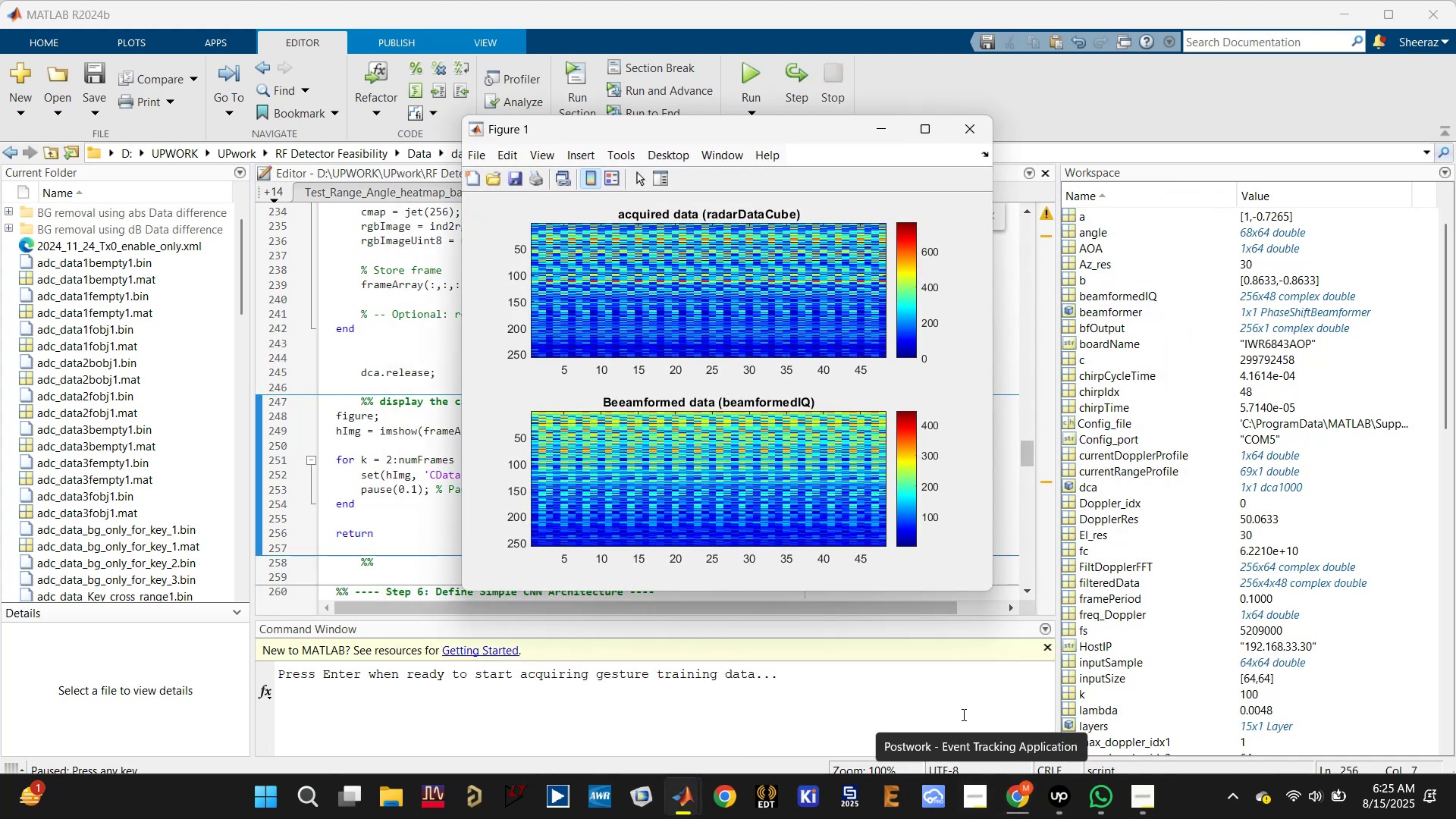 
left_click([428, 694])
 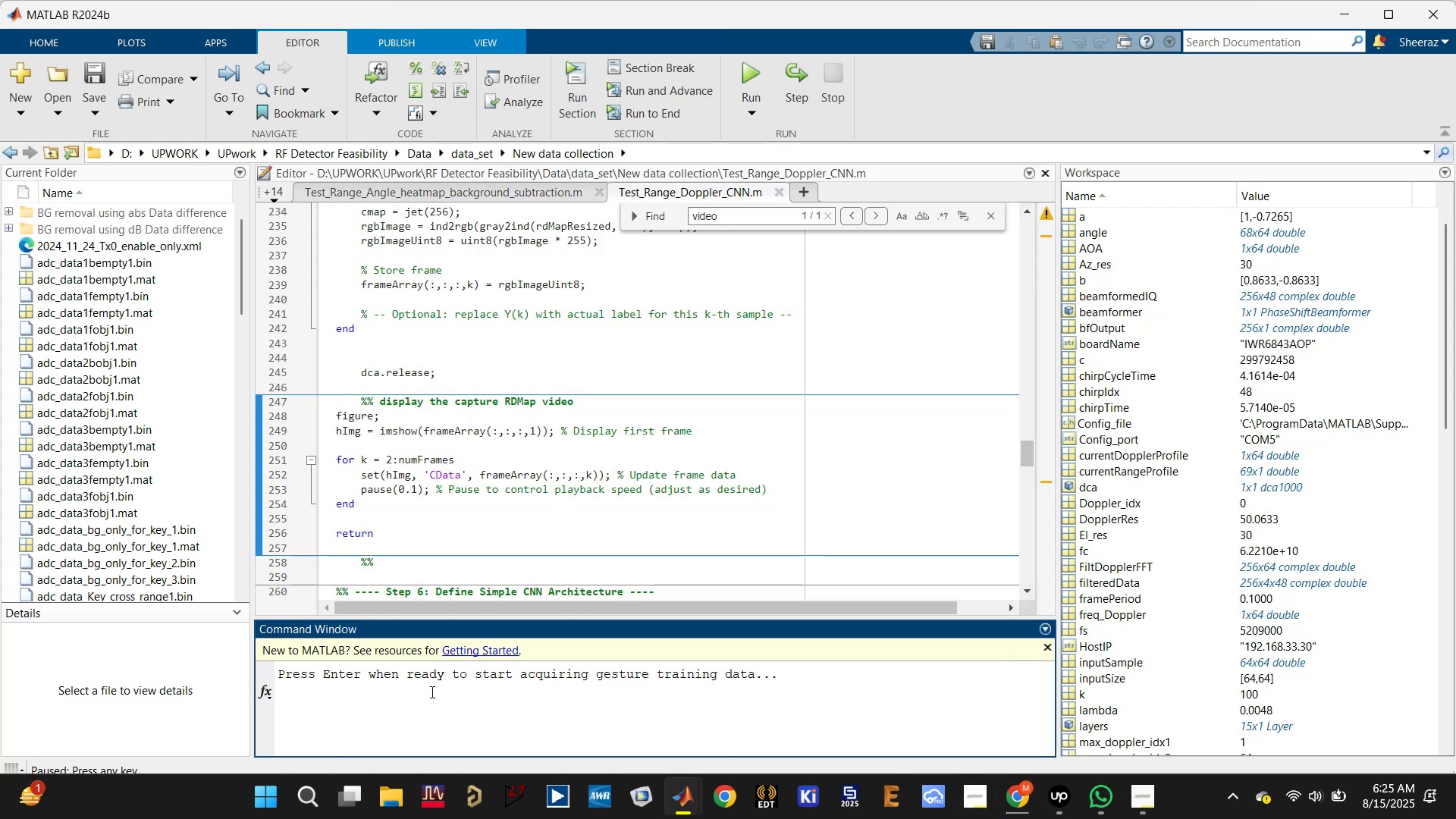 
key(Enter)
 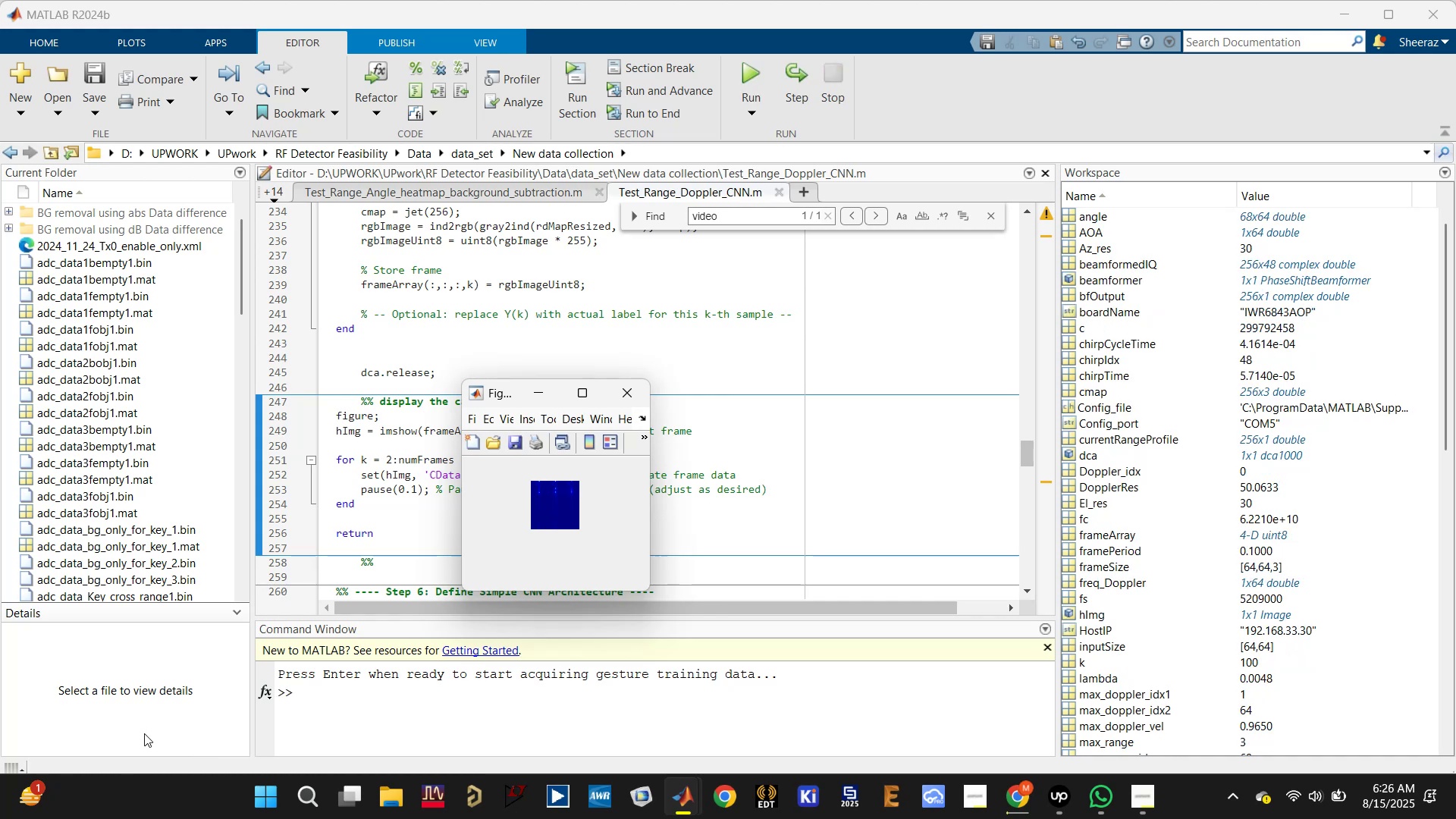 
wait(31.05)
 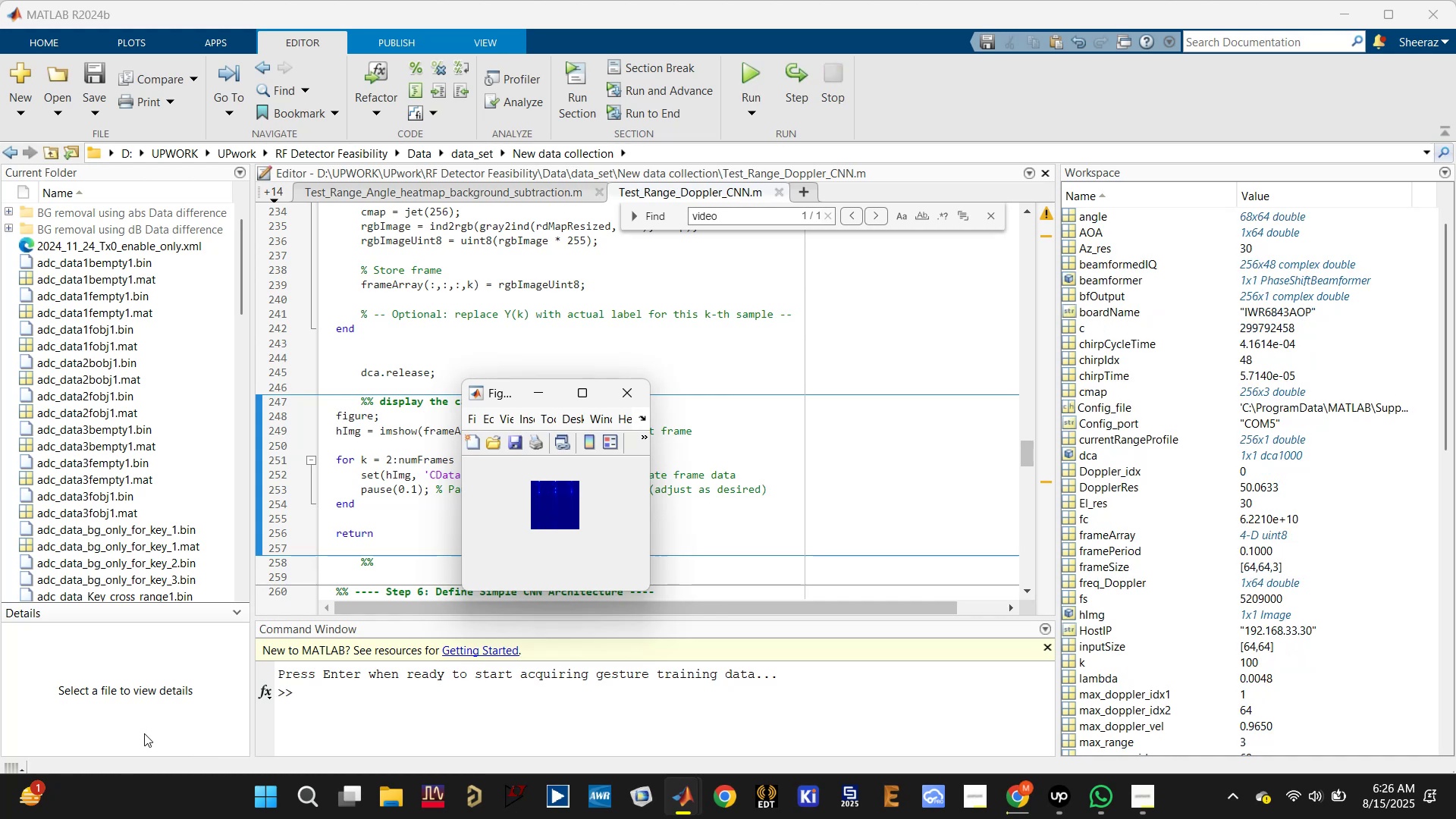 
left_click([590, 397])
 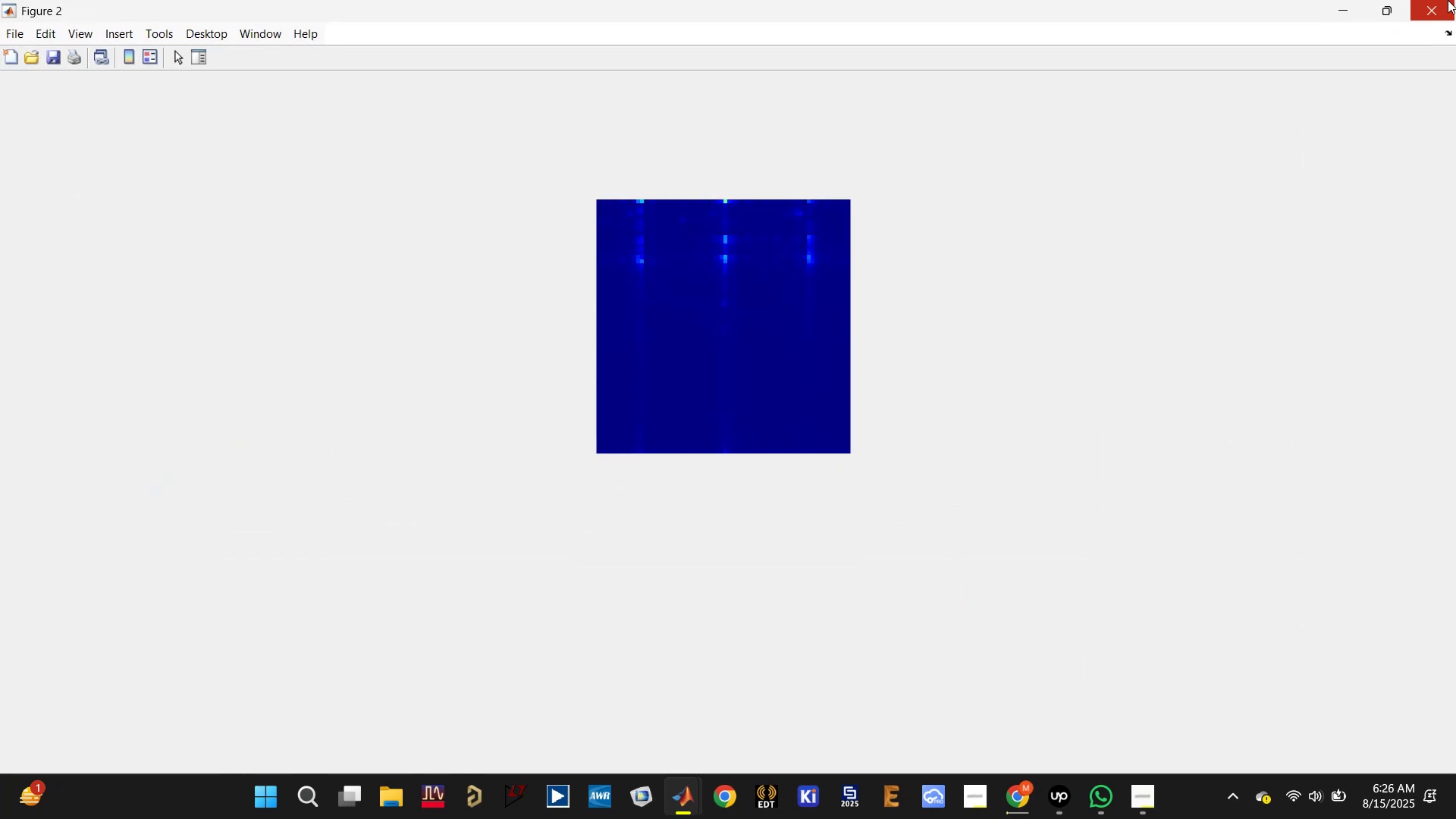 
left_click([1384, 14])
 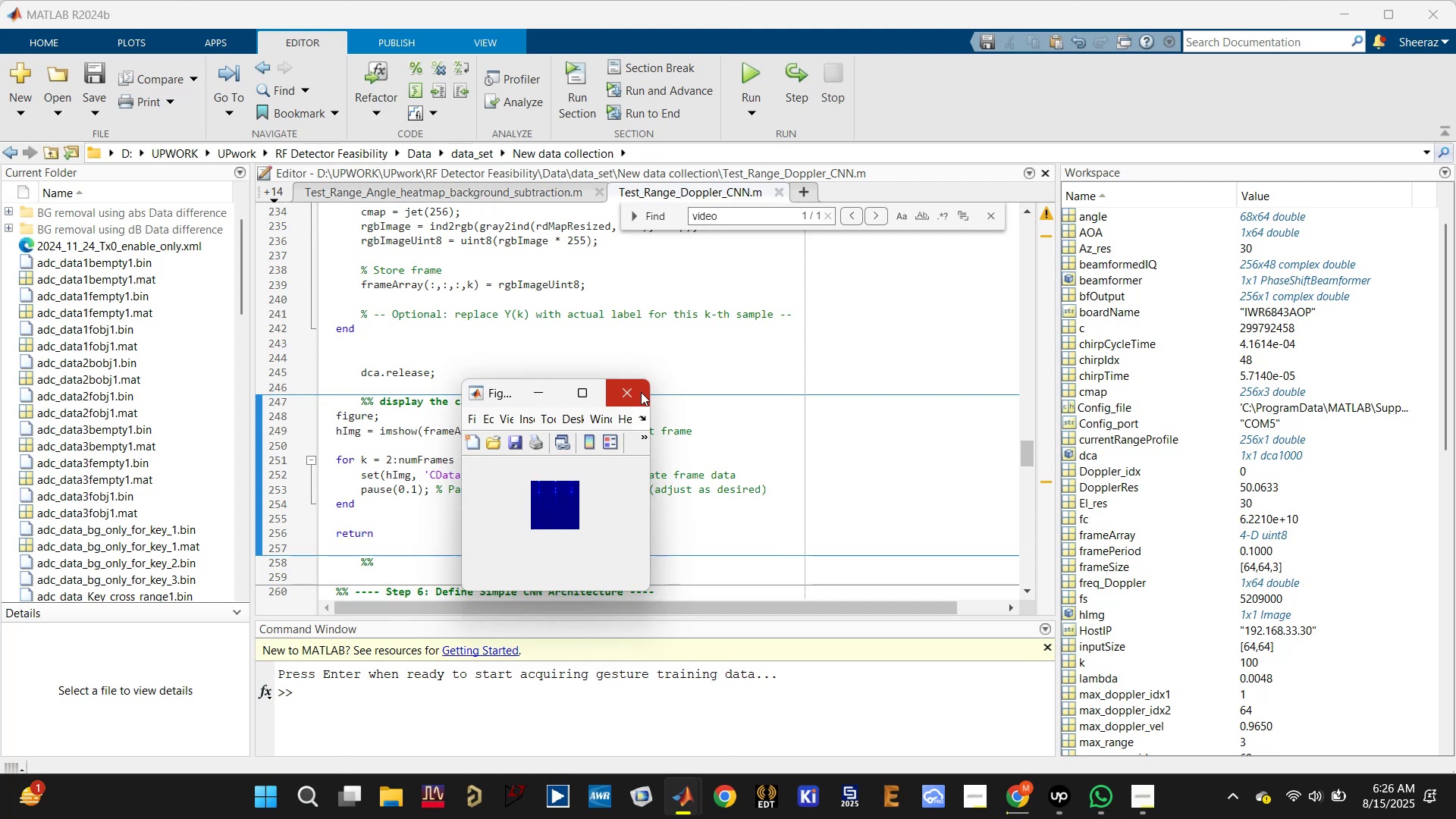 
left_click([635, 394])
 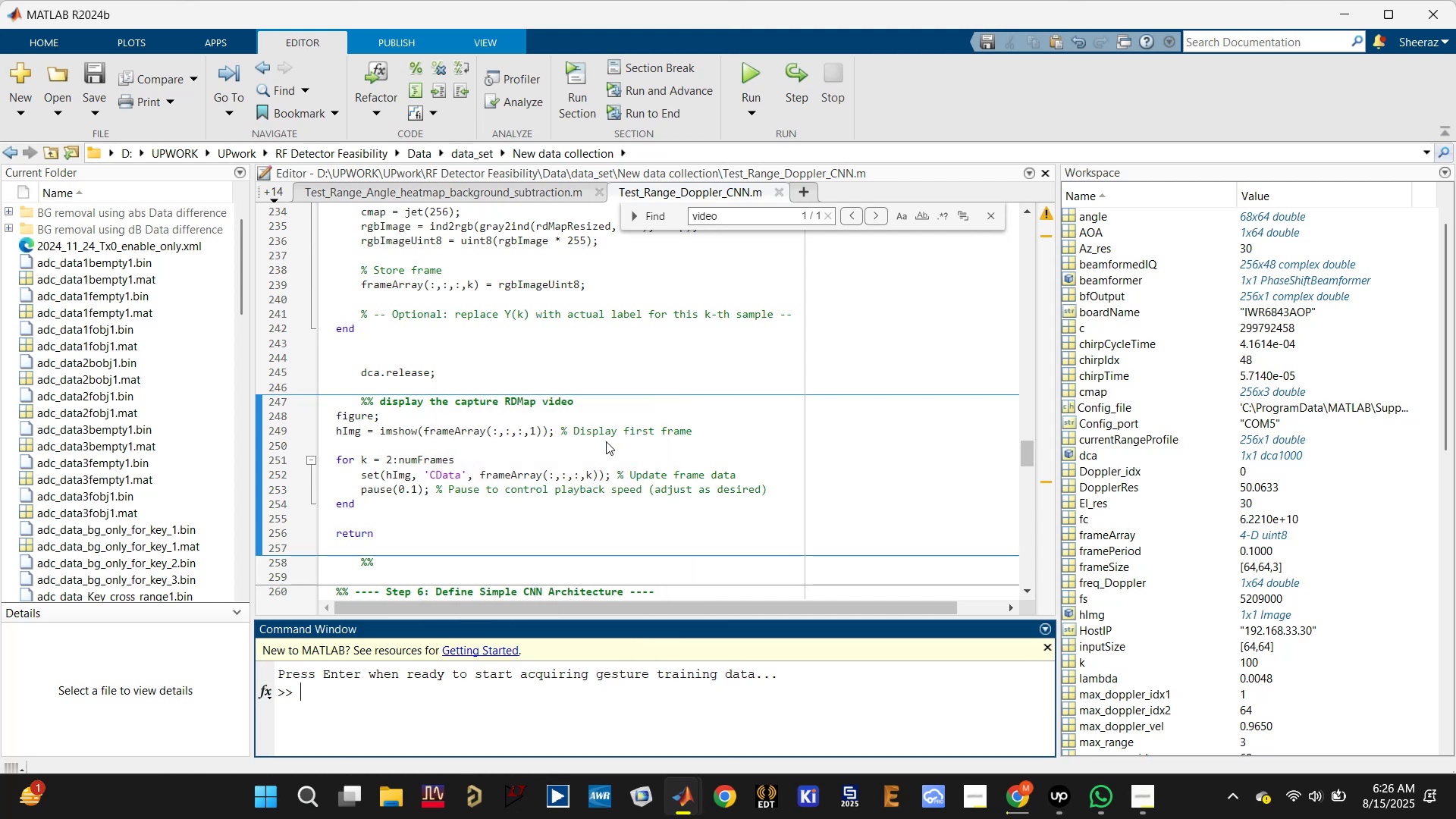 
scroll: coordinate [500, 482], scroll_direction: down, amount: 3.0
 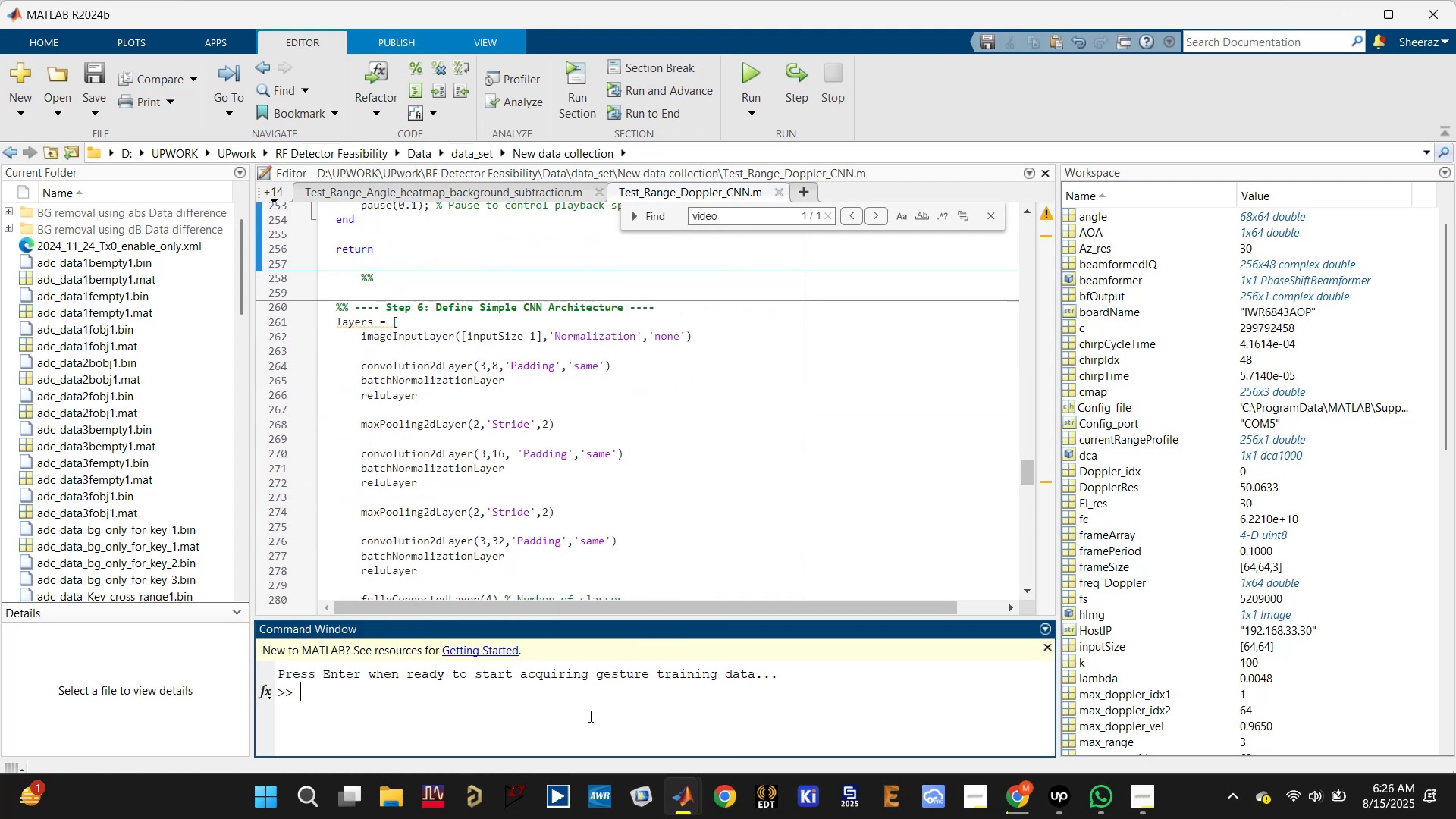 
scroll: coordinate [472, 538], scroll_direction: up, amount: 2.0
 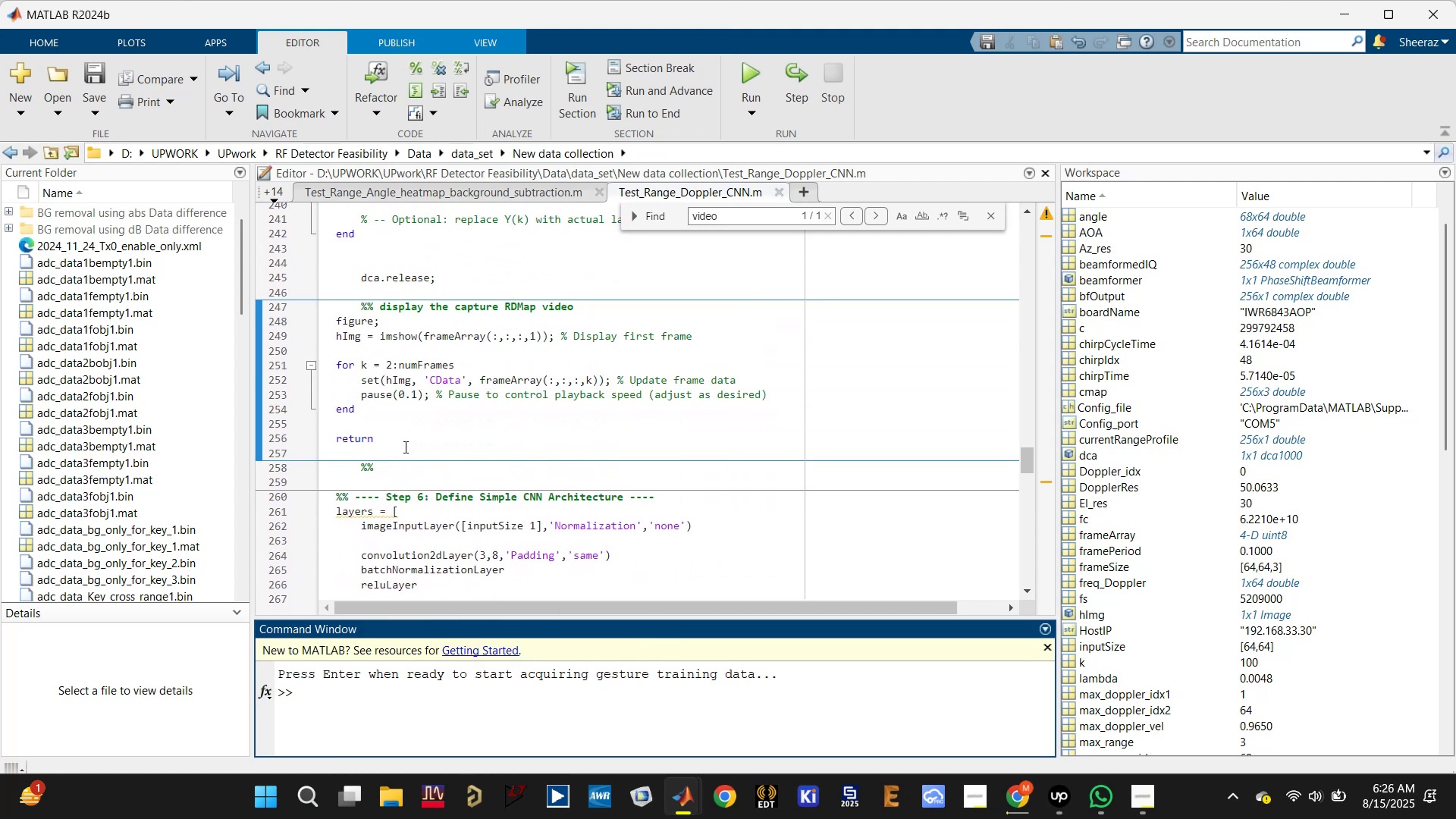 
double_click([404, 441])
 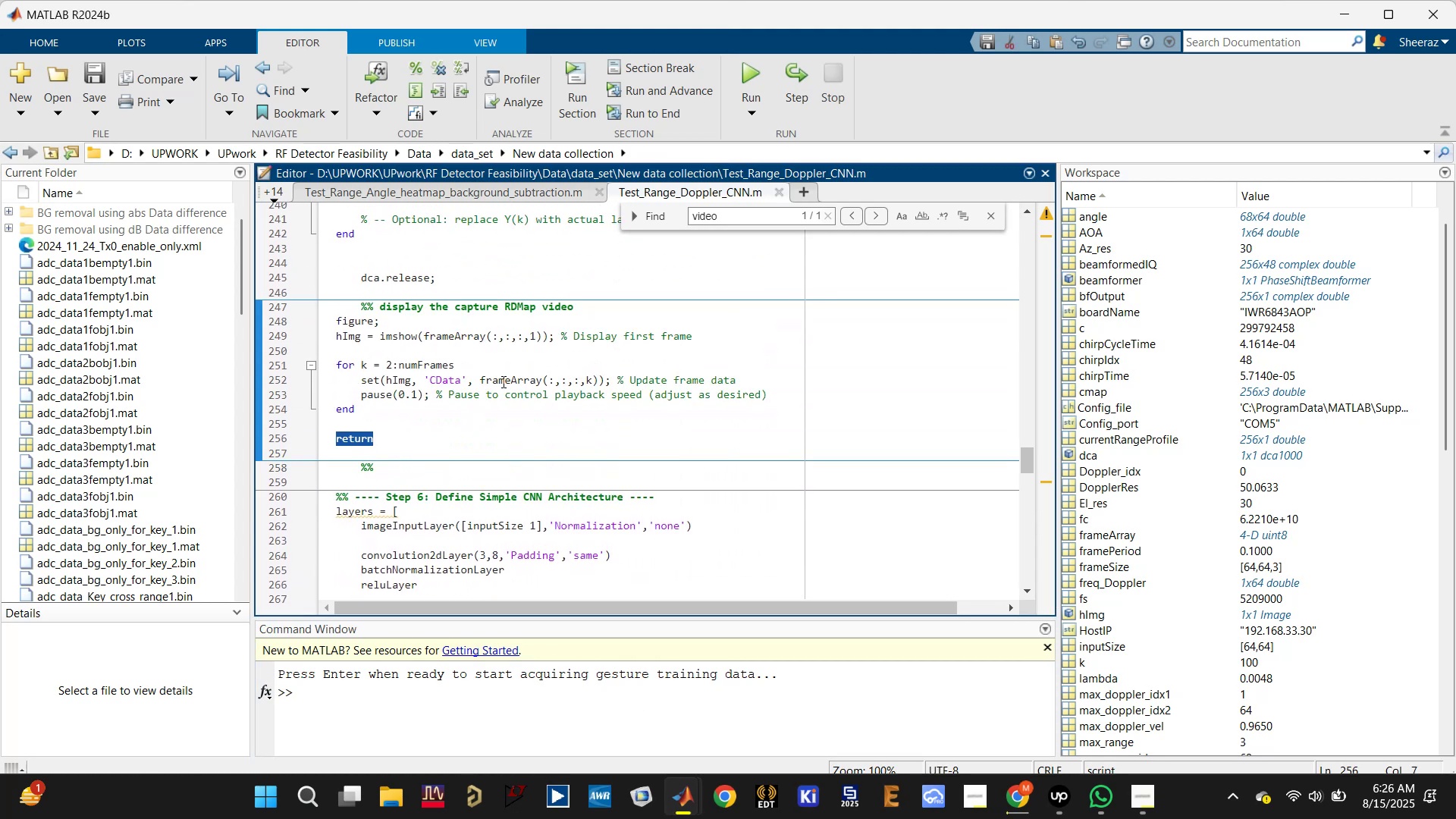 
key(Control+S)
 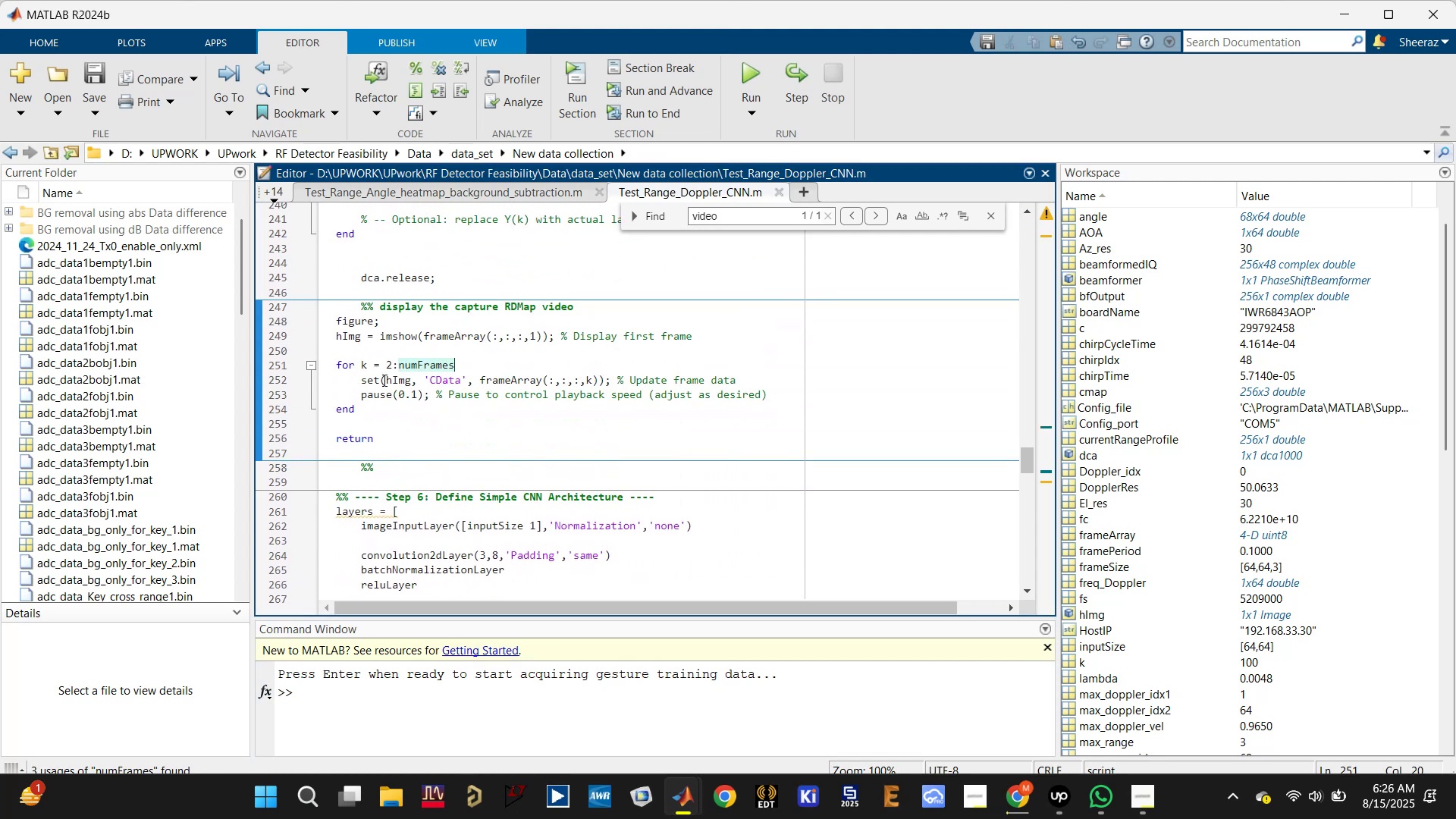 
left_click([402, 381])
 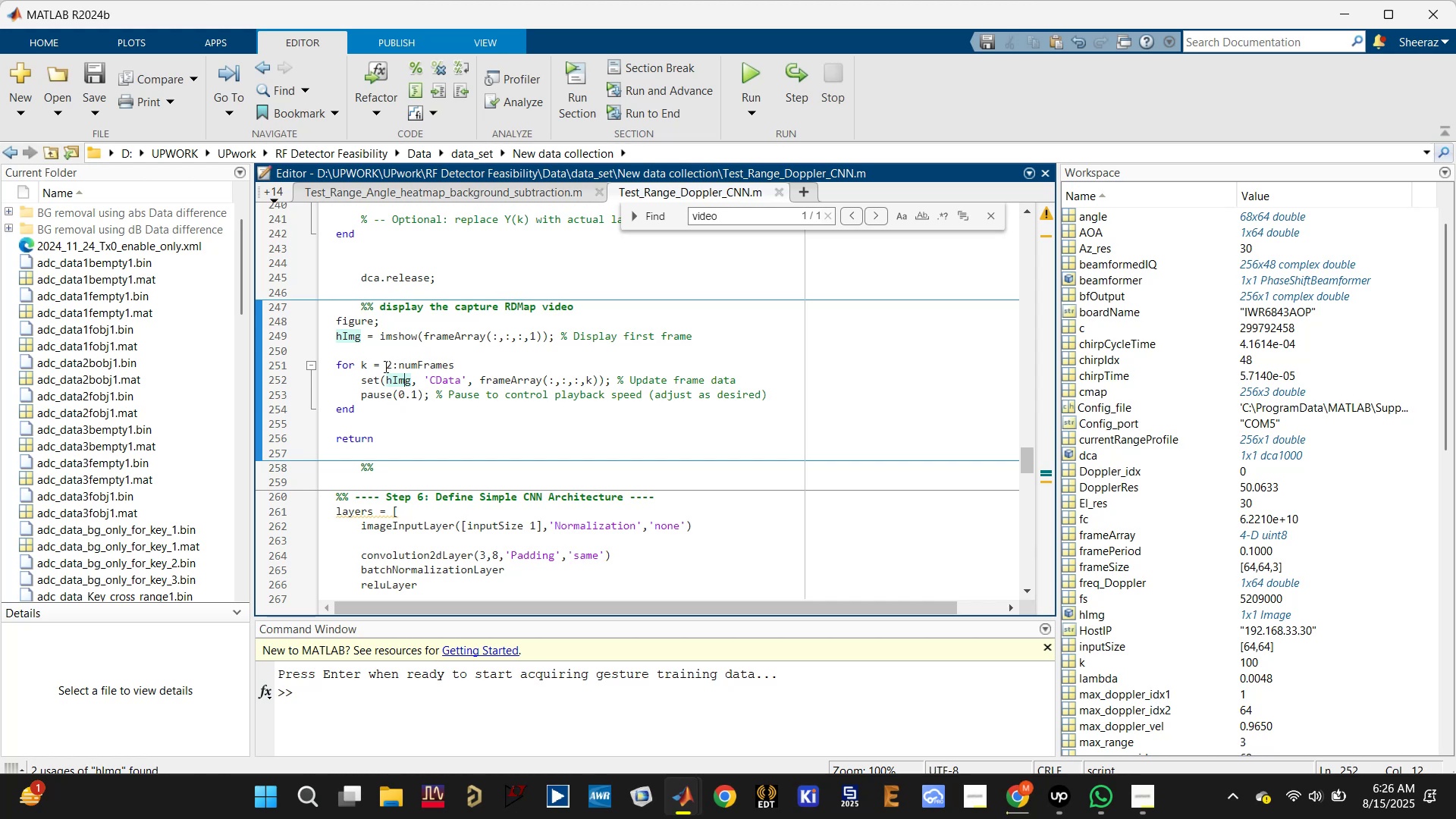 
left_click([459, 337])
 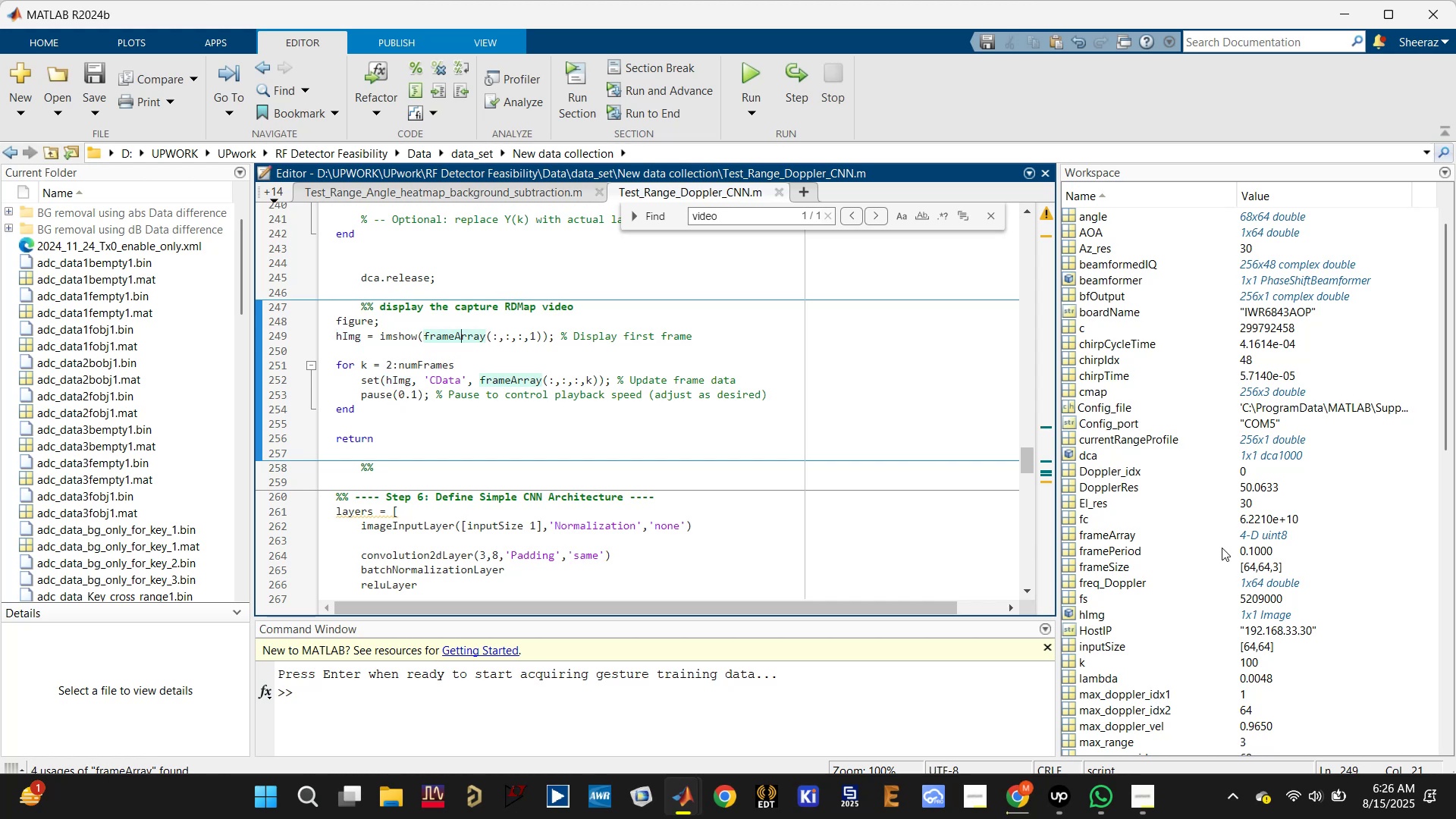 
scroll: coordinate [1172, 533], scroll_direction: up, amount: 4.0
 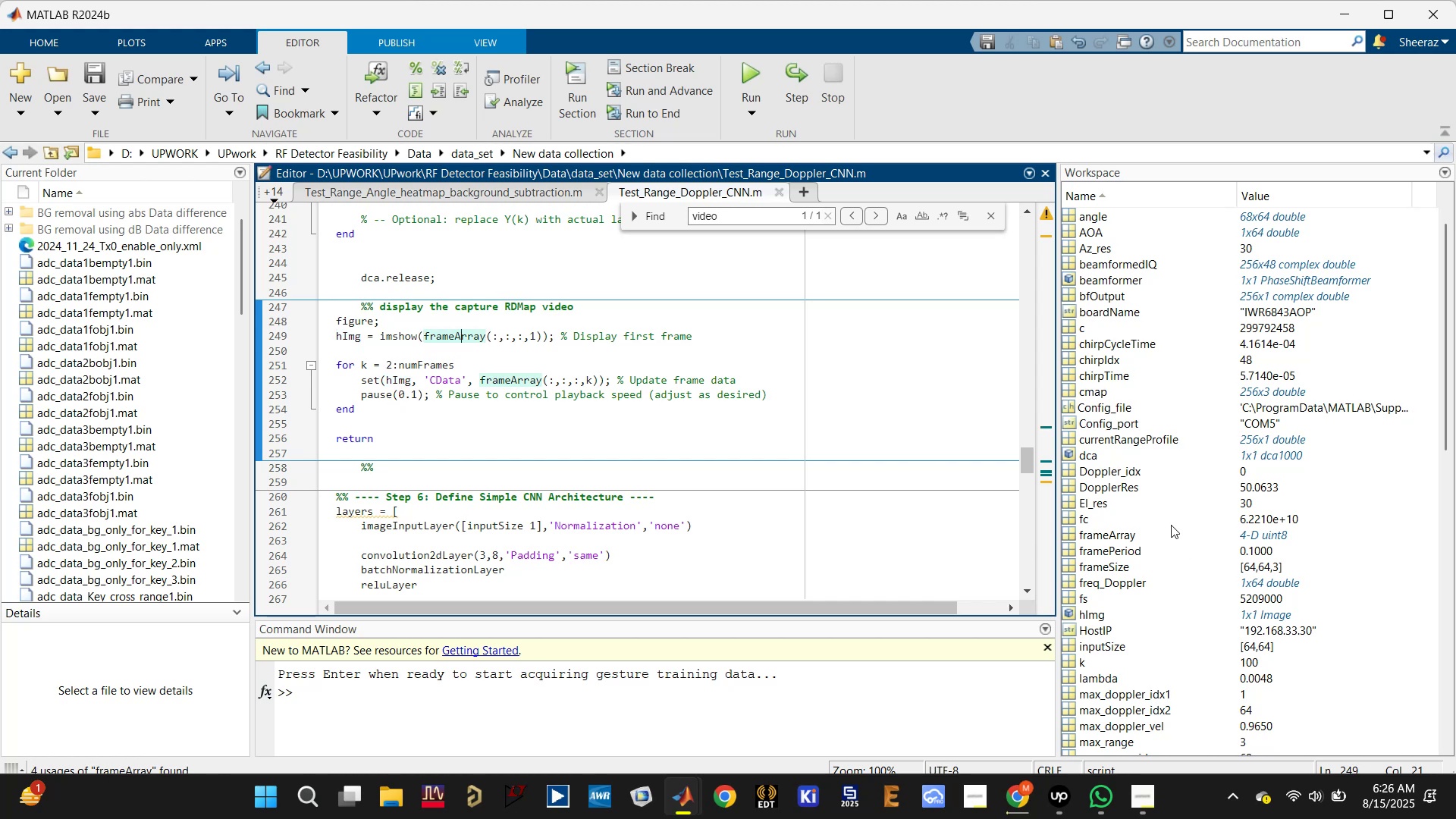 
scroll: coordinate [1118, 579], scroll_direction: down, amount: 6.0
 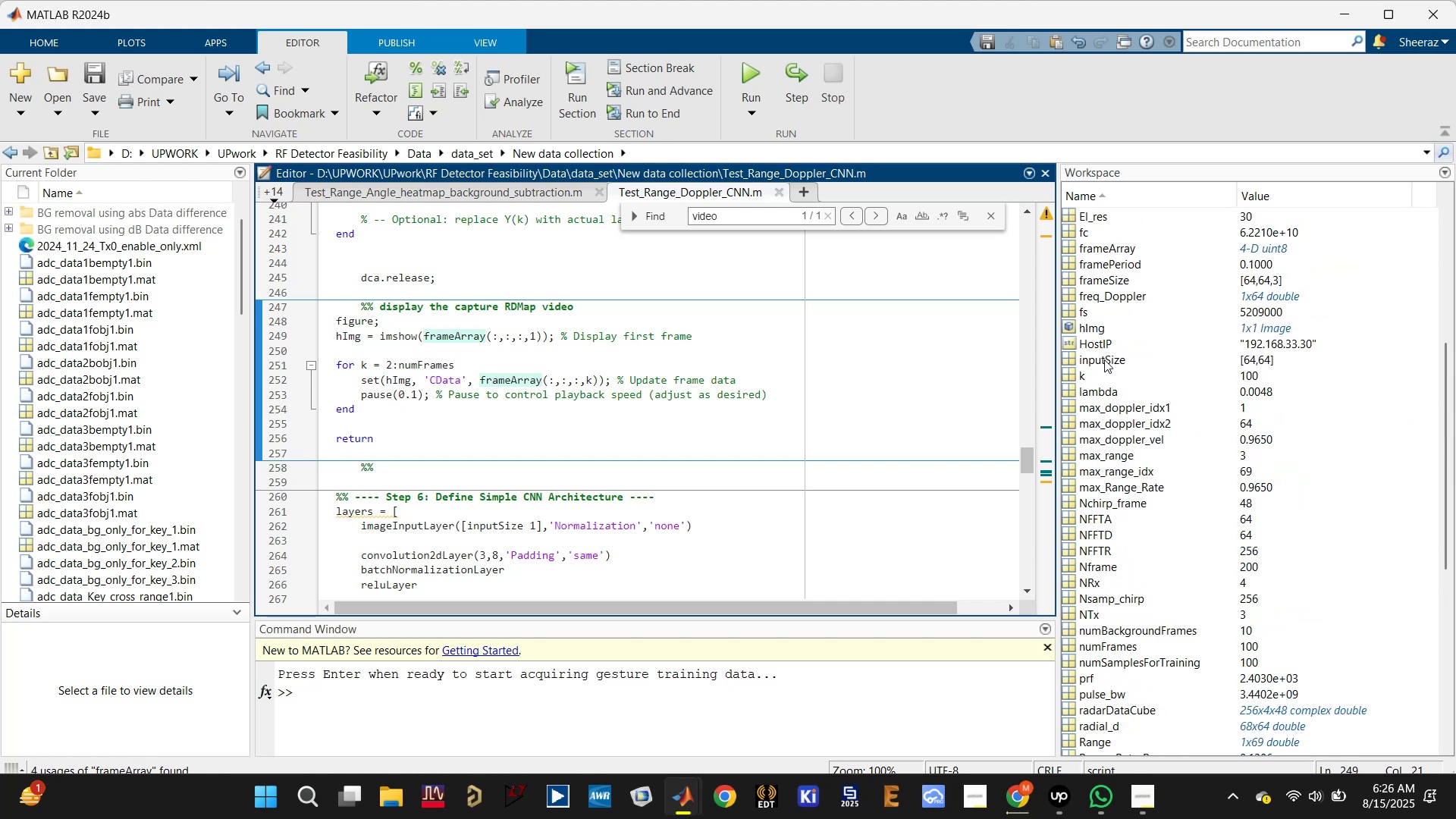 
scroll: coordinate [1119, 519], scroll_direction: up, amount: 4.0
 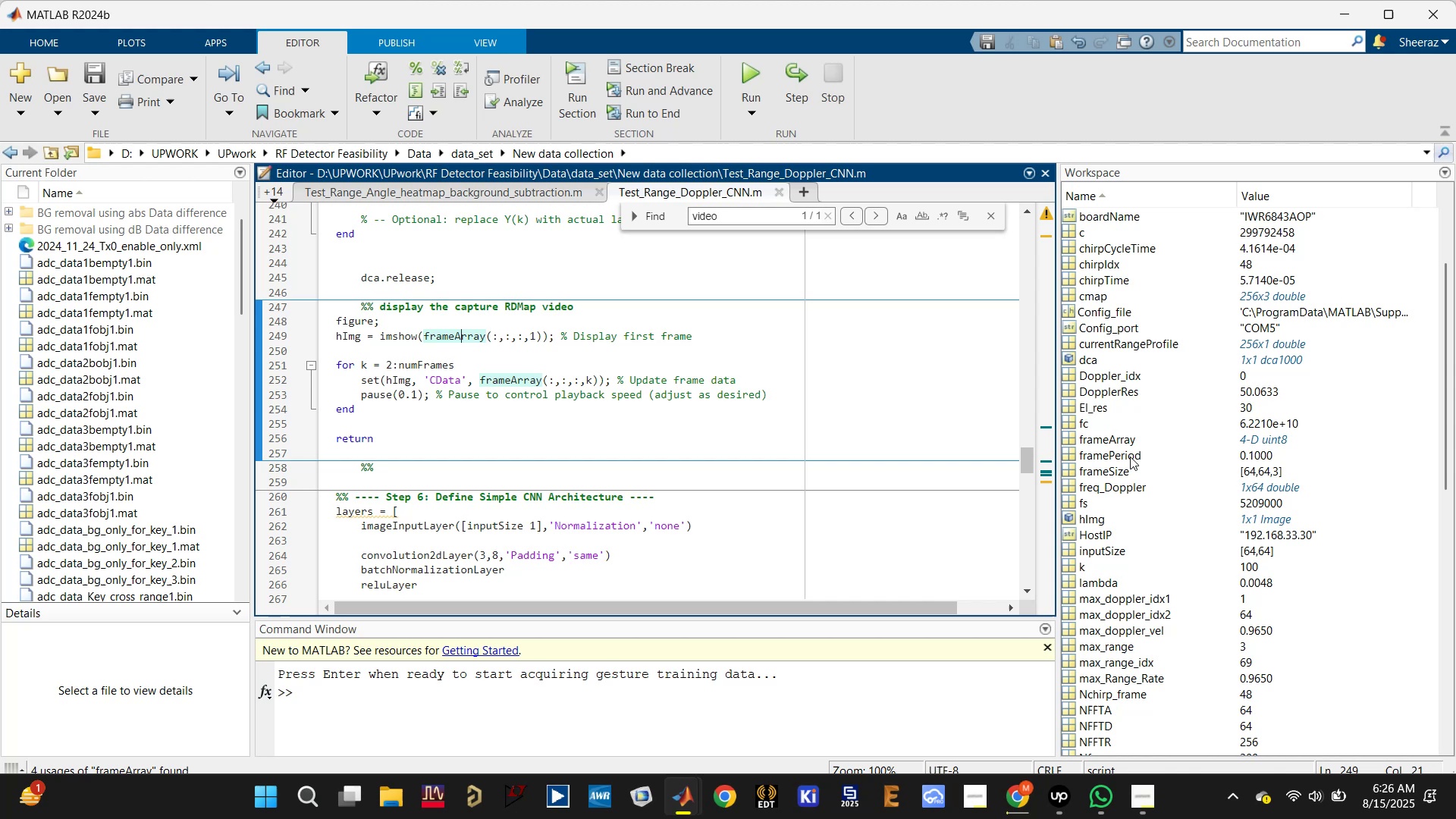 
left_click([1121, 441])
 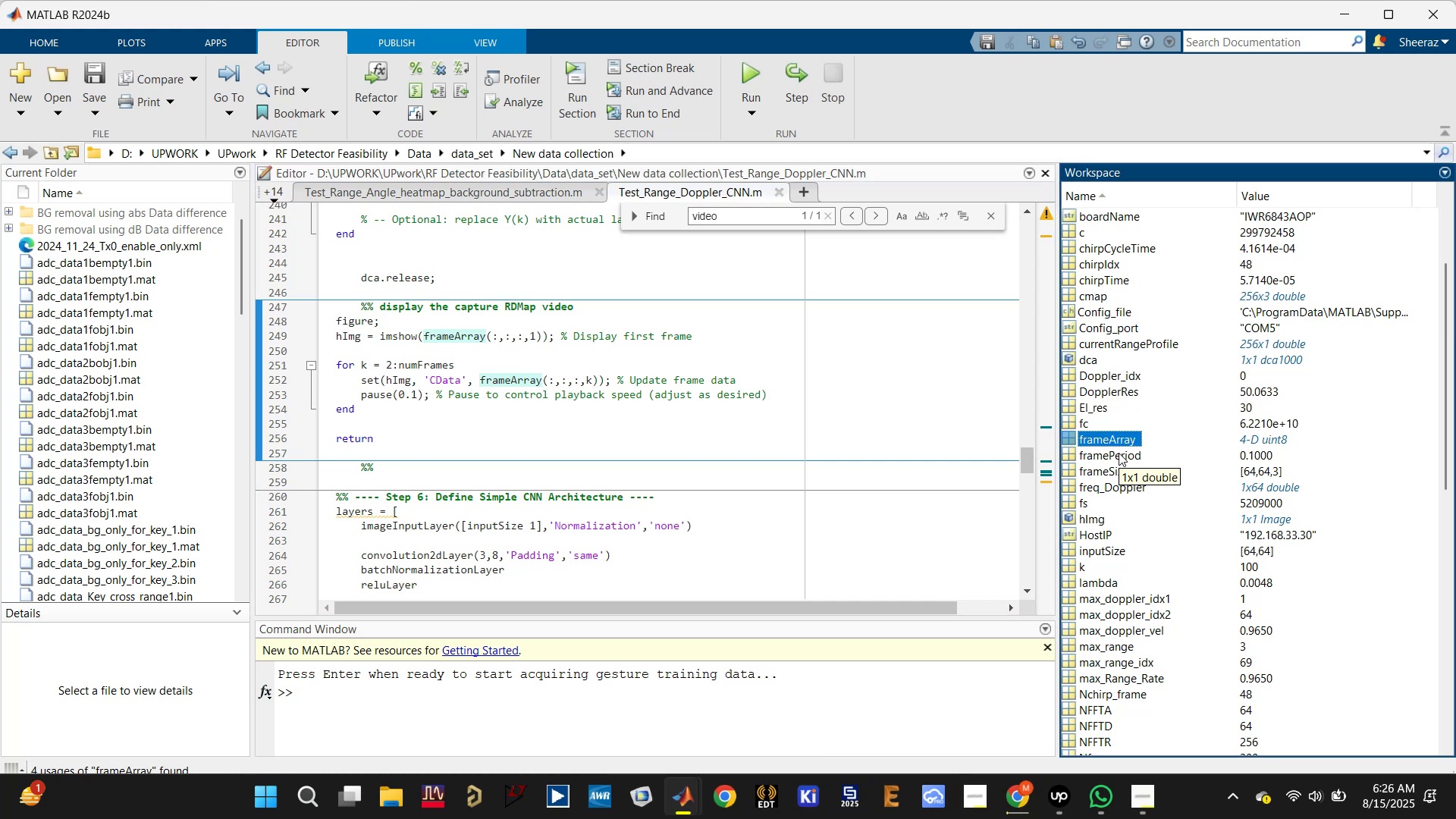 
wait(10.13)
 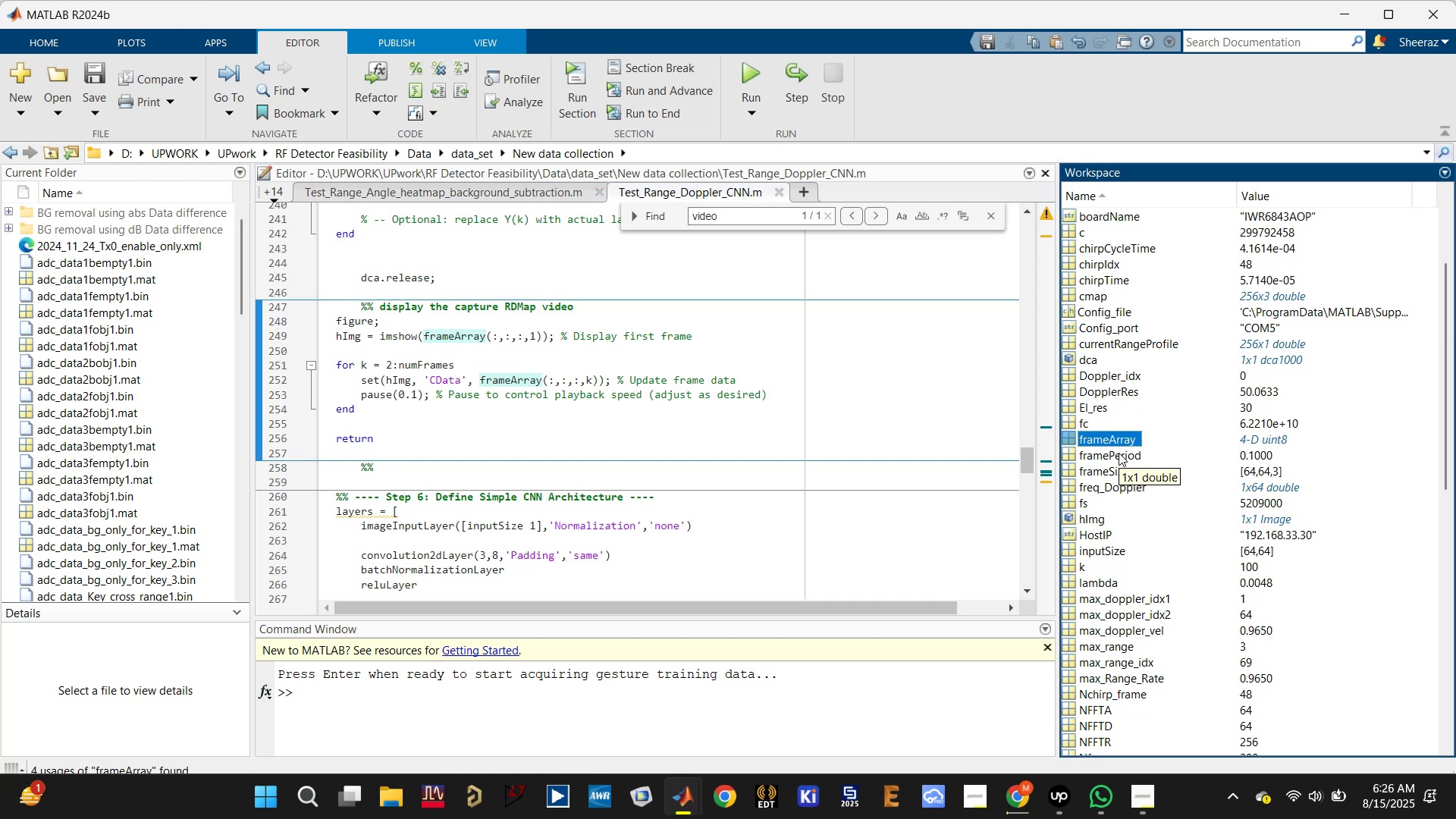 
left_click([984, 217])
 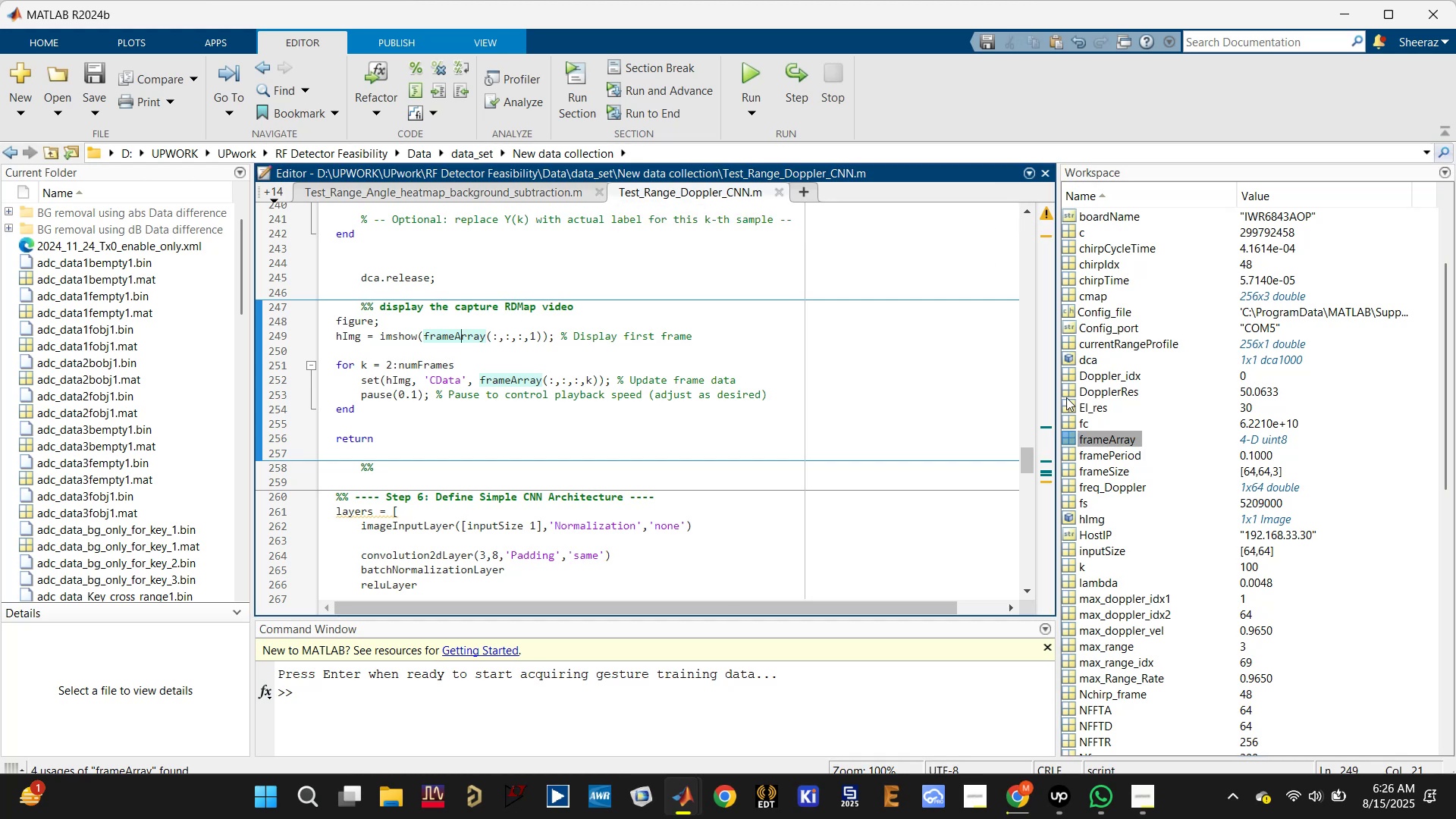 
scroll: coordinate [1104, 558], scroll_direction: down, amount: 16.0
 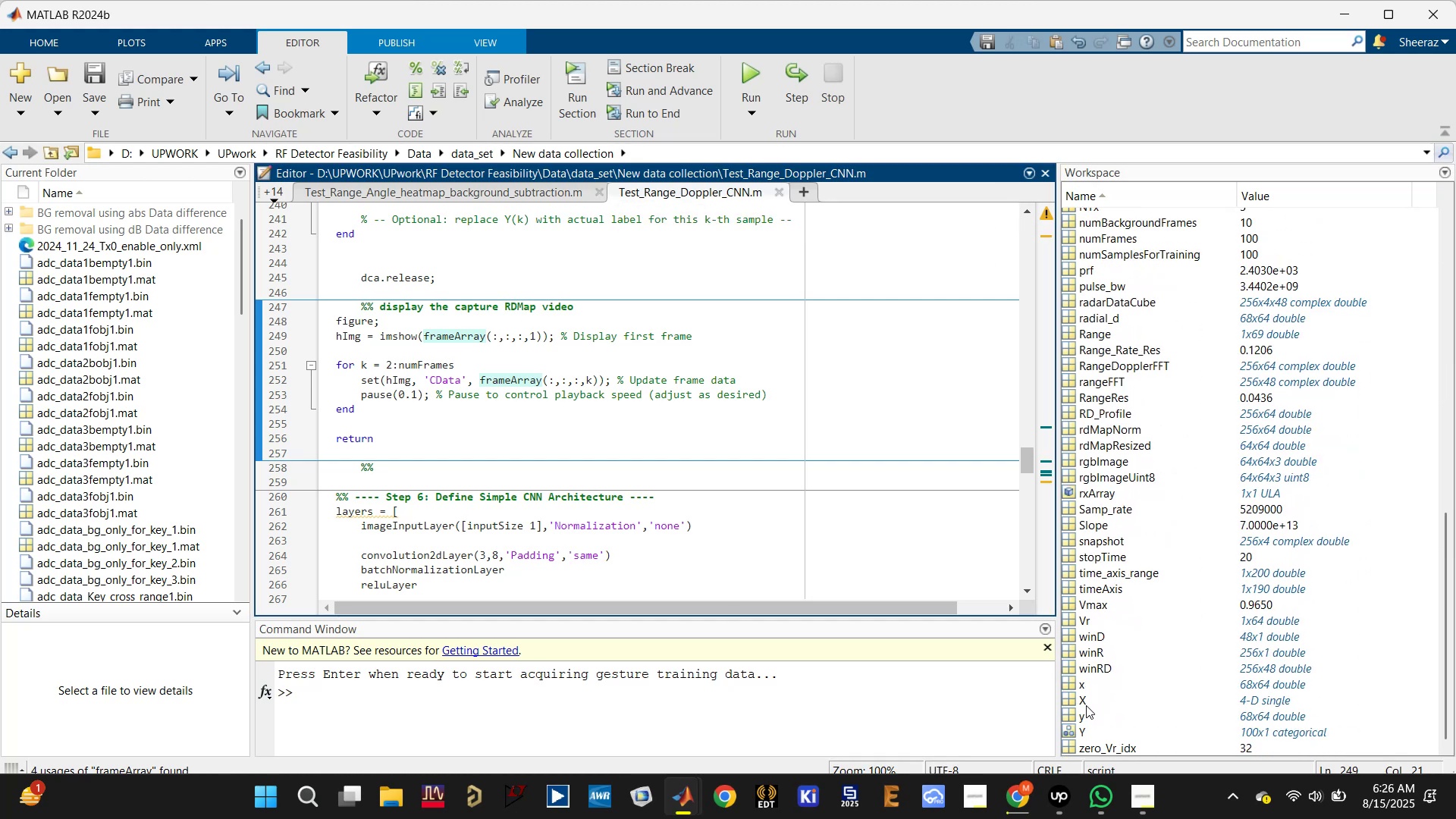 
left_click([1084, 699])
 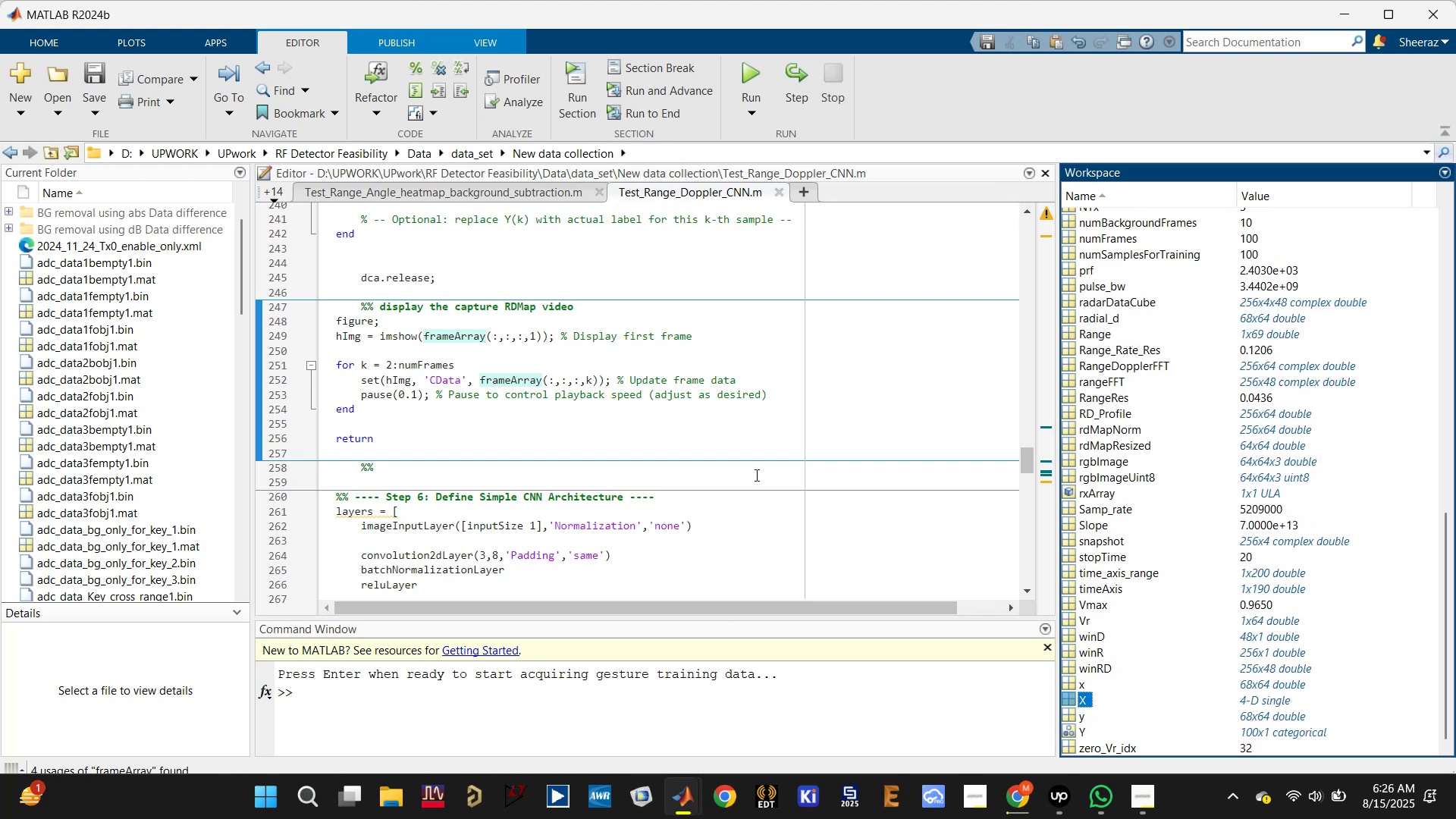 
scroll: coordinate [621, 410], scroll_direction: up, amount: 2.0
 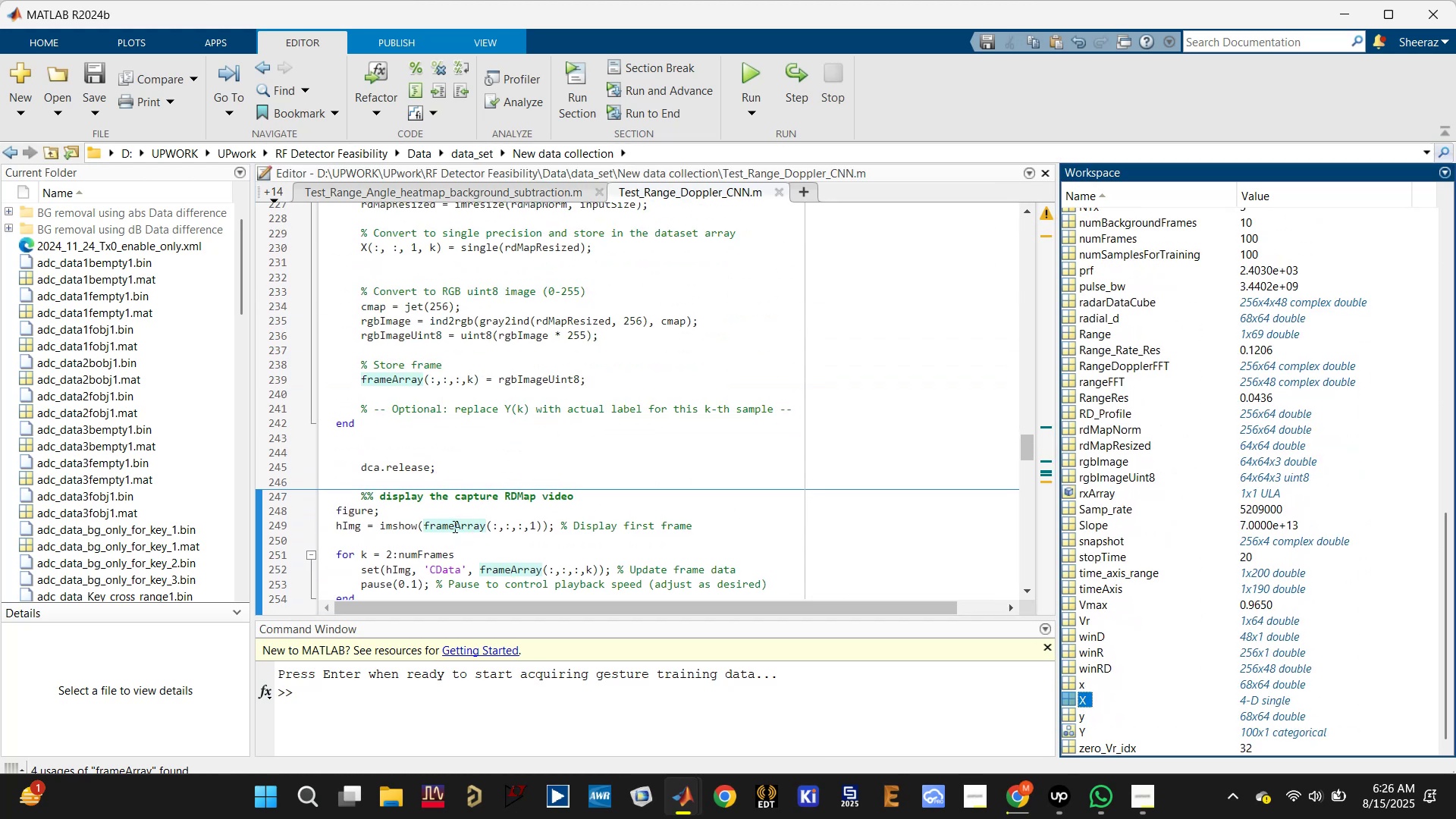 
double_click([391, 378])
 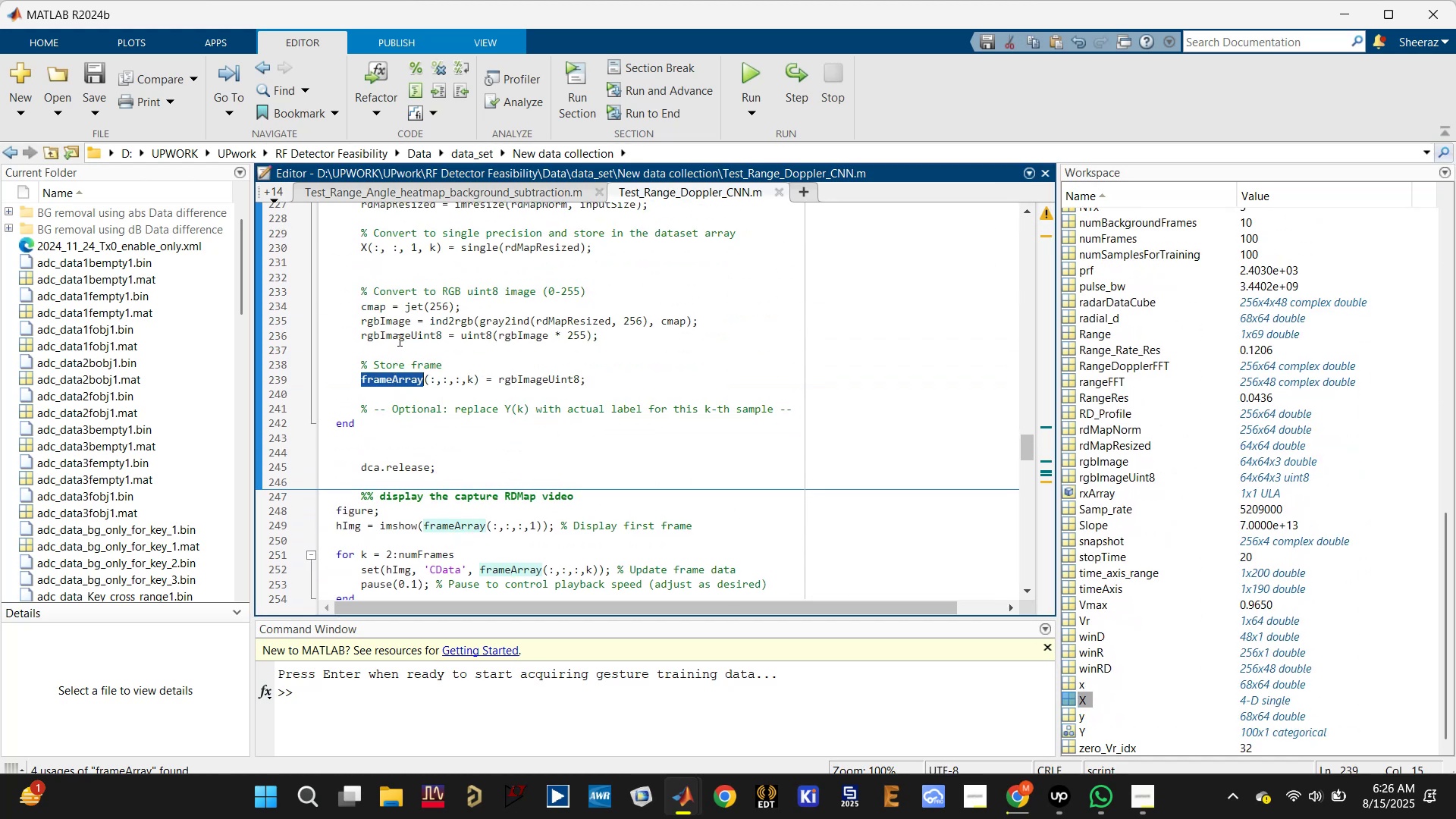 
double_click([398, 339])
 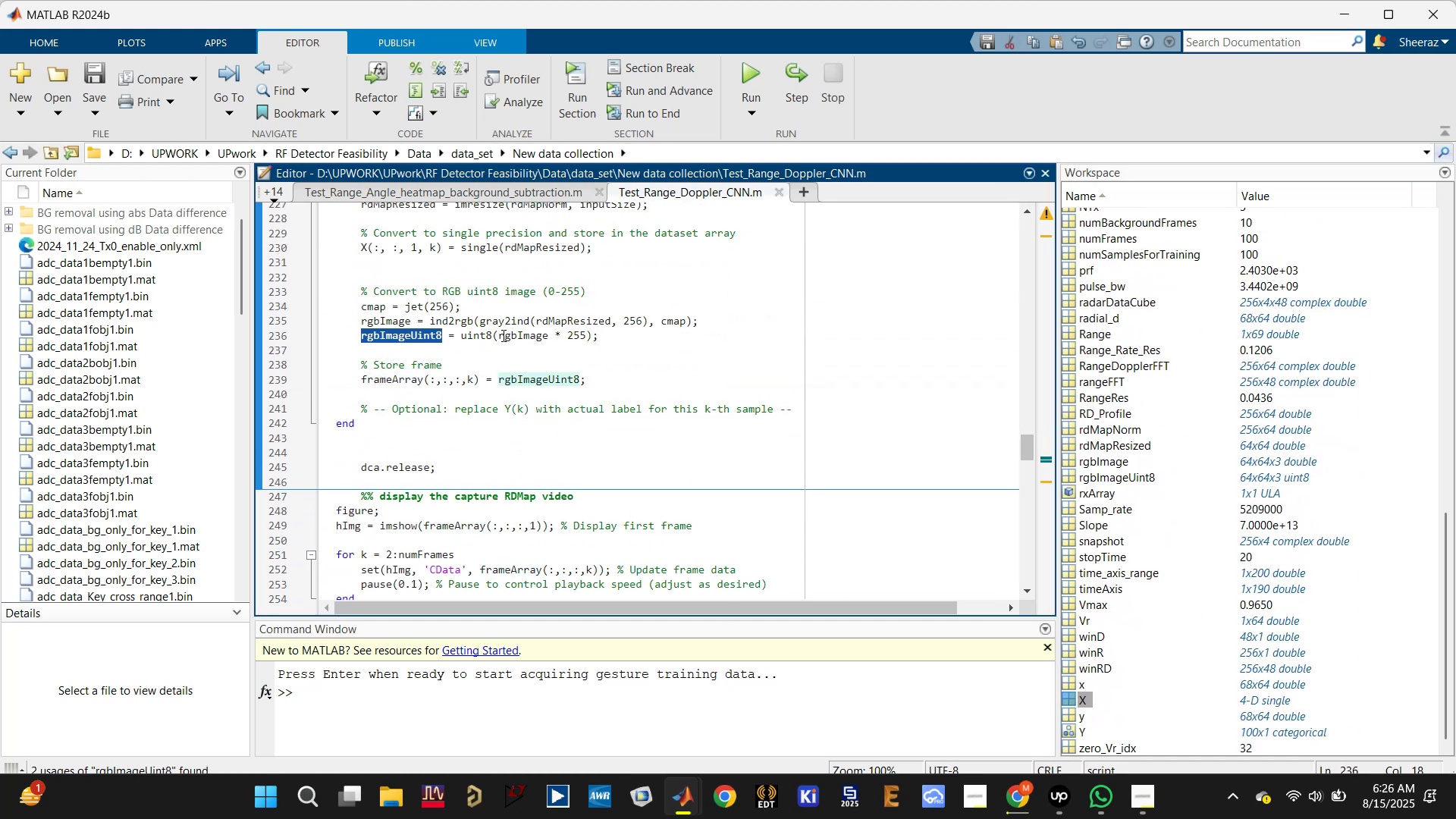 
left_click([516, 337])
 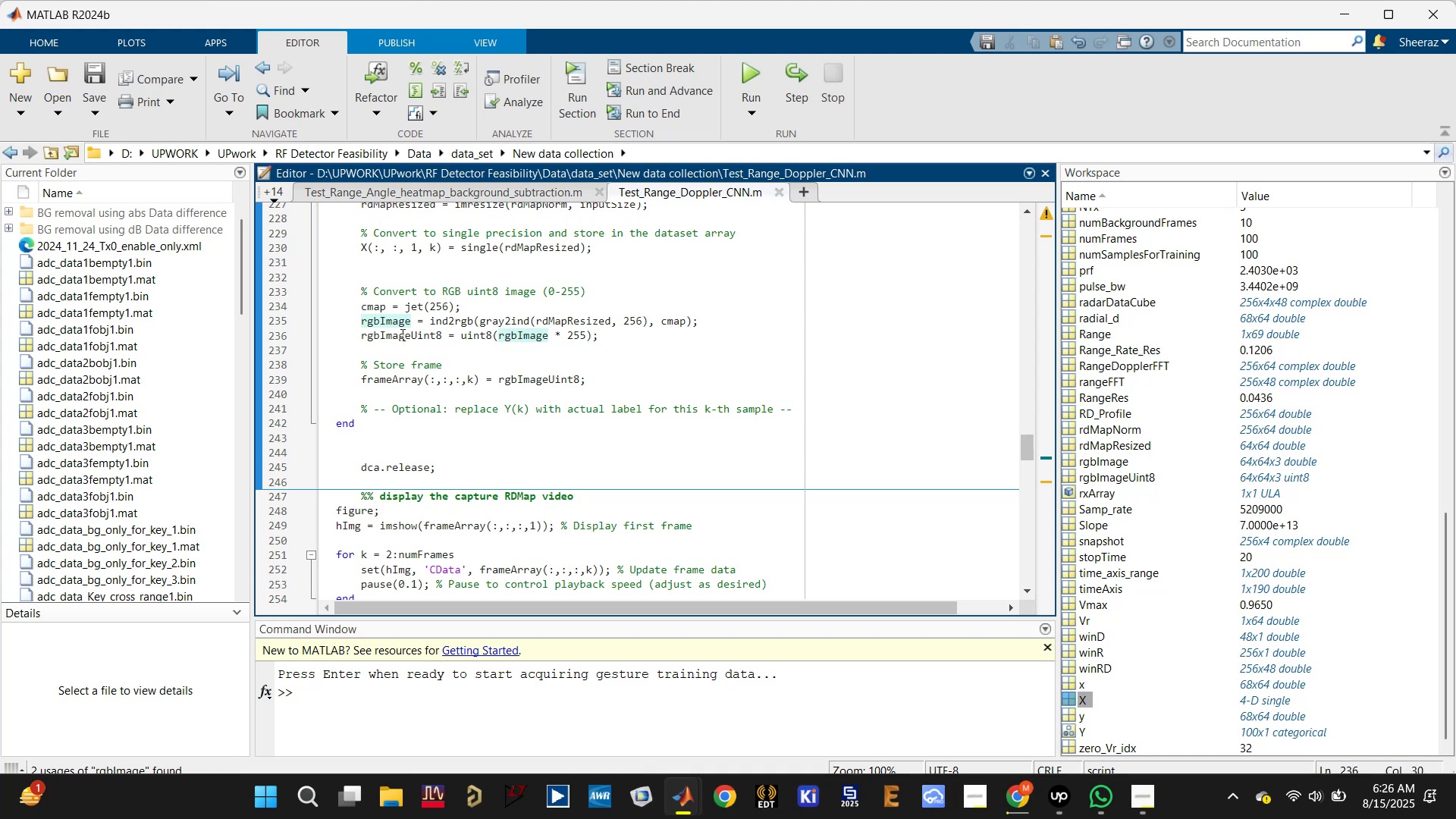 
left_click([401, 334])
 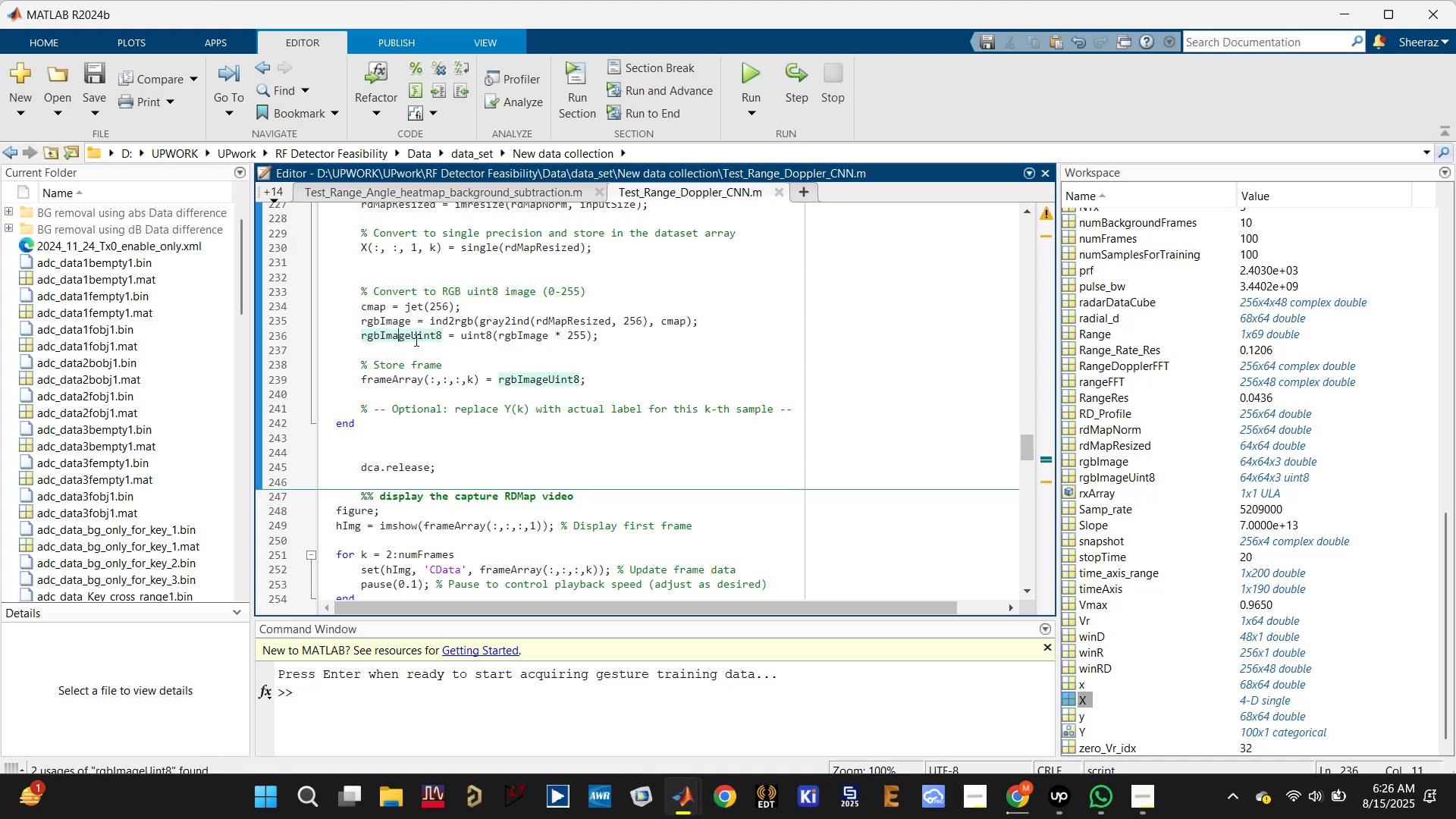 
left_click([378, 309])
 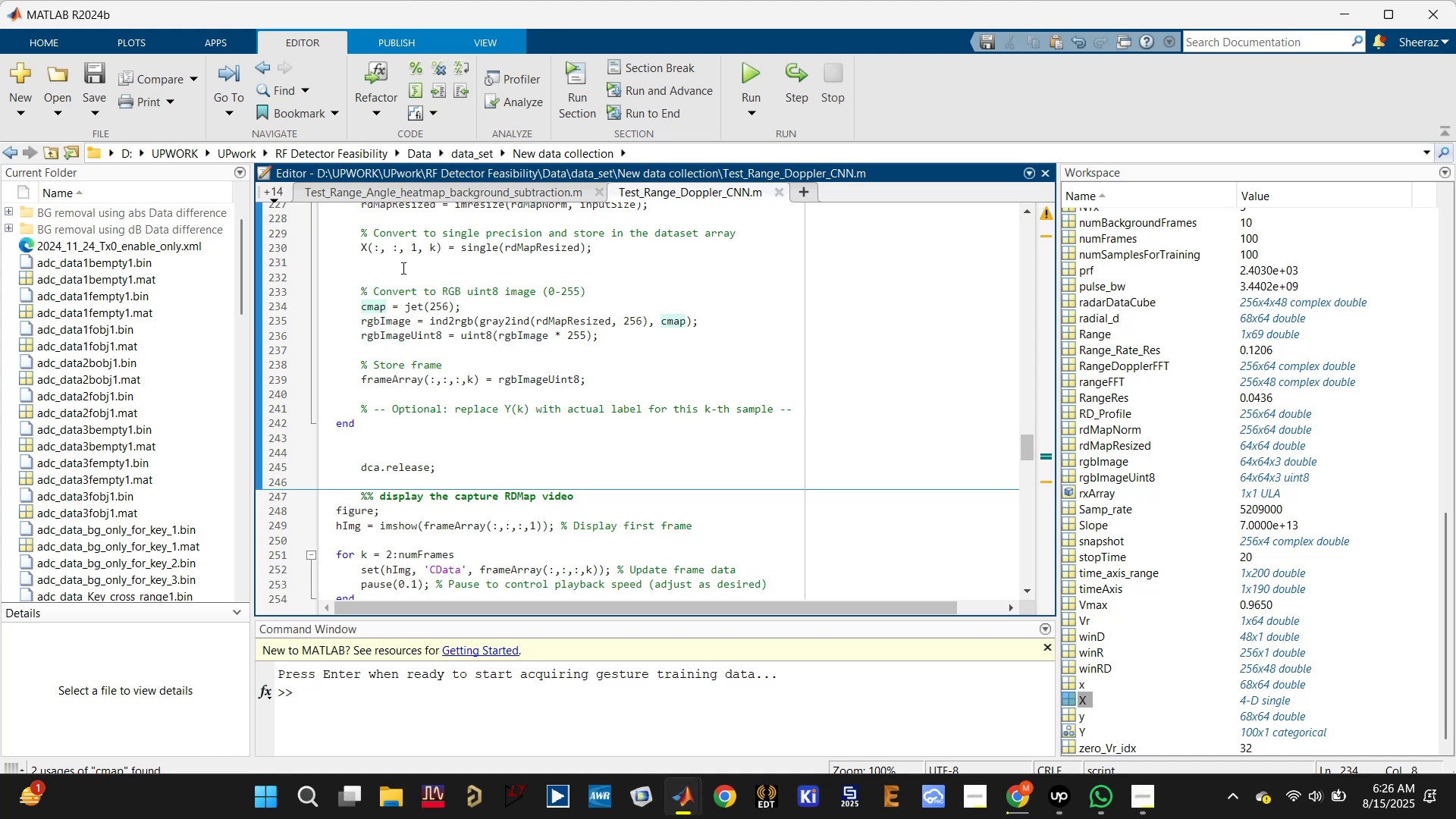 
scroll: coordinate [401, 273], scroll_direction: up, amount: 1.0
 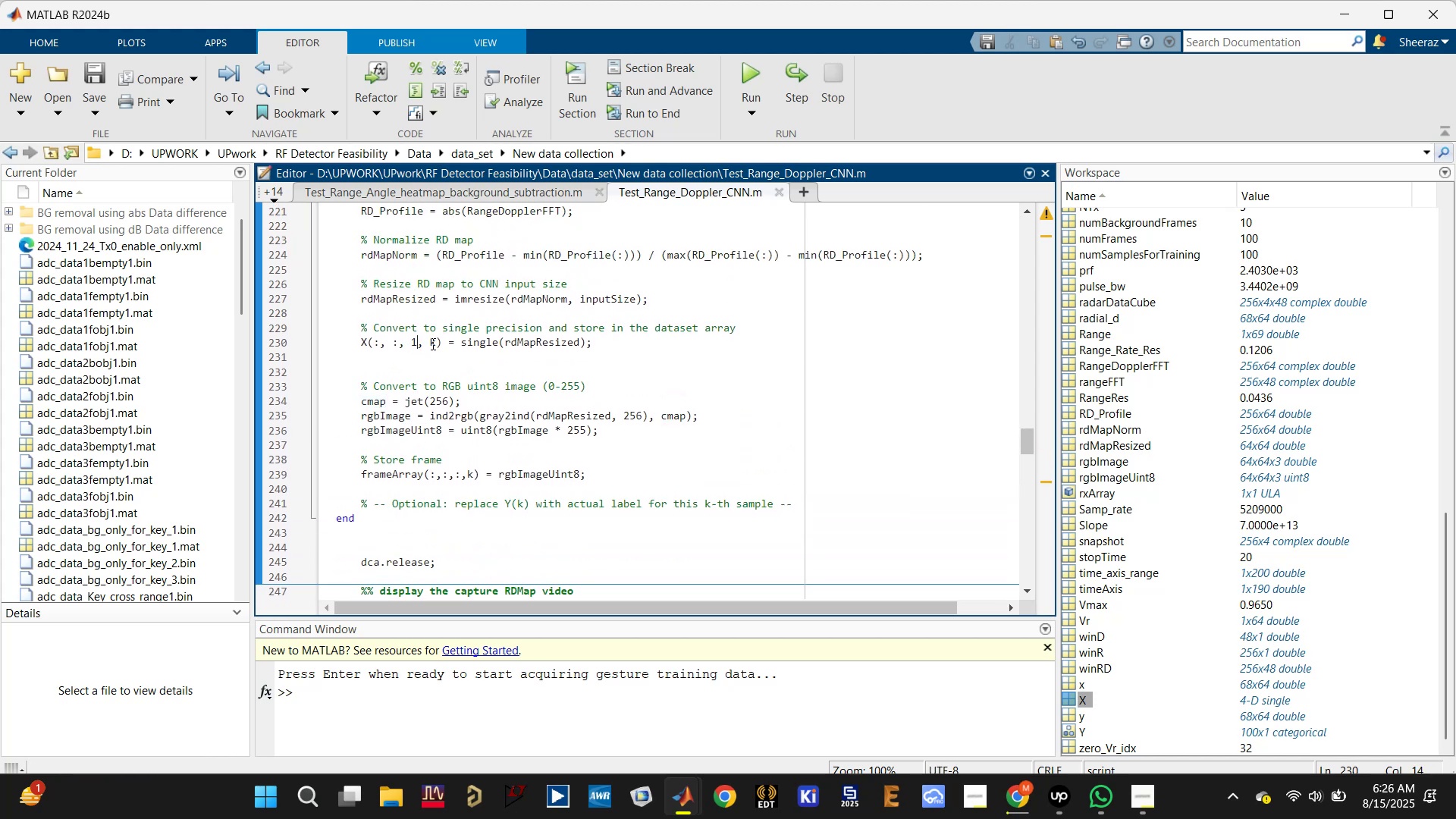 
left_click([535, 342])
 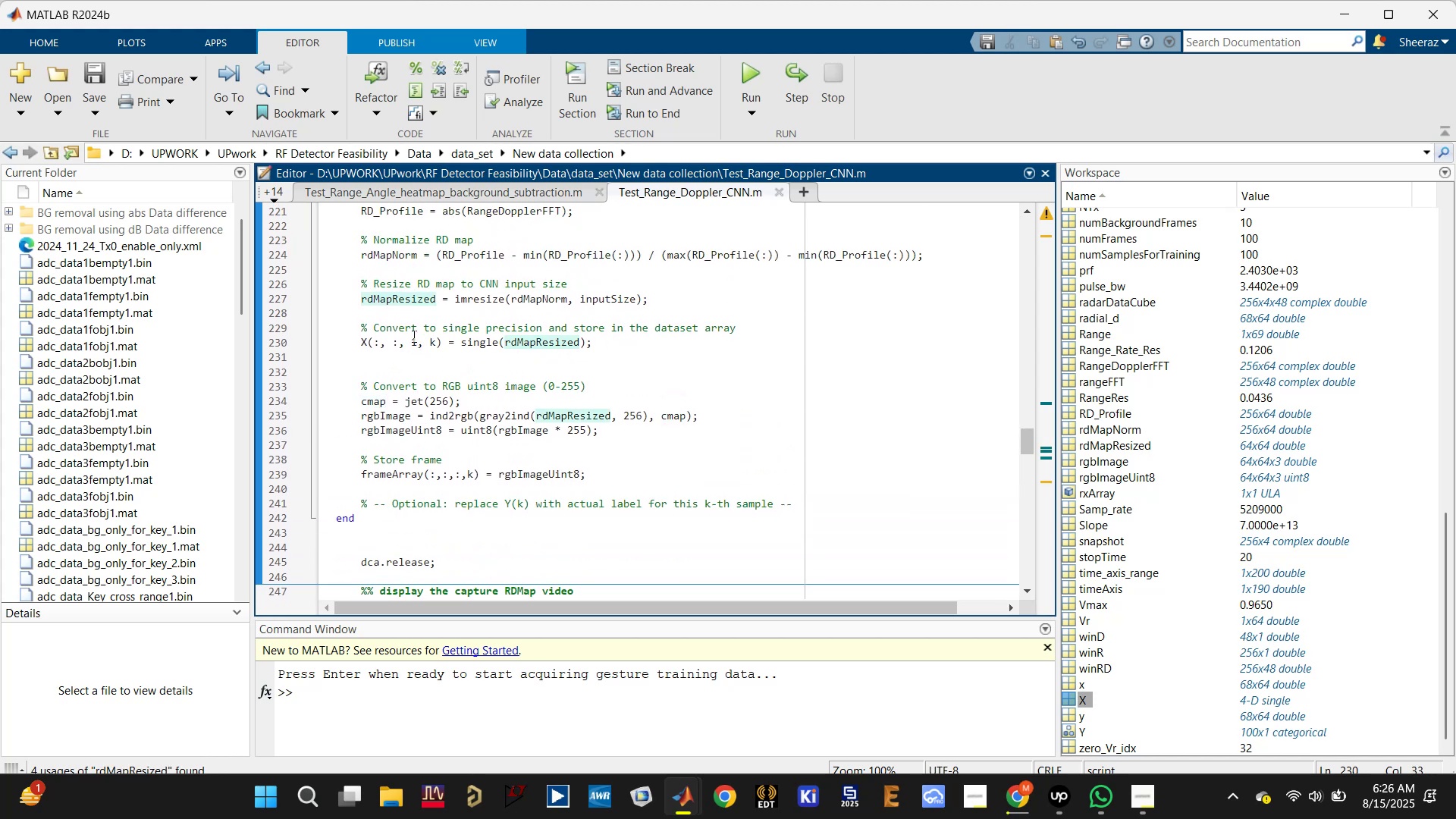 
left_click([362, 337])
 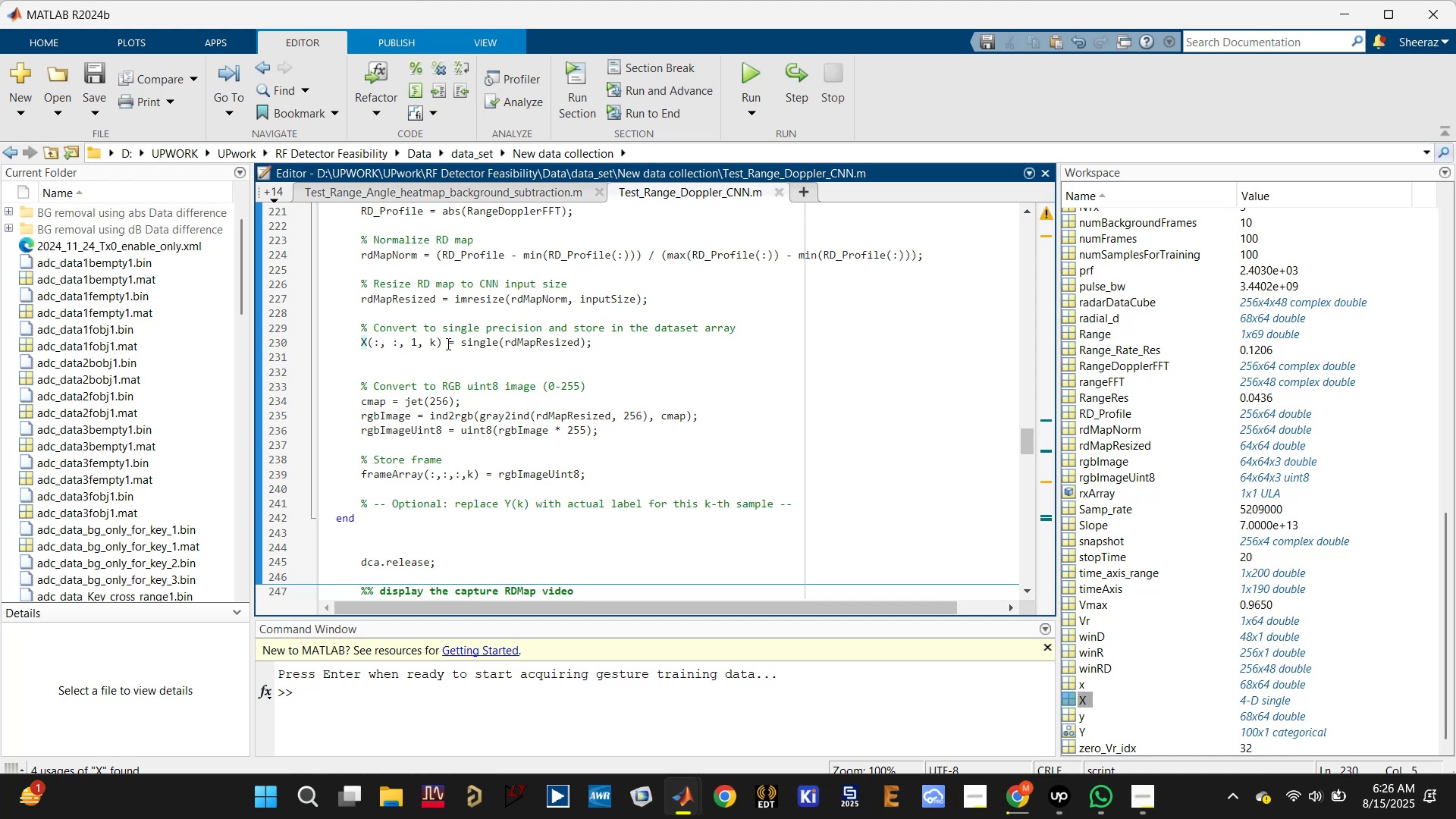 
left_click([532, 344])
 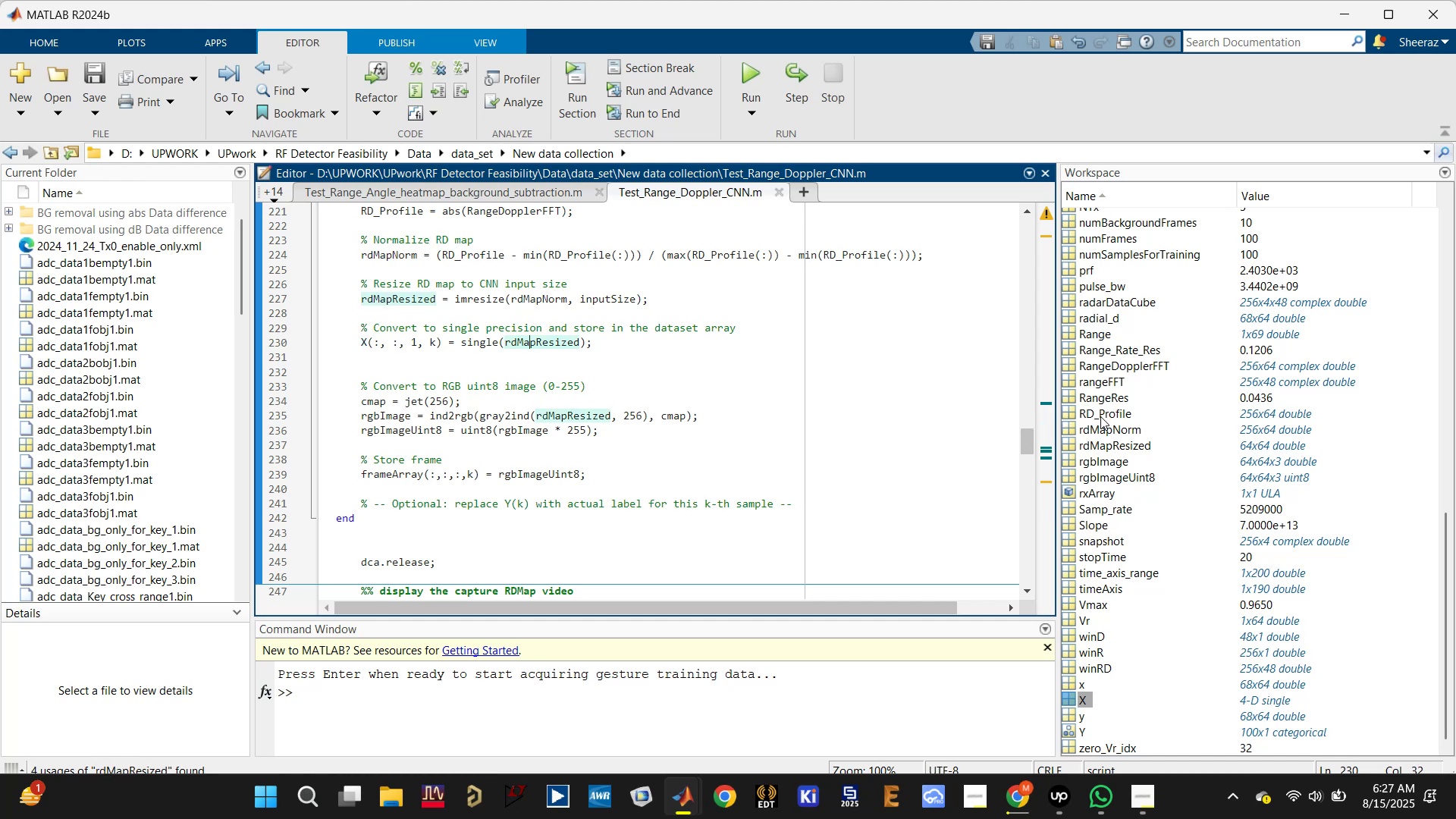 
wait(6.77)
 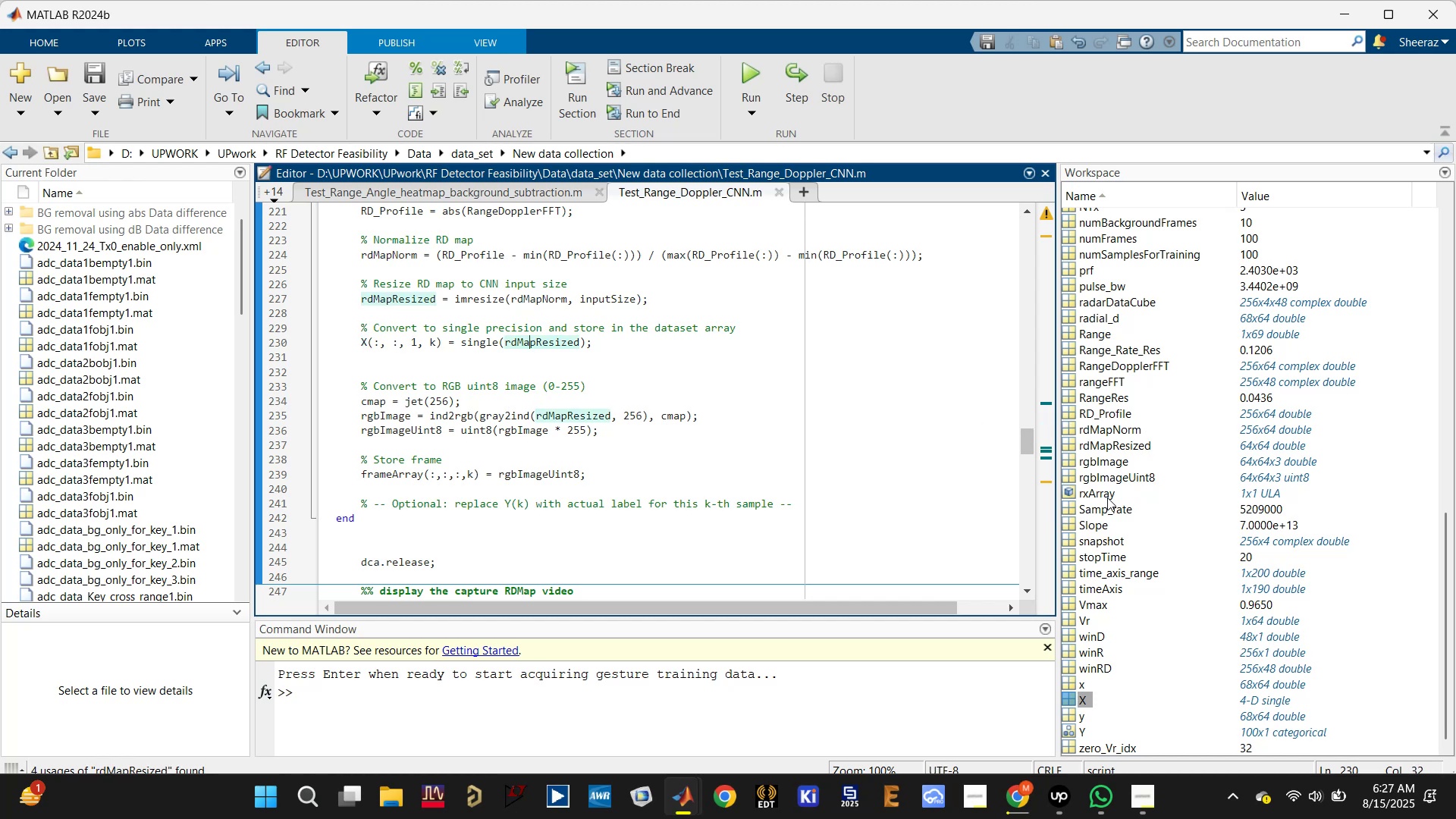 
left_click([1114, 450])
 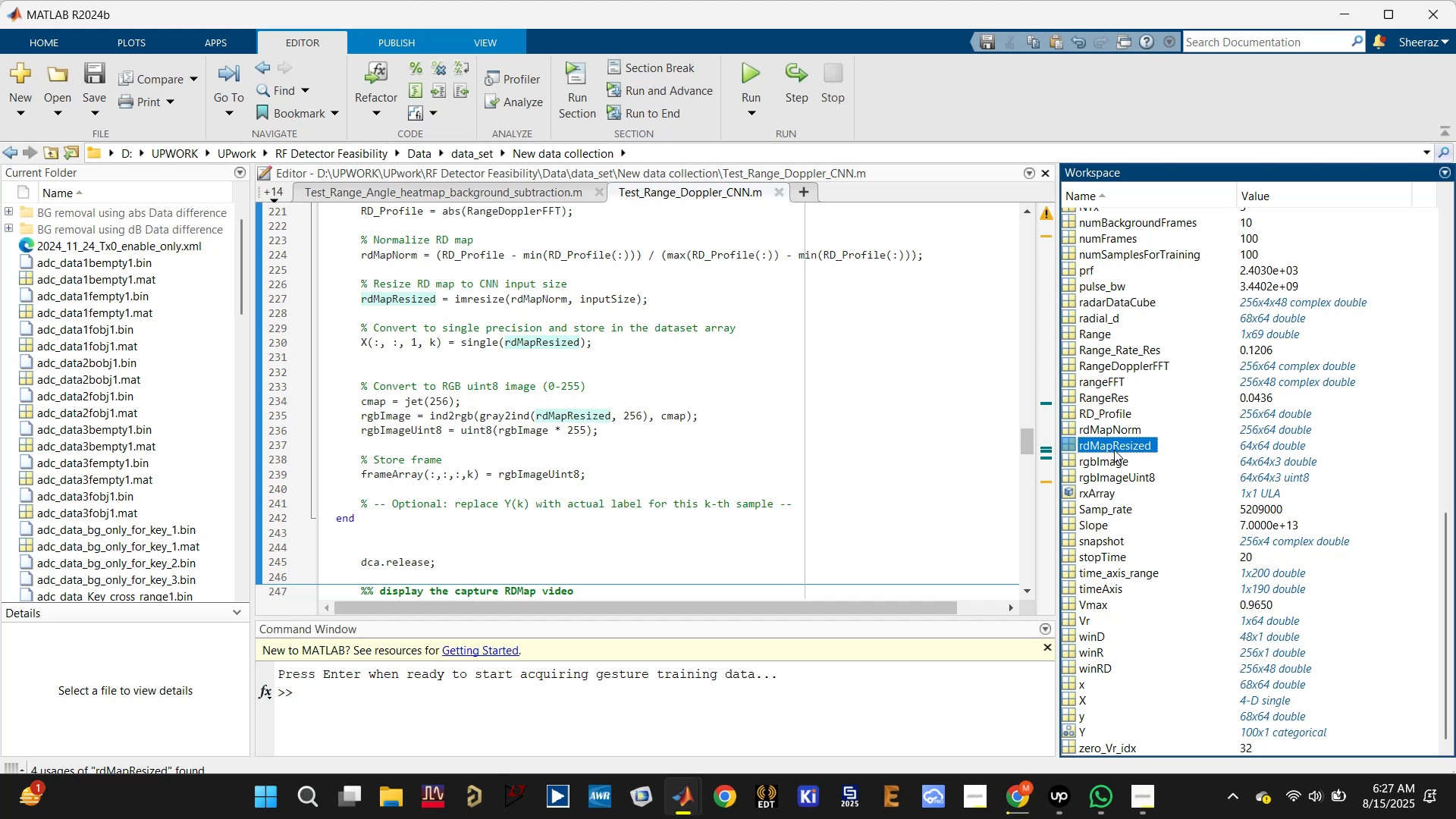 
left_click([444, 714])
 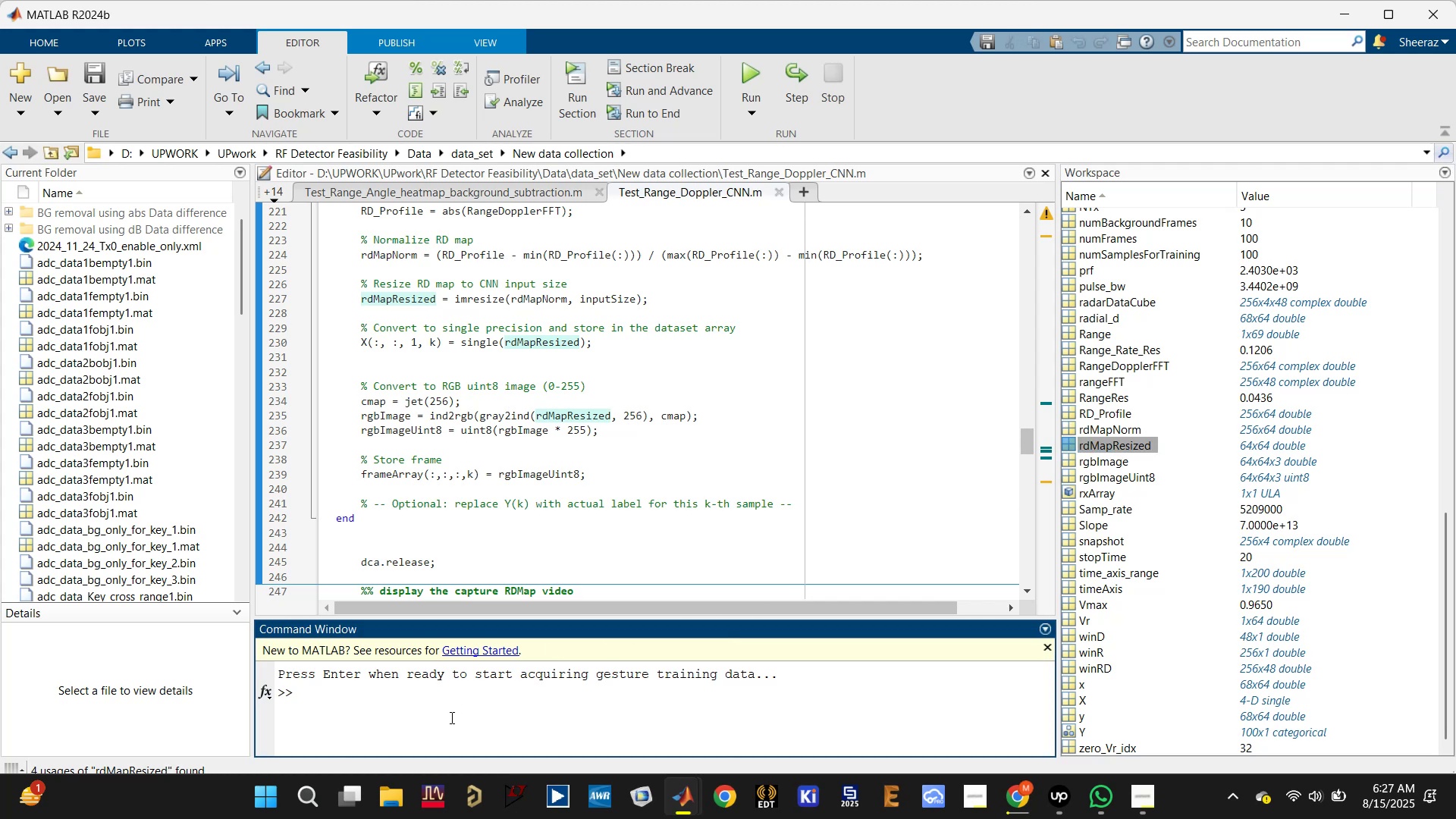 
type(figure; plo)
key(Backspace)
key(Backspace)
key(Backspace)
type(imagesc())
 